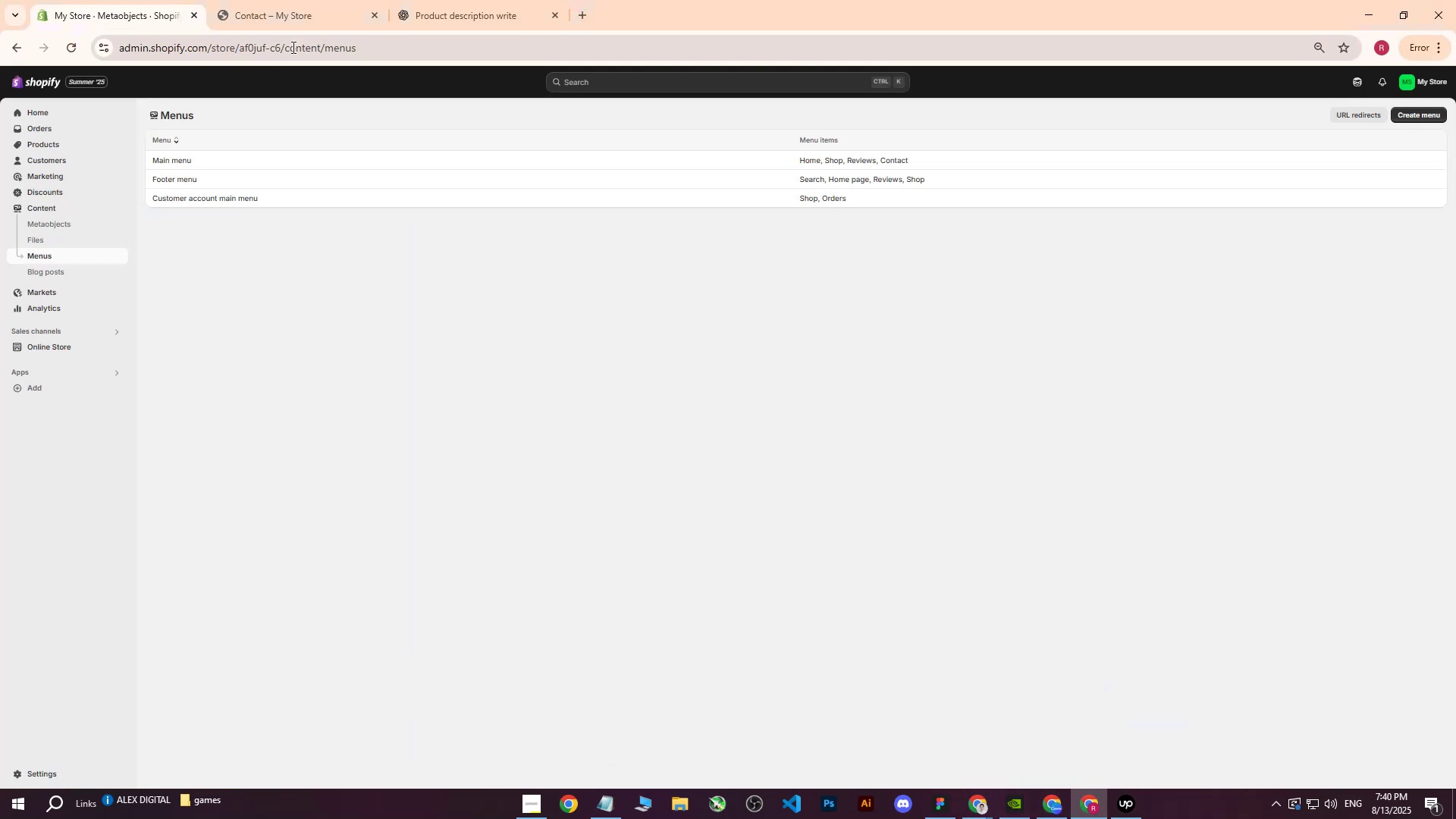 
left_click([287, 0])
 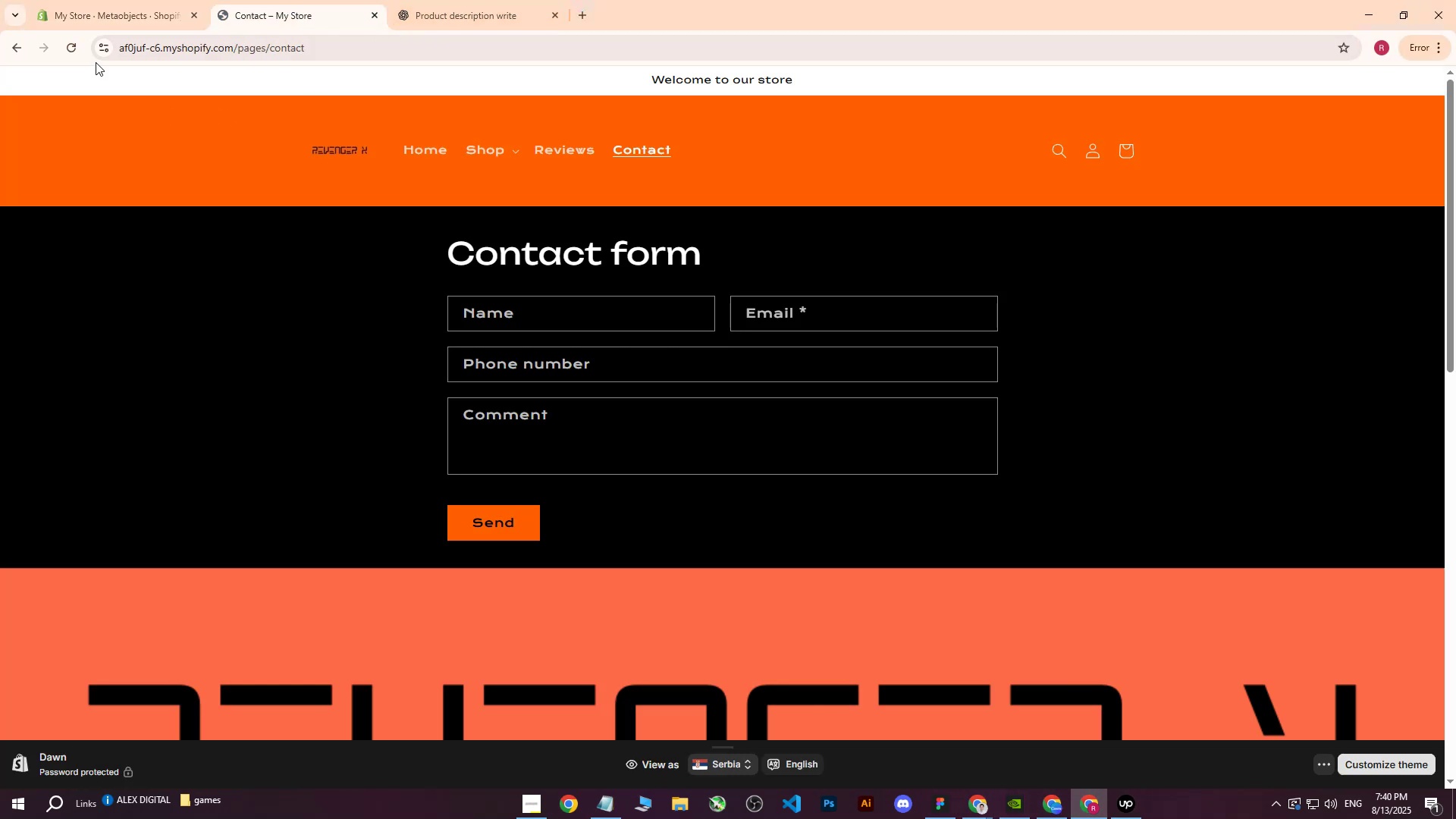 
left_click([67, 52])
 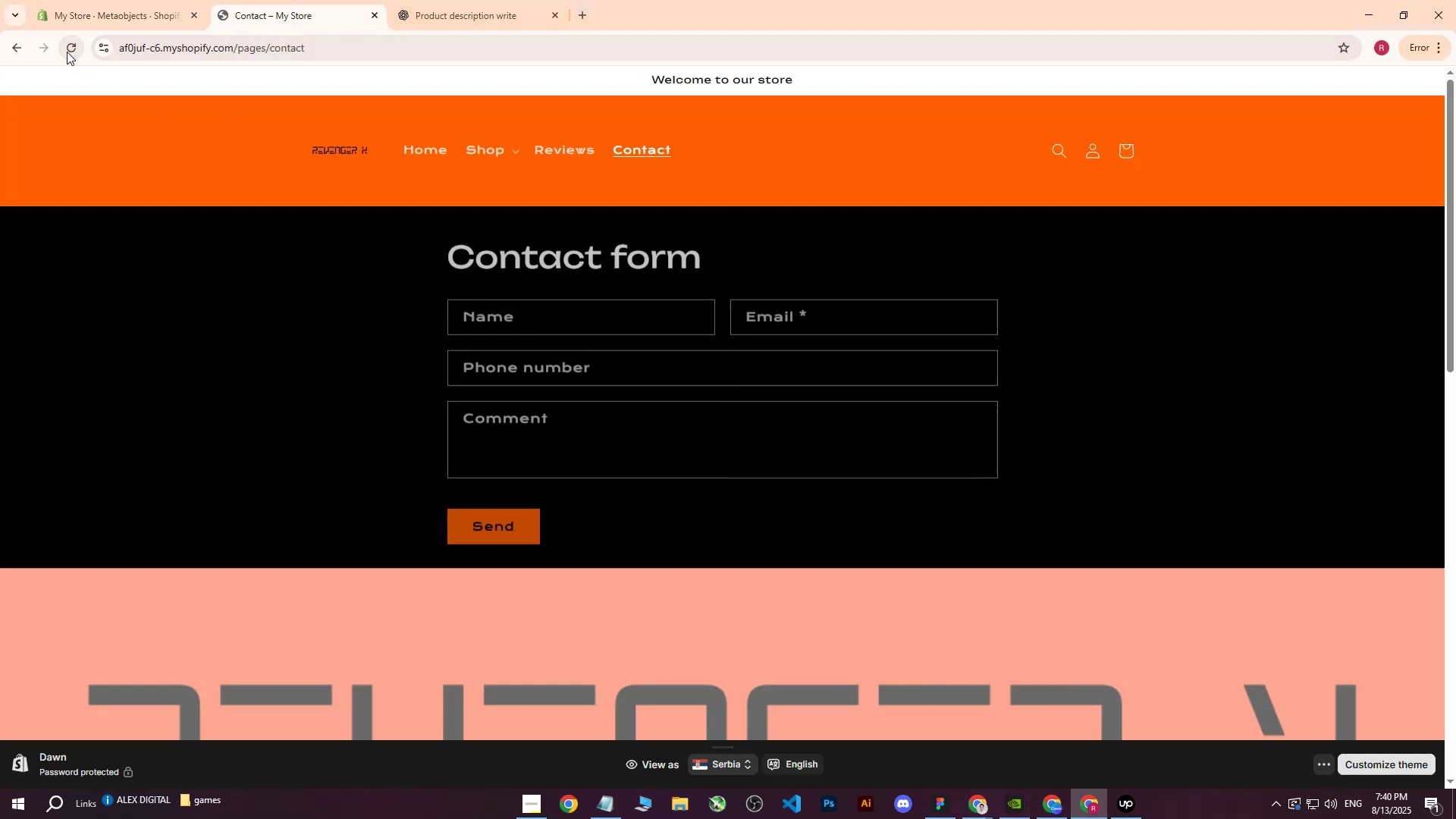 
scroll: coordinate [617, 331], scroll_direction: down, amount: 26.0
 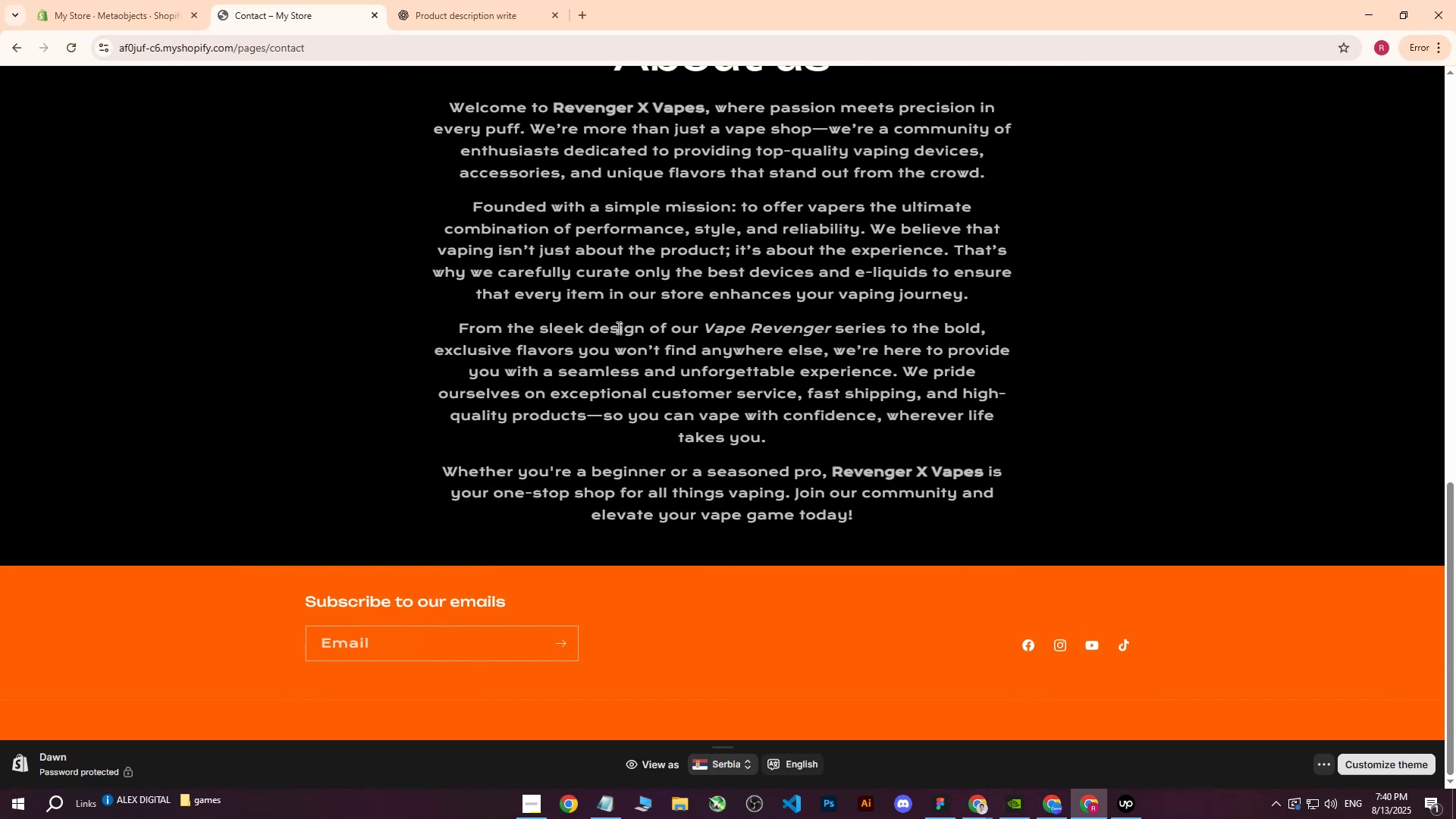 
scroll: coordinate [801, 378], scroll_direction: up, amount: 17.0
 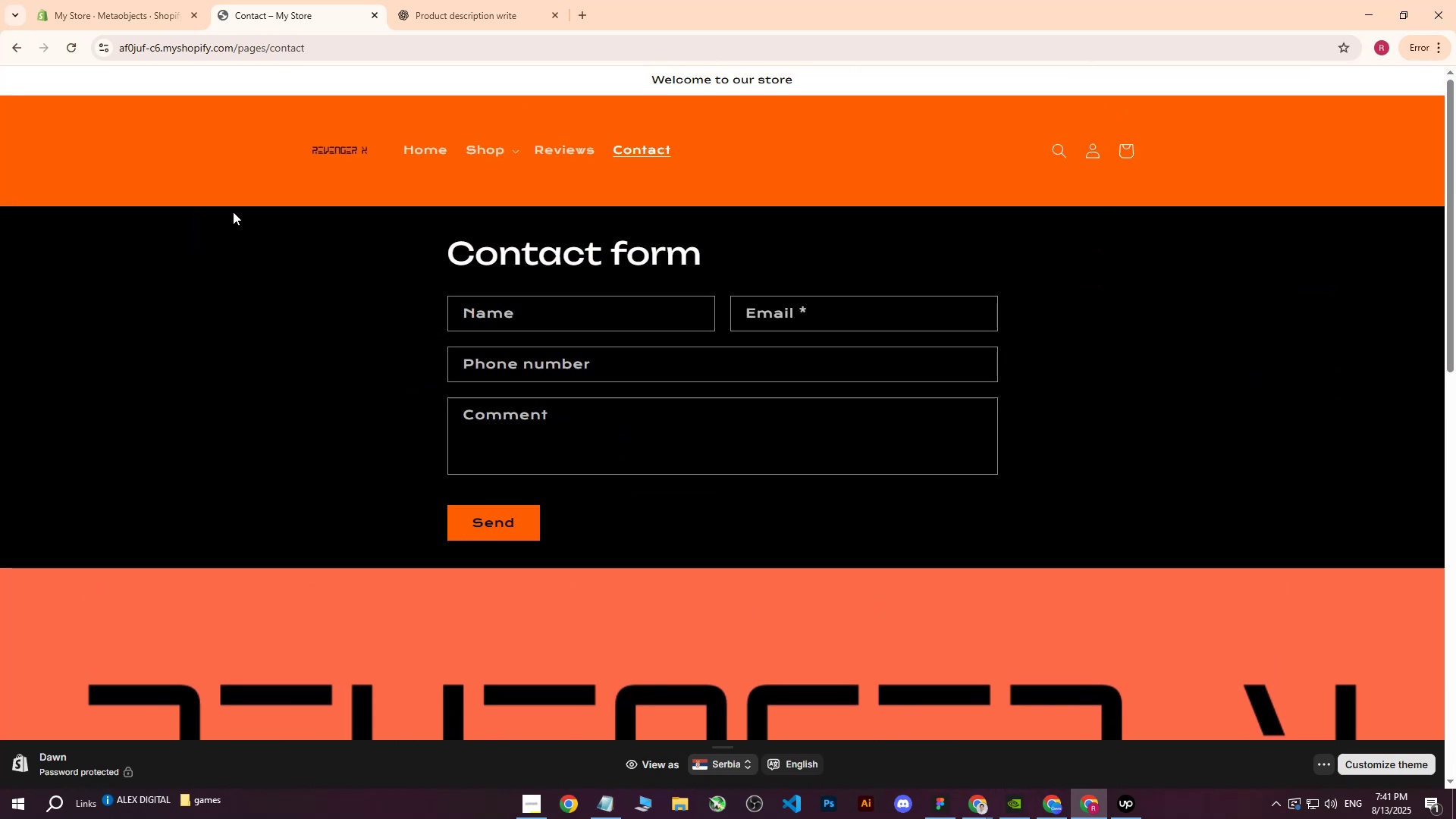 
left_click([126, 0])
 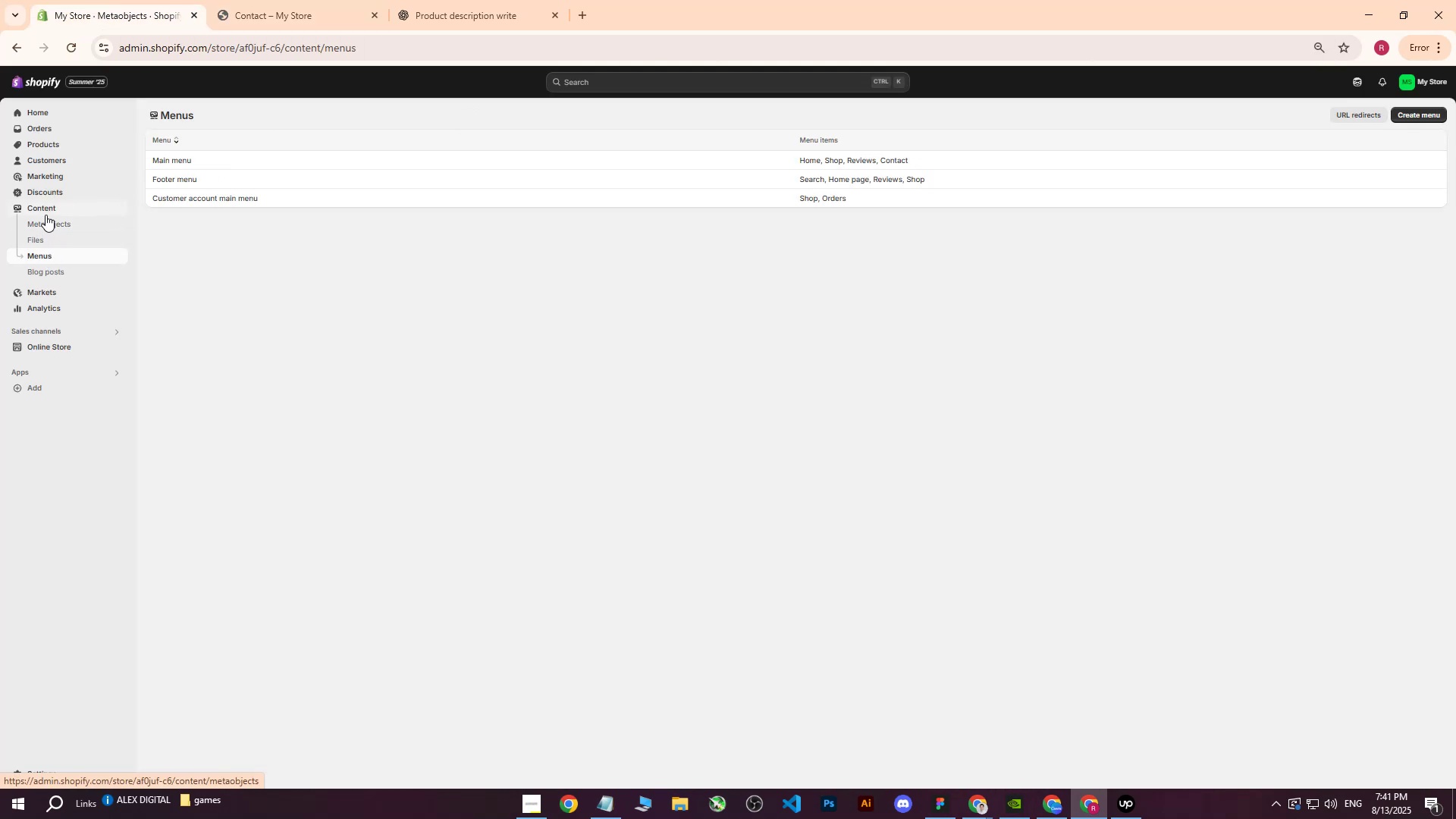 
left_click([51, 345])
 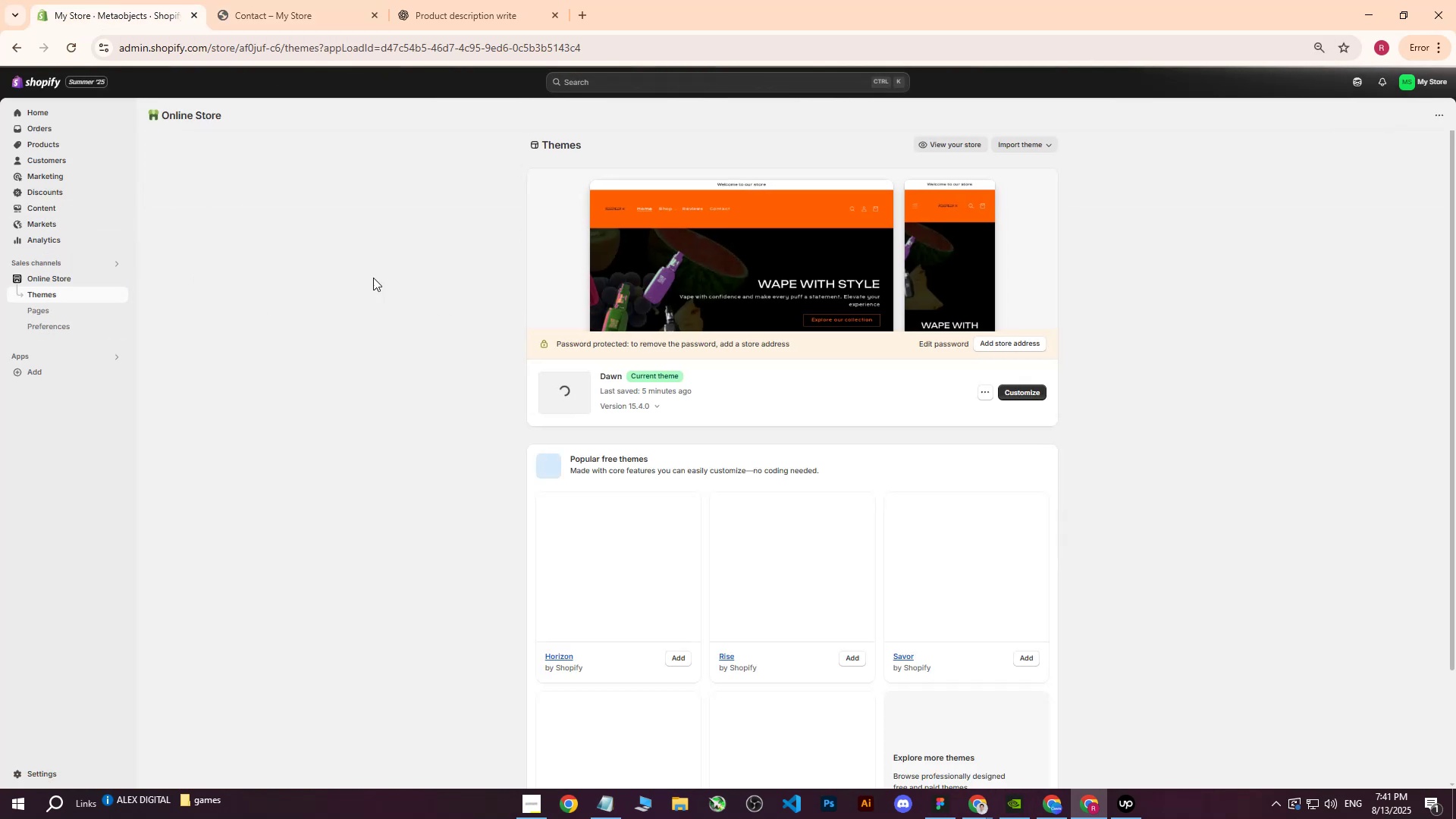 
left_click([1028, 395])
 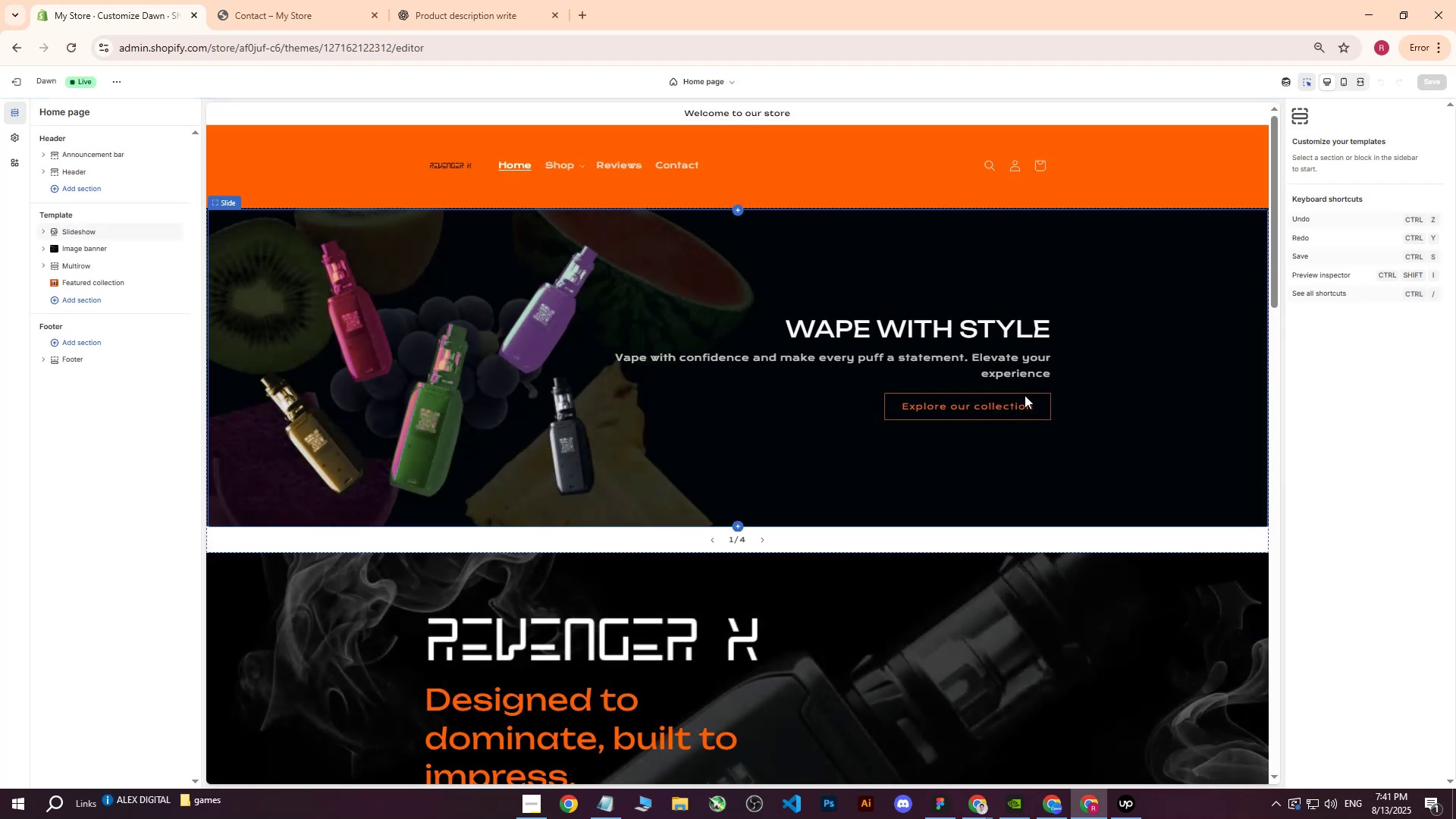 
scroll: coordinate [584, 353], scroll_direction: up, amount: 3.0
 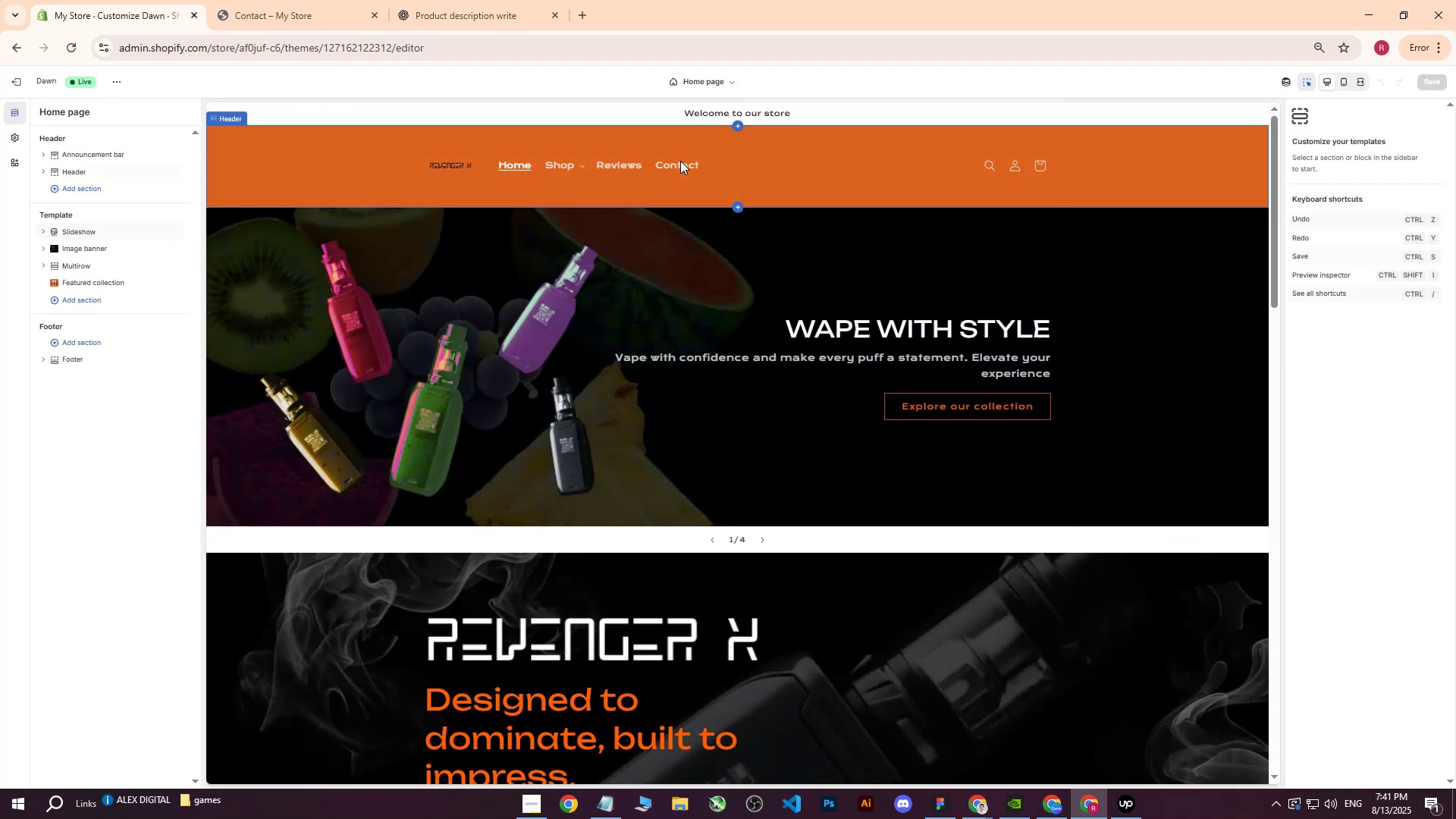 
double_click([680, 161])
 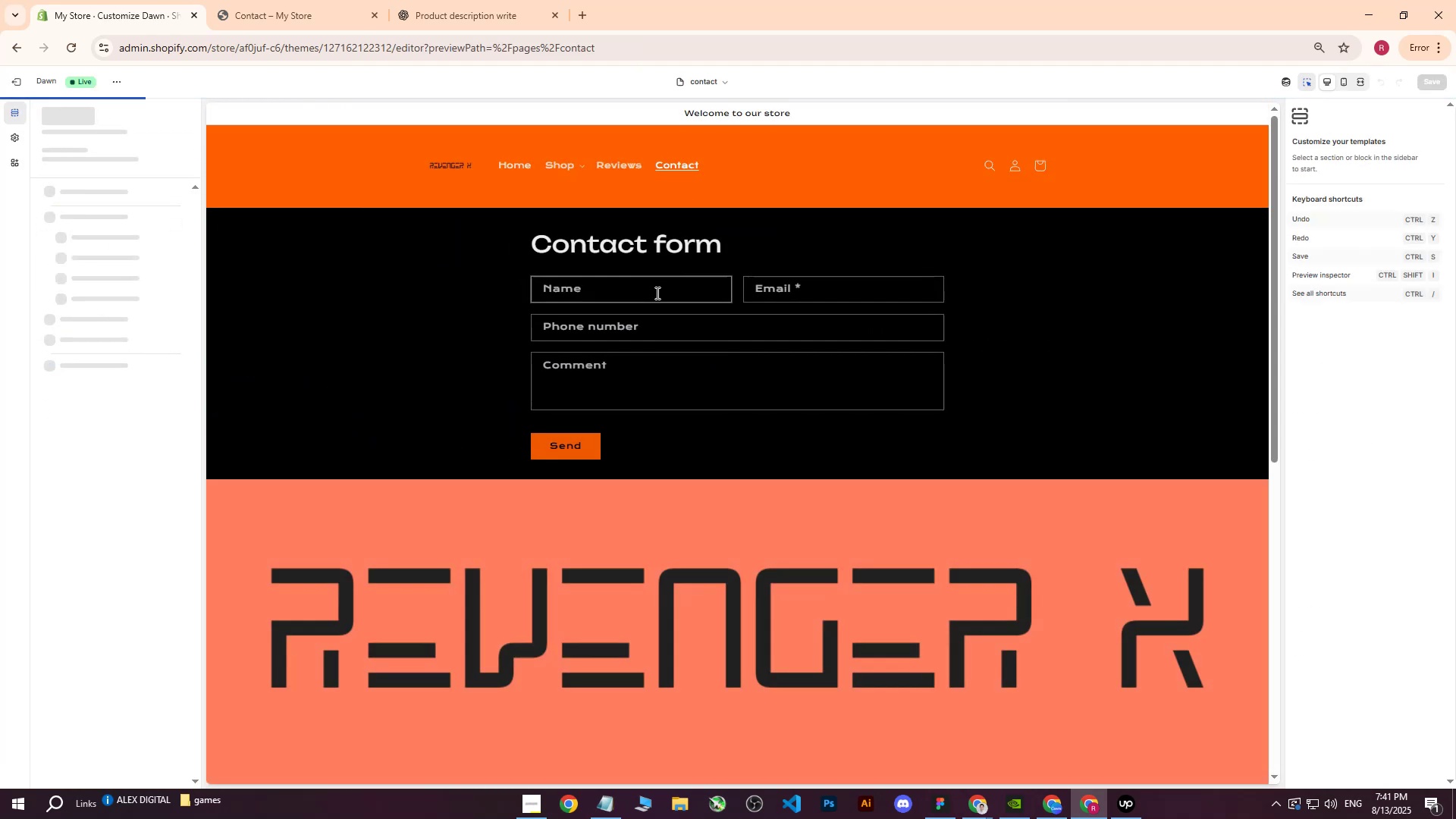 
left_click([397, 282])
 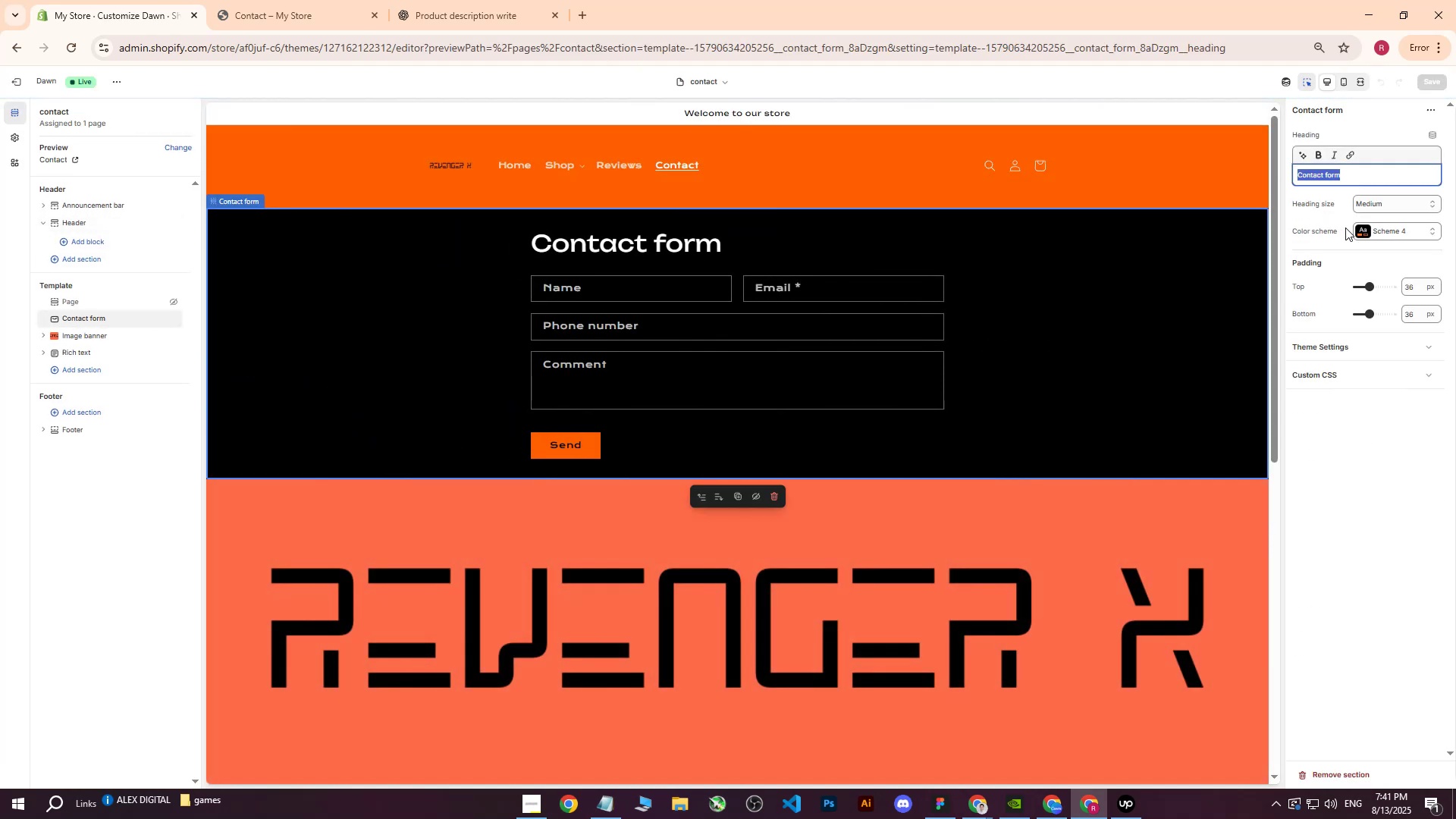 
left_click([1365, 230])
 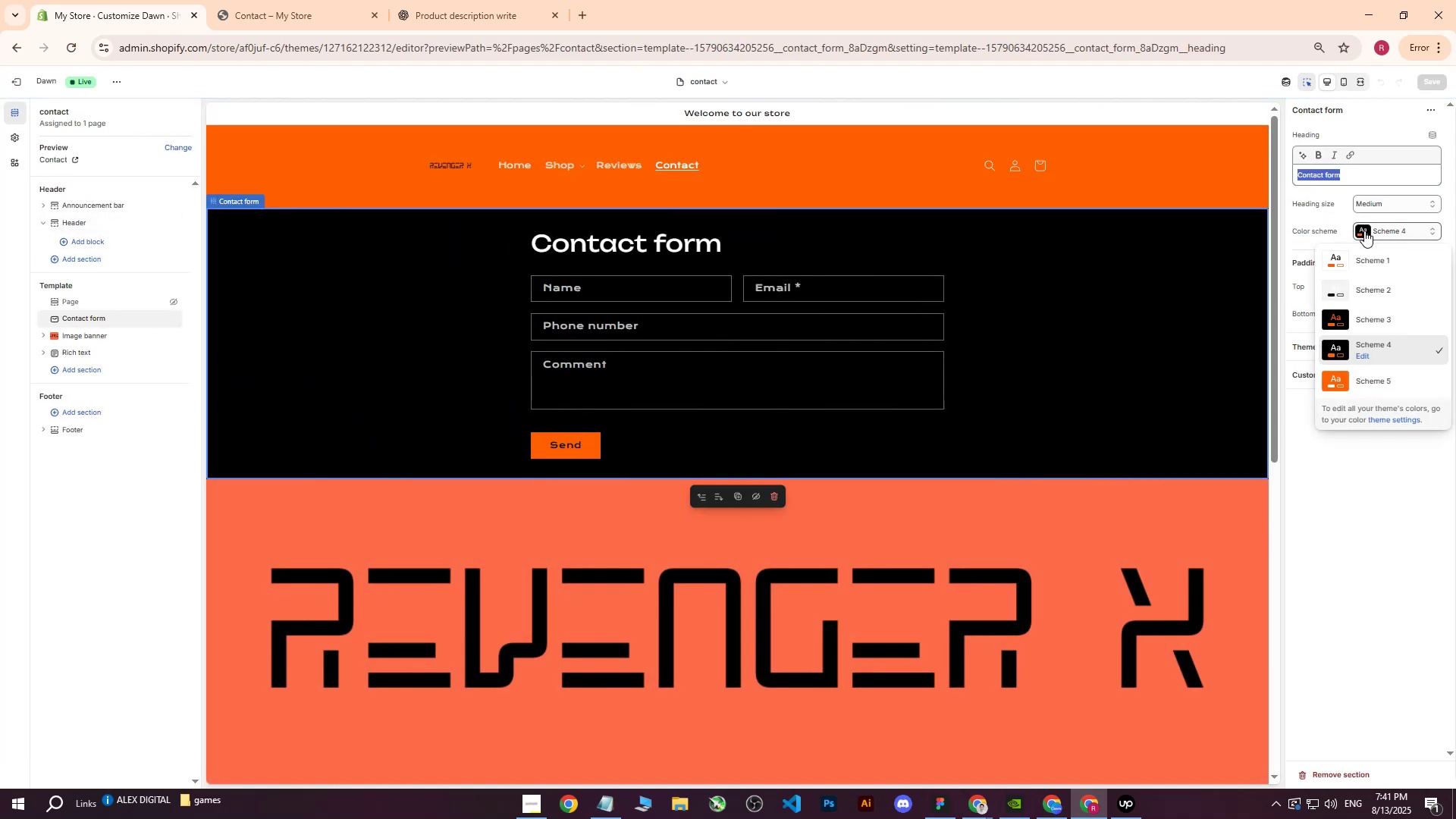 
left_click([1334, 263])
 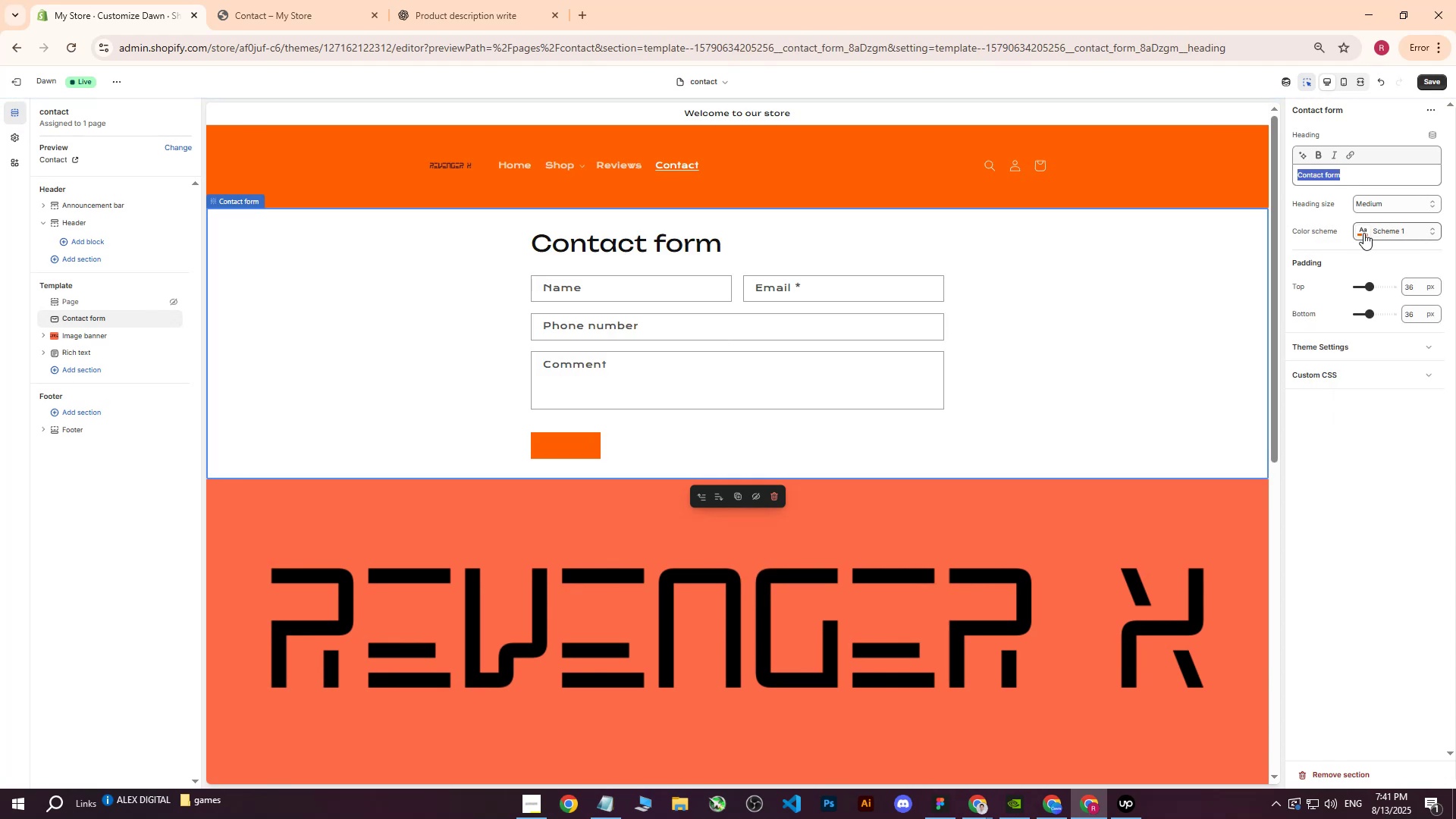 
left_click([1363, 233])
 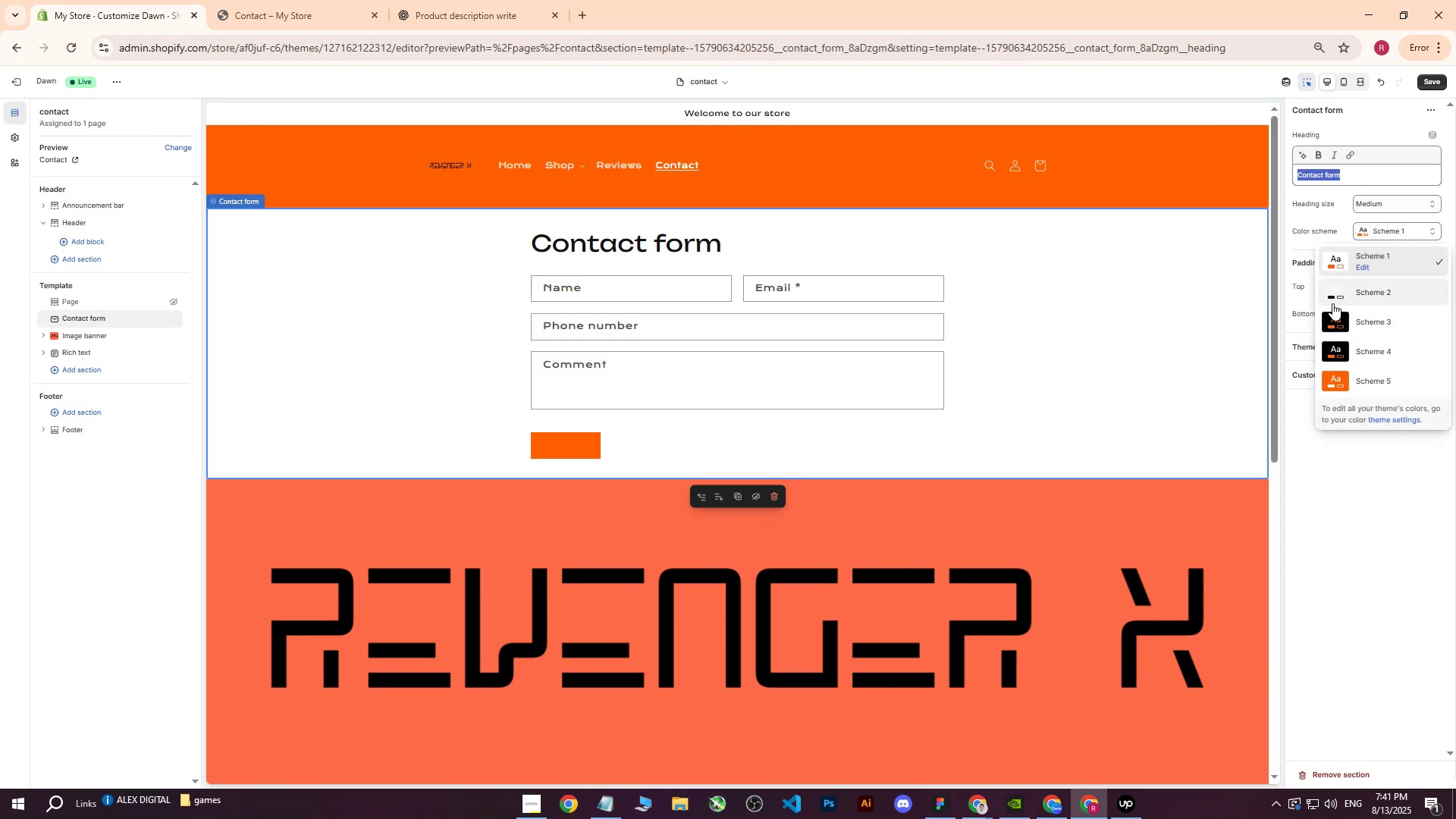 
left_click([1335, 323])
 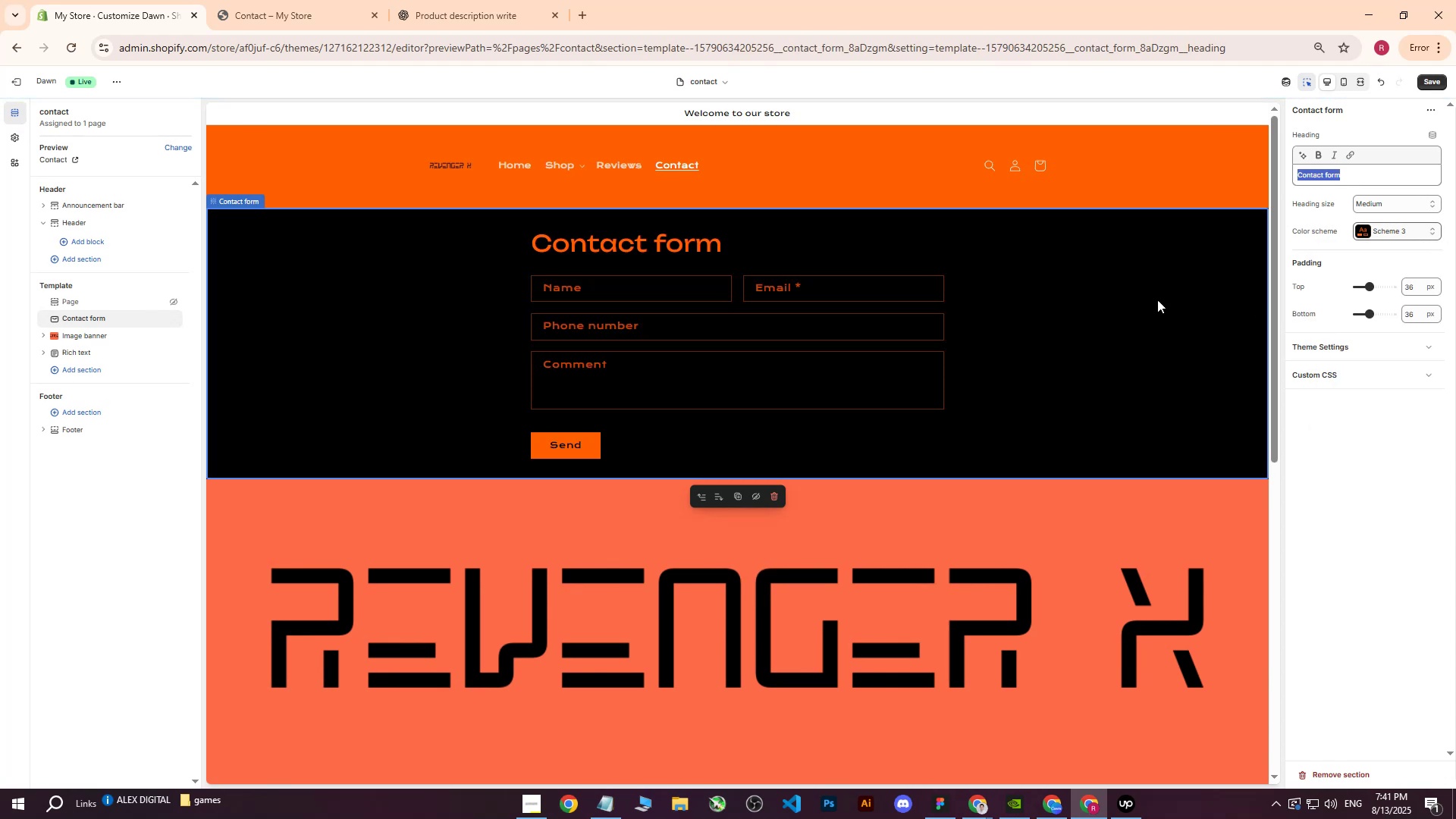 
scroll: coordinate [937, 369], scroll_direction: down, amount: 10.0
 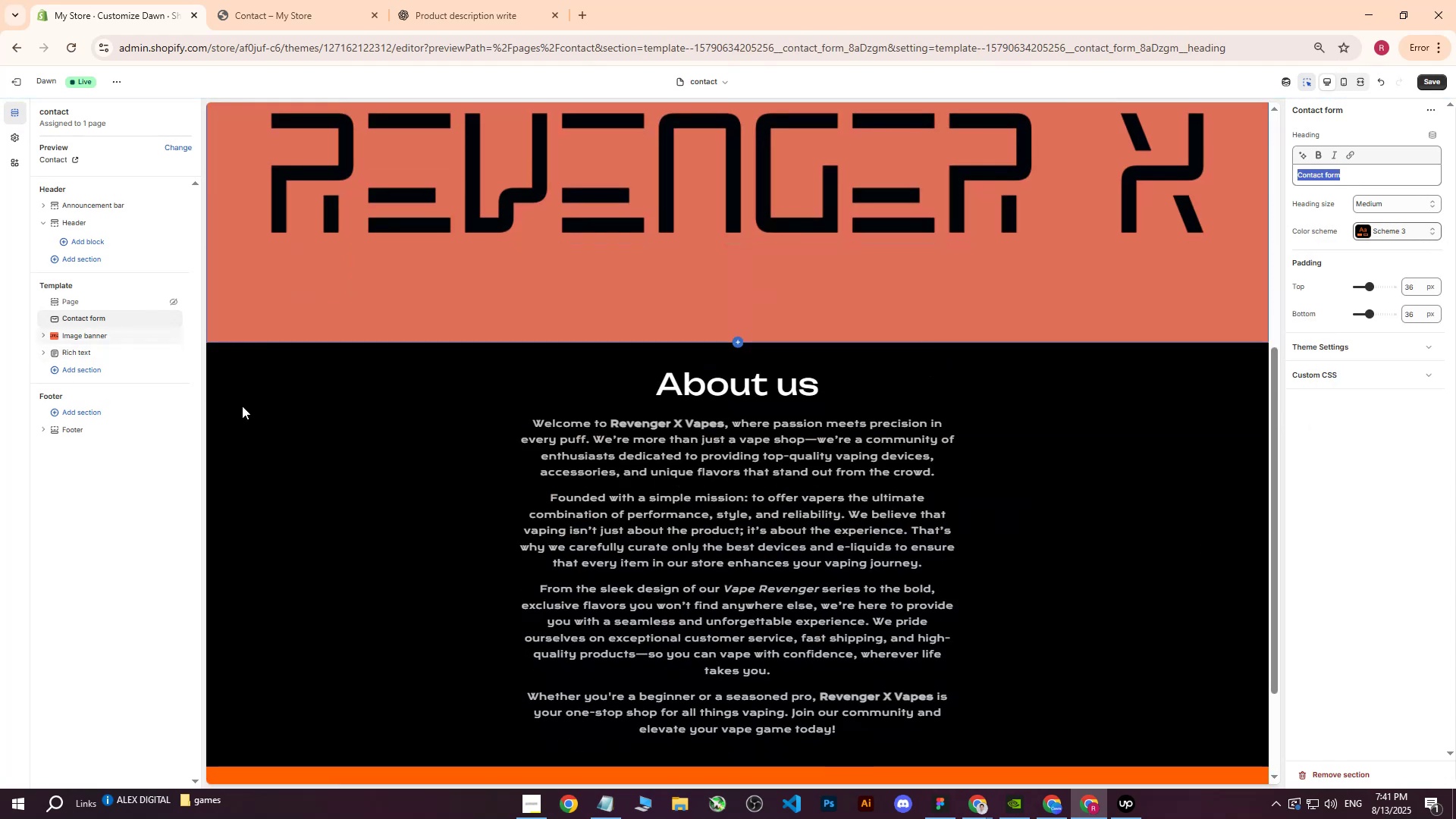 
left_click([228, 407])
 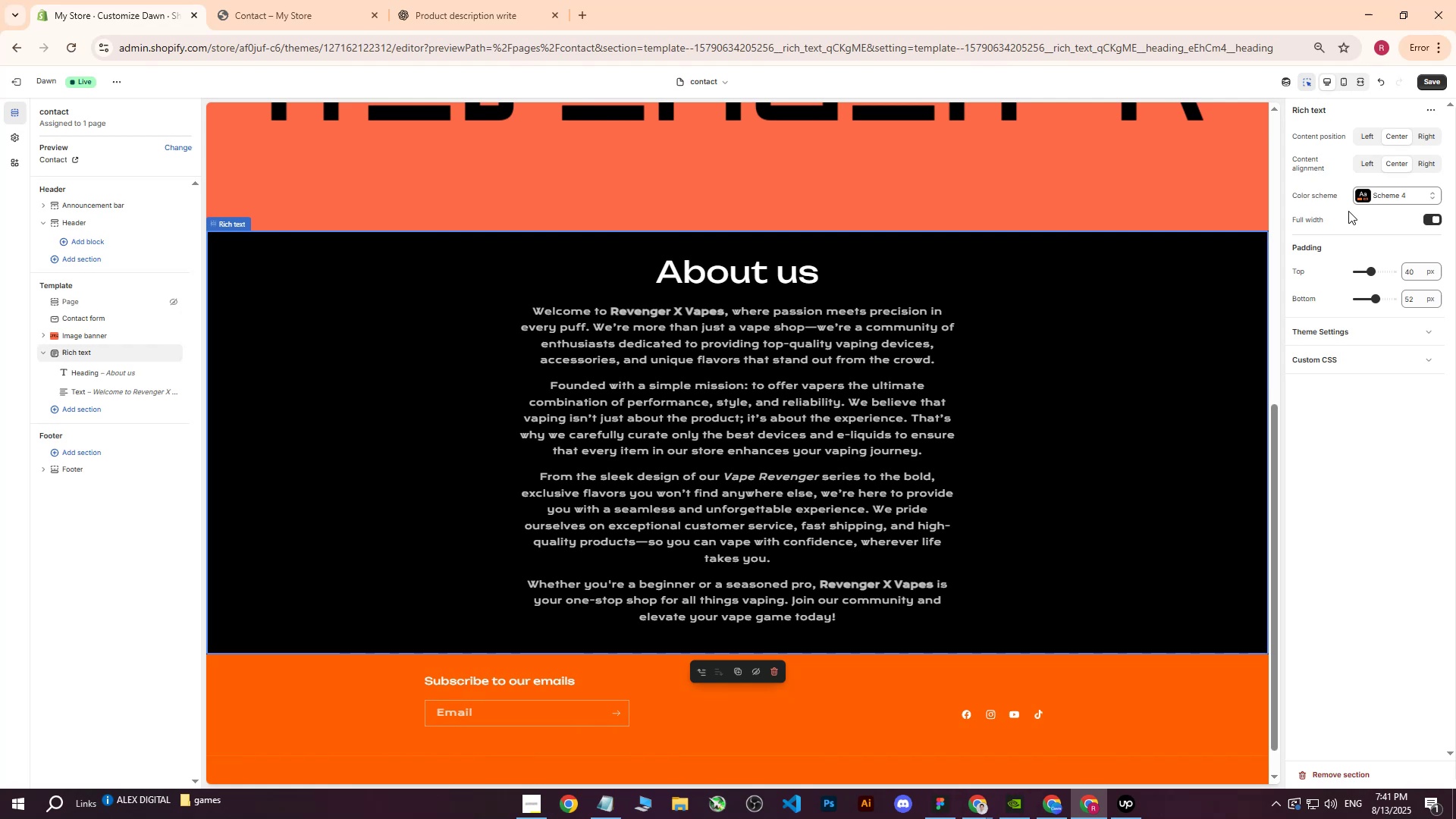 
left_click([1360, 191])
 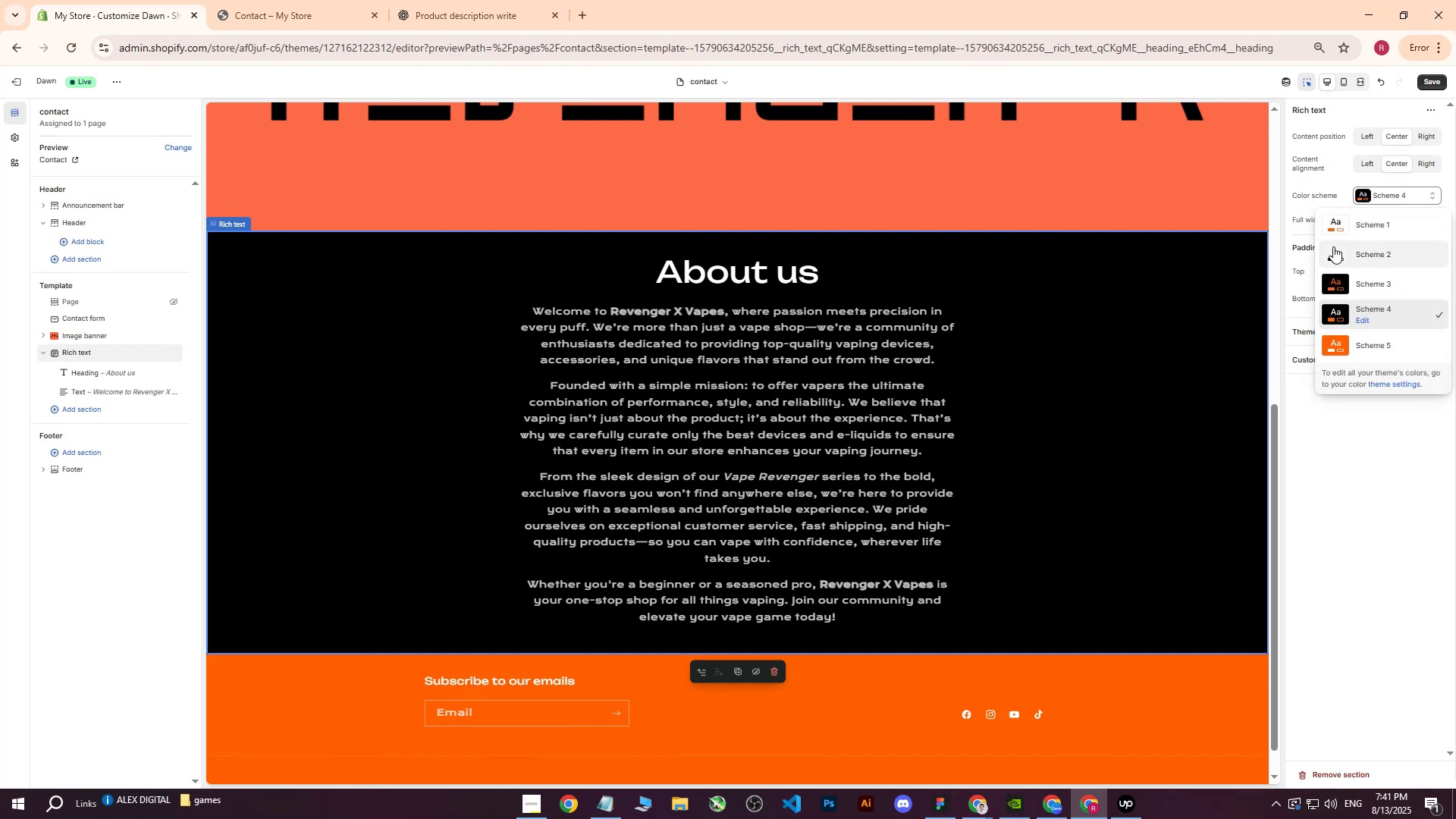 
left_click([1333, 223])
 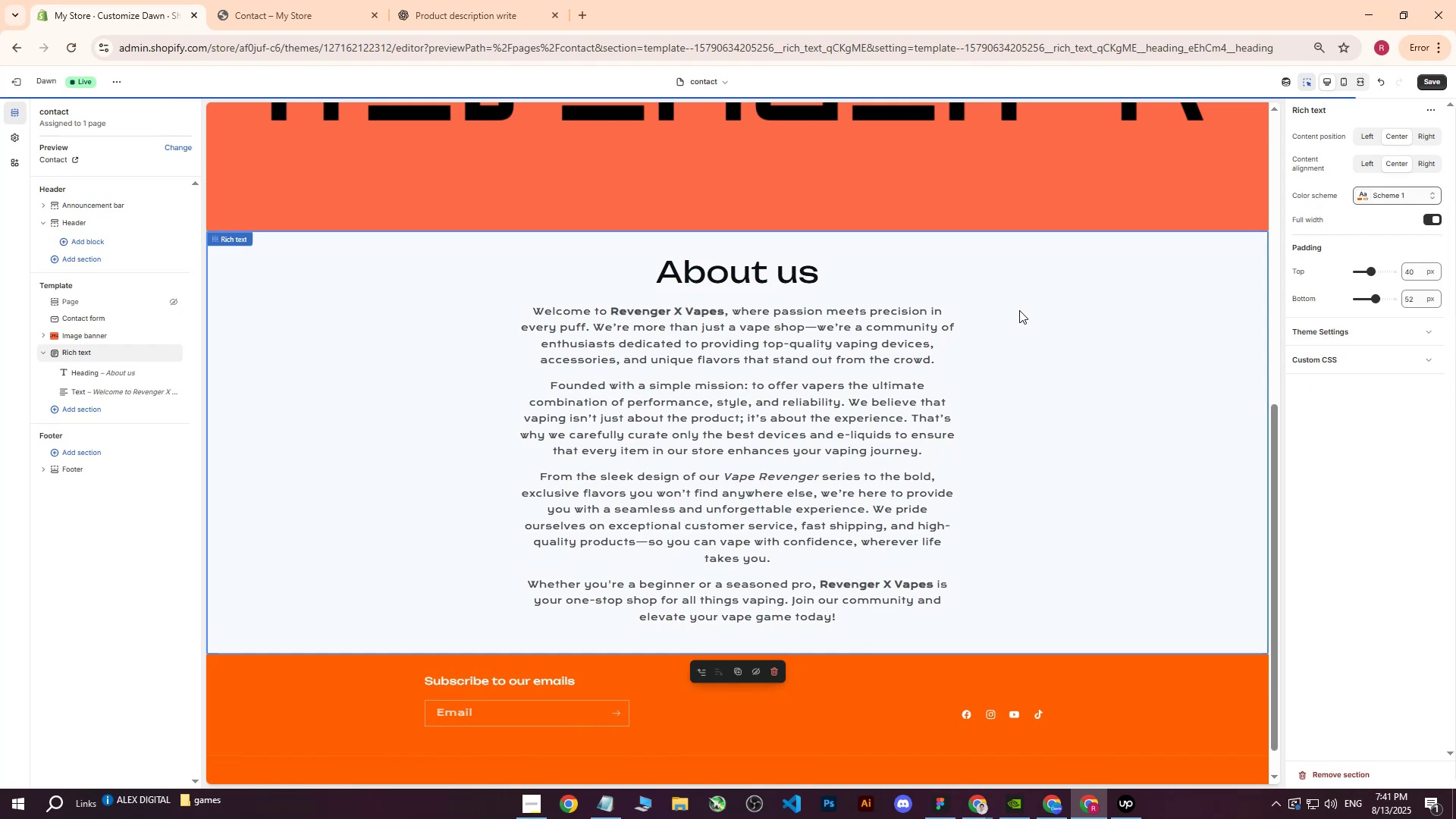 
scroll: coordinate [987, 359], scroll_direction: up, amount: 11.0
 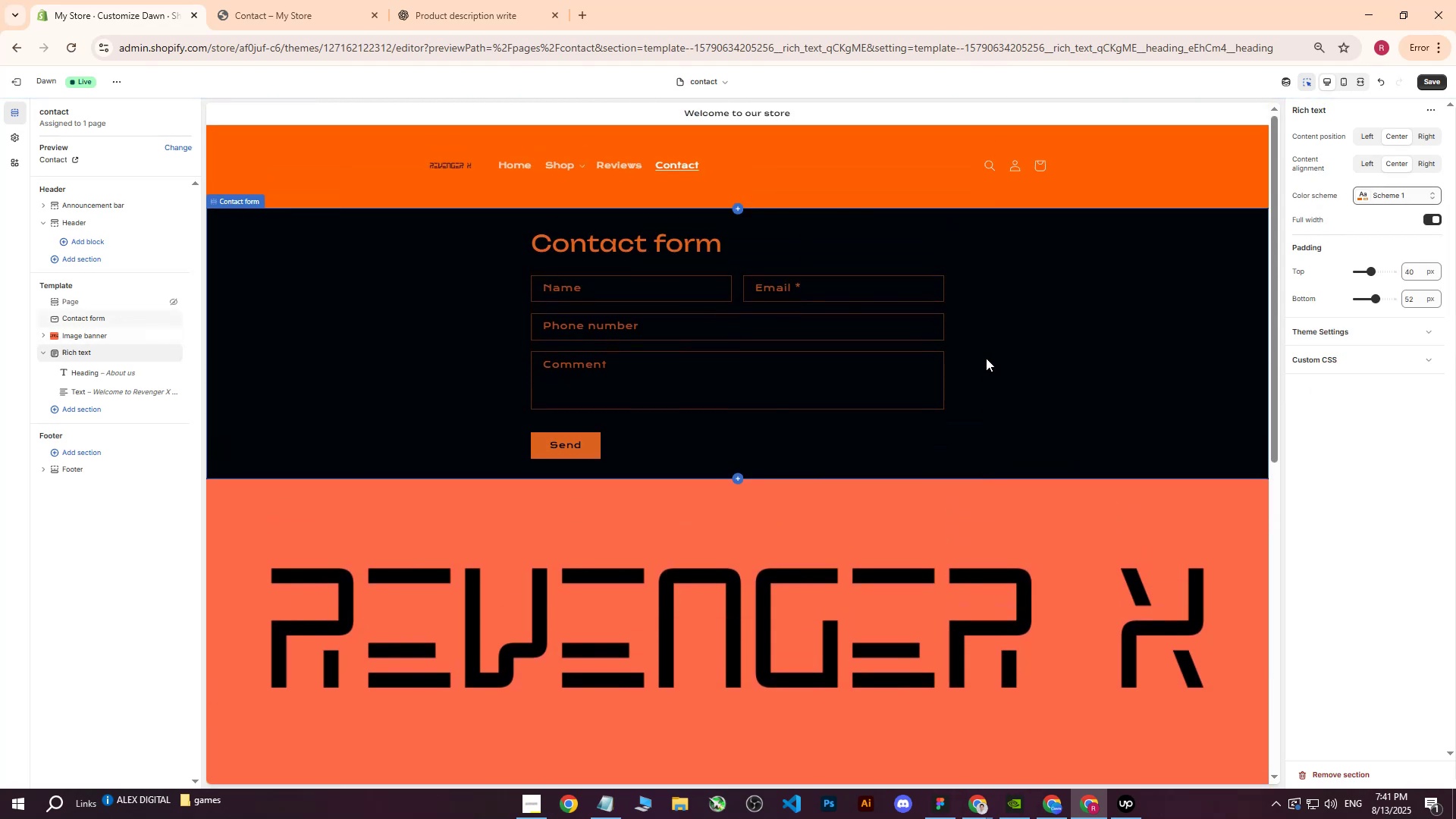 
scroll: coordinate [986, 358], scroll_direction: down, amount: 5.0
 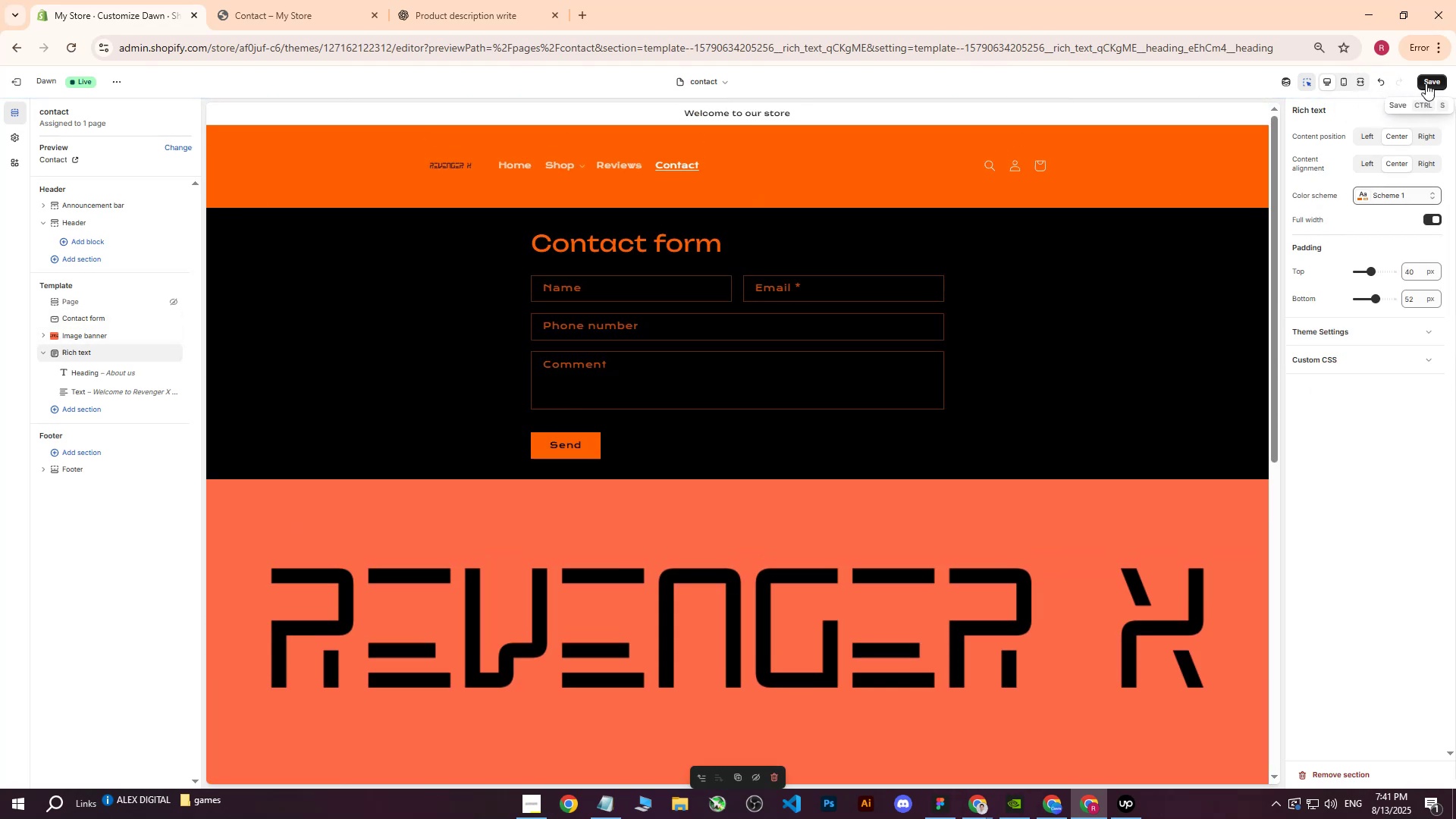 
left_click([1437, 83])
 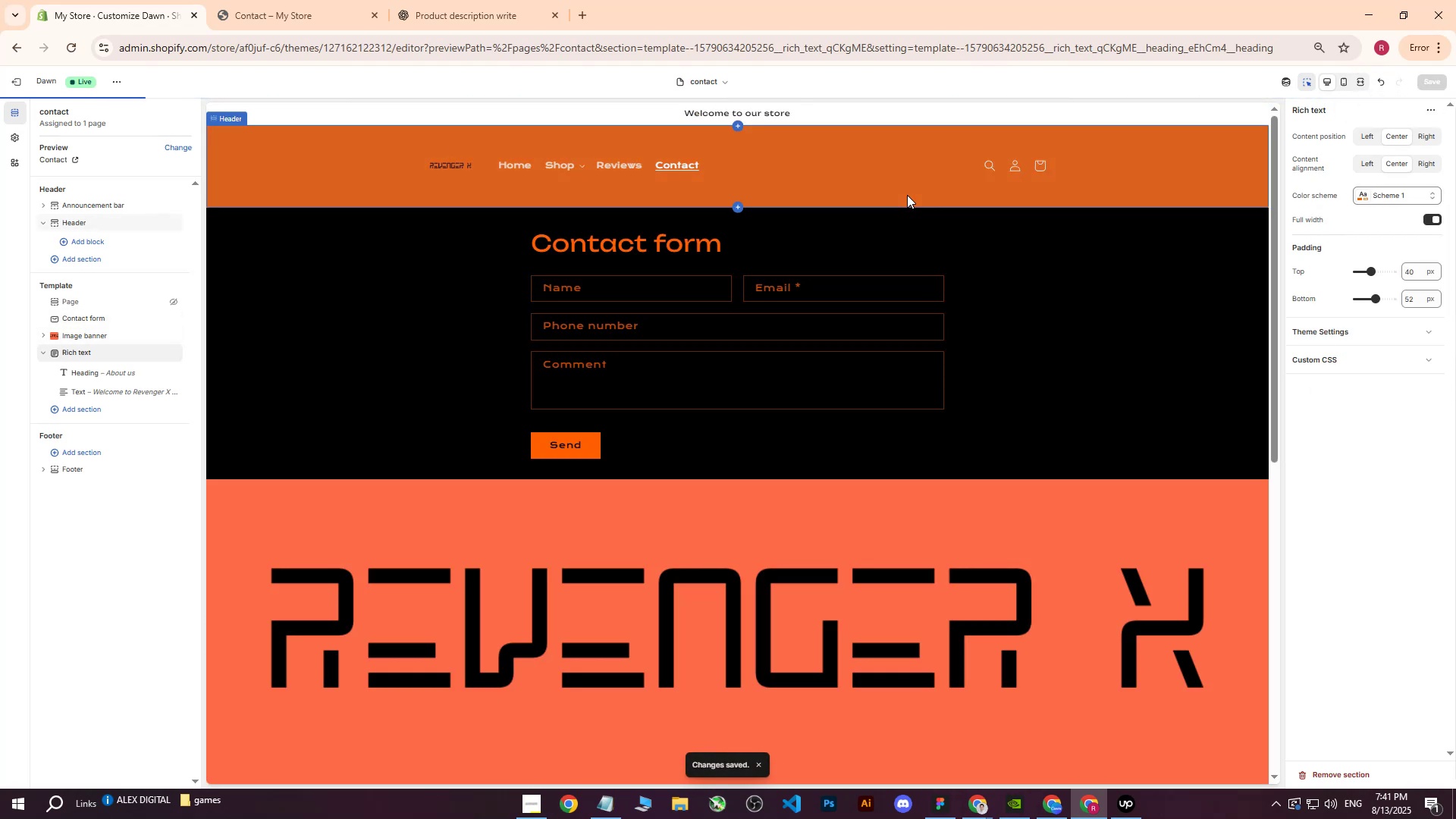 
scroll: coordinate [897, 293], scroll_direction: down, amount: 10.0
 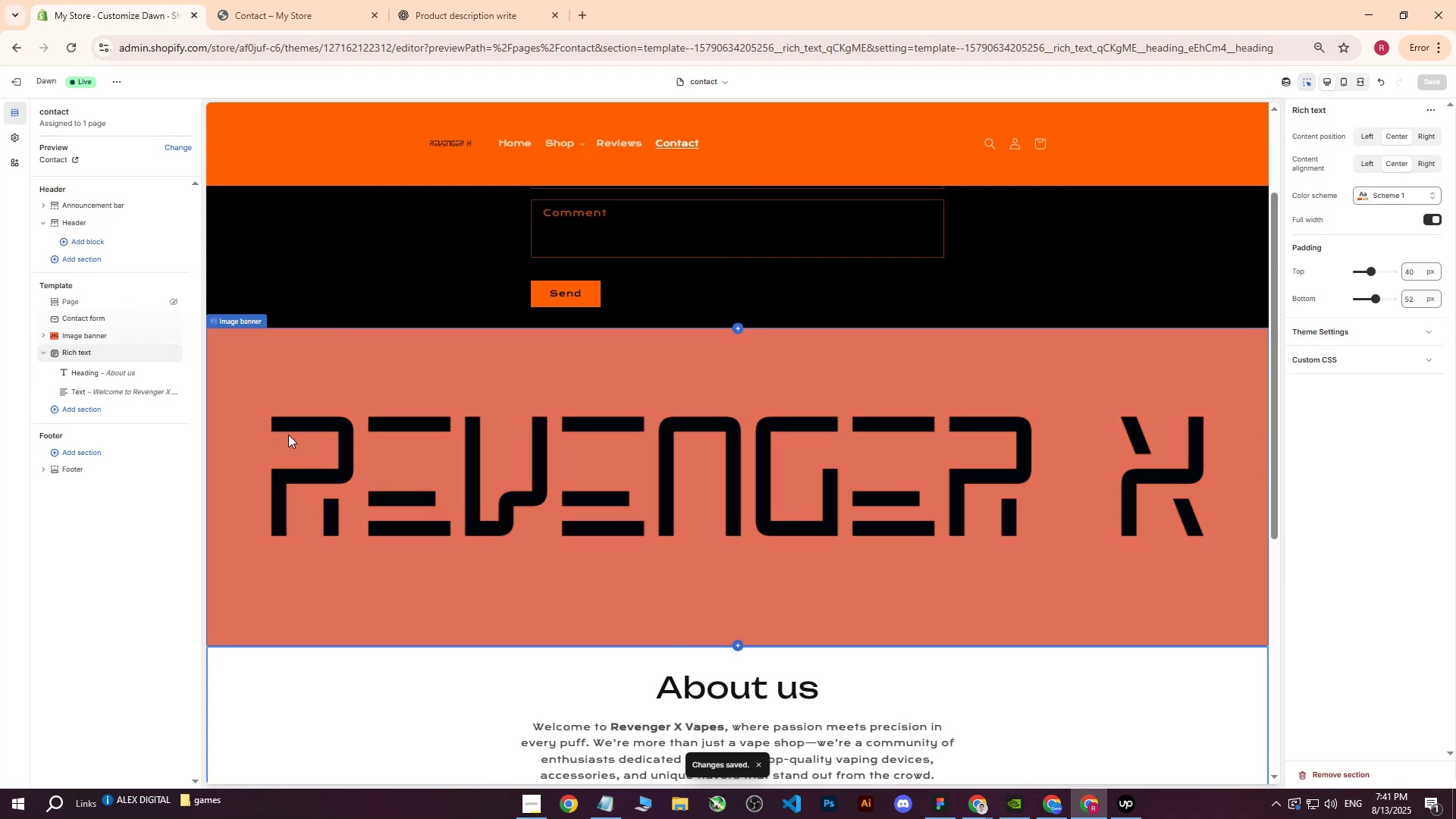 
left_click([223, 449])
 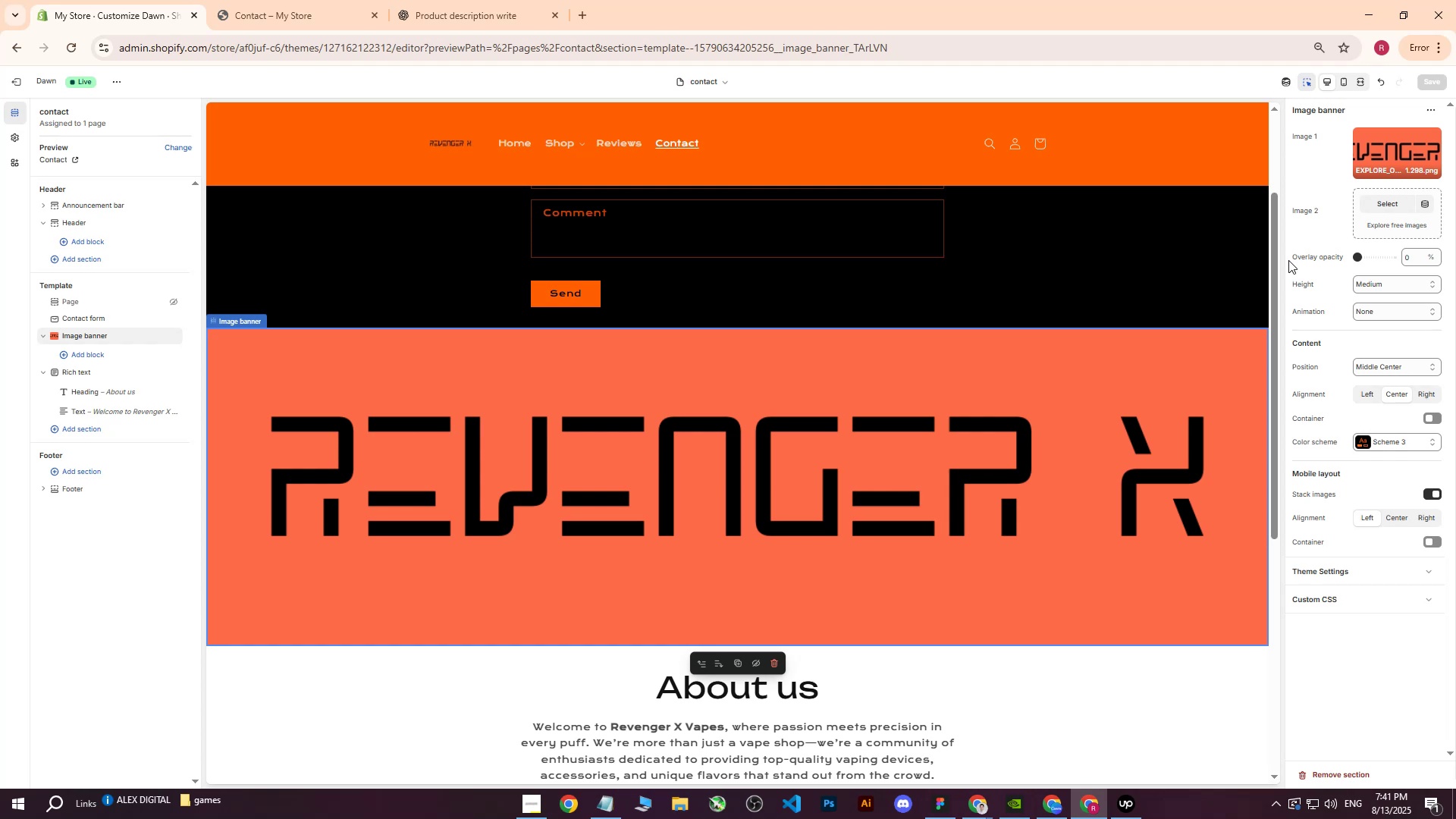 
wait(24.57)
 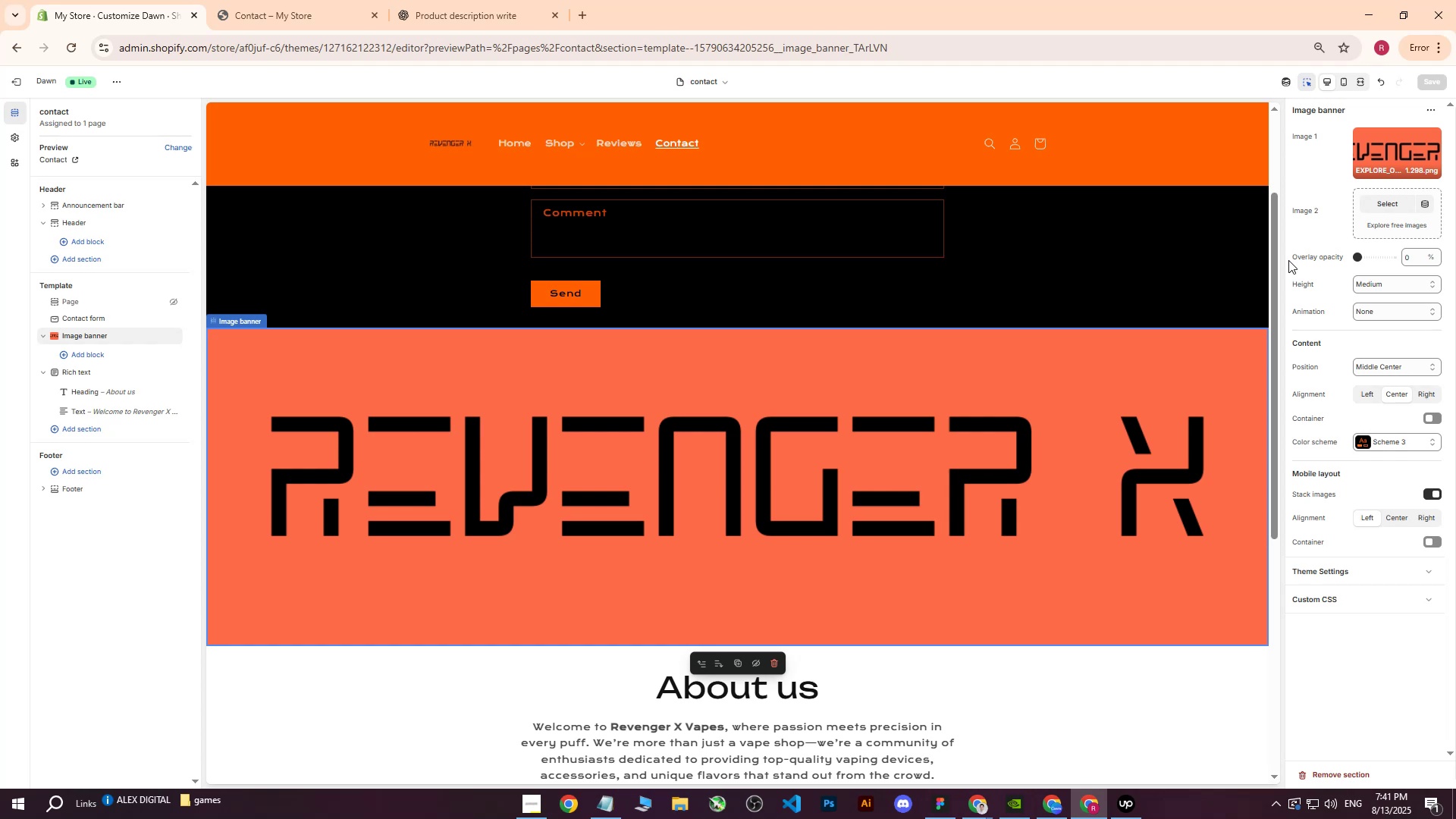 
scroll: coordinate [794, 338], scroll_direction: down, amount: 1.0
 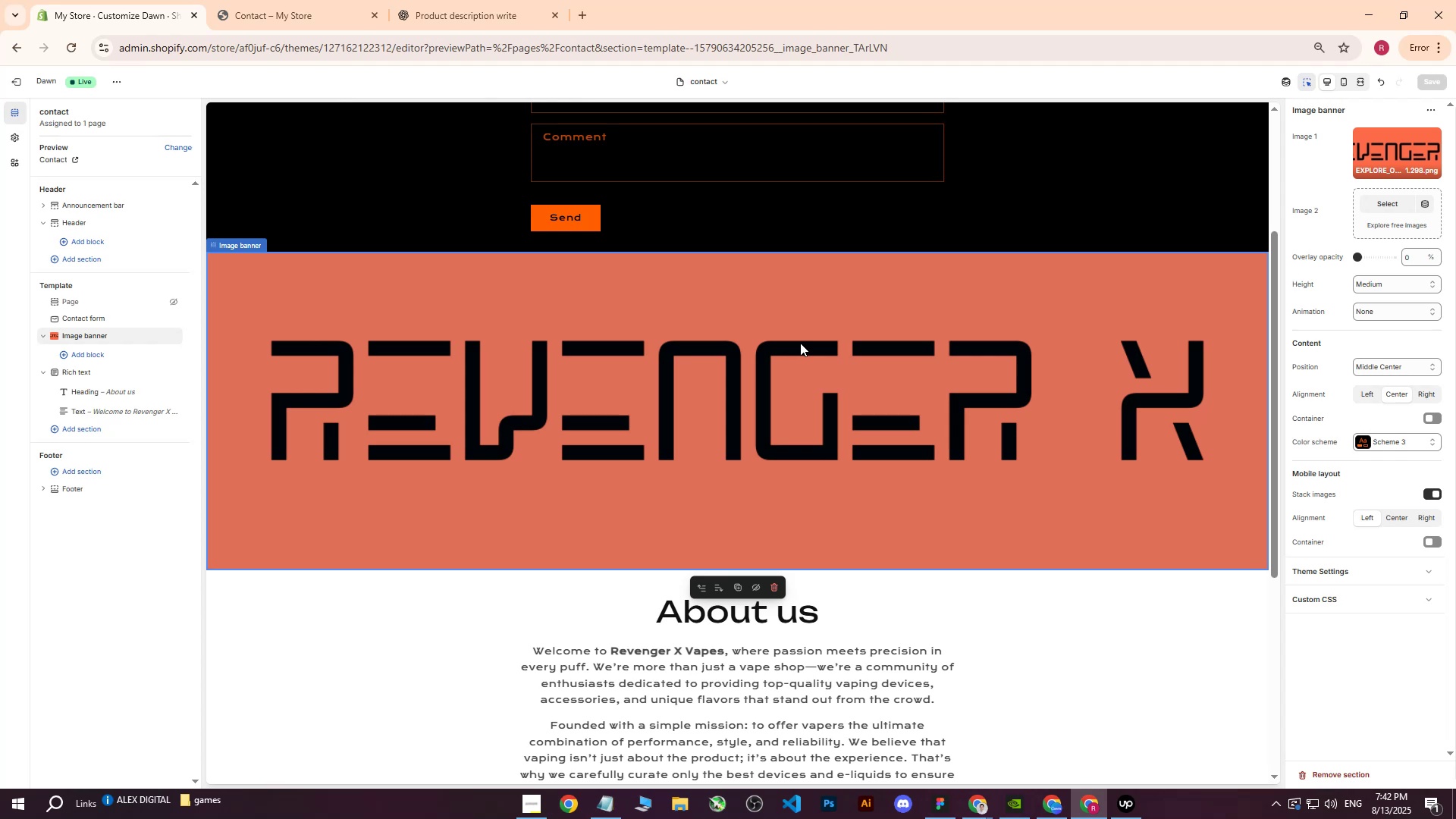 
wait(24.94)
 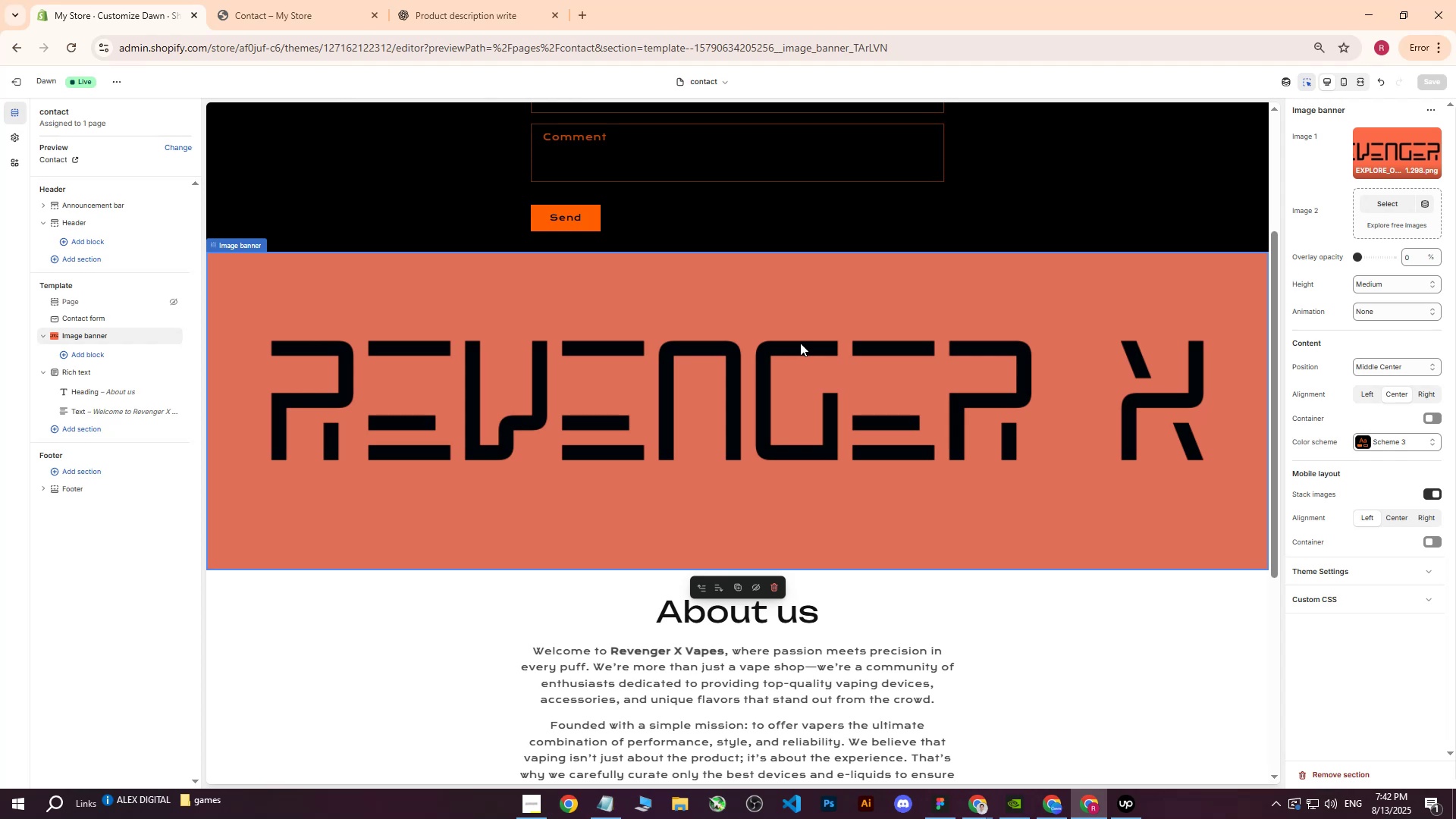 
left_click([293, 0])
 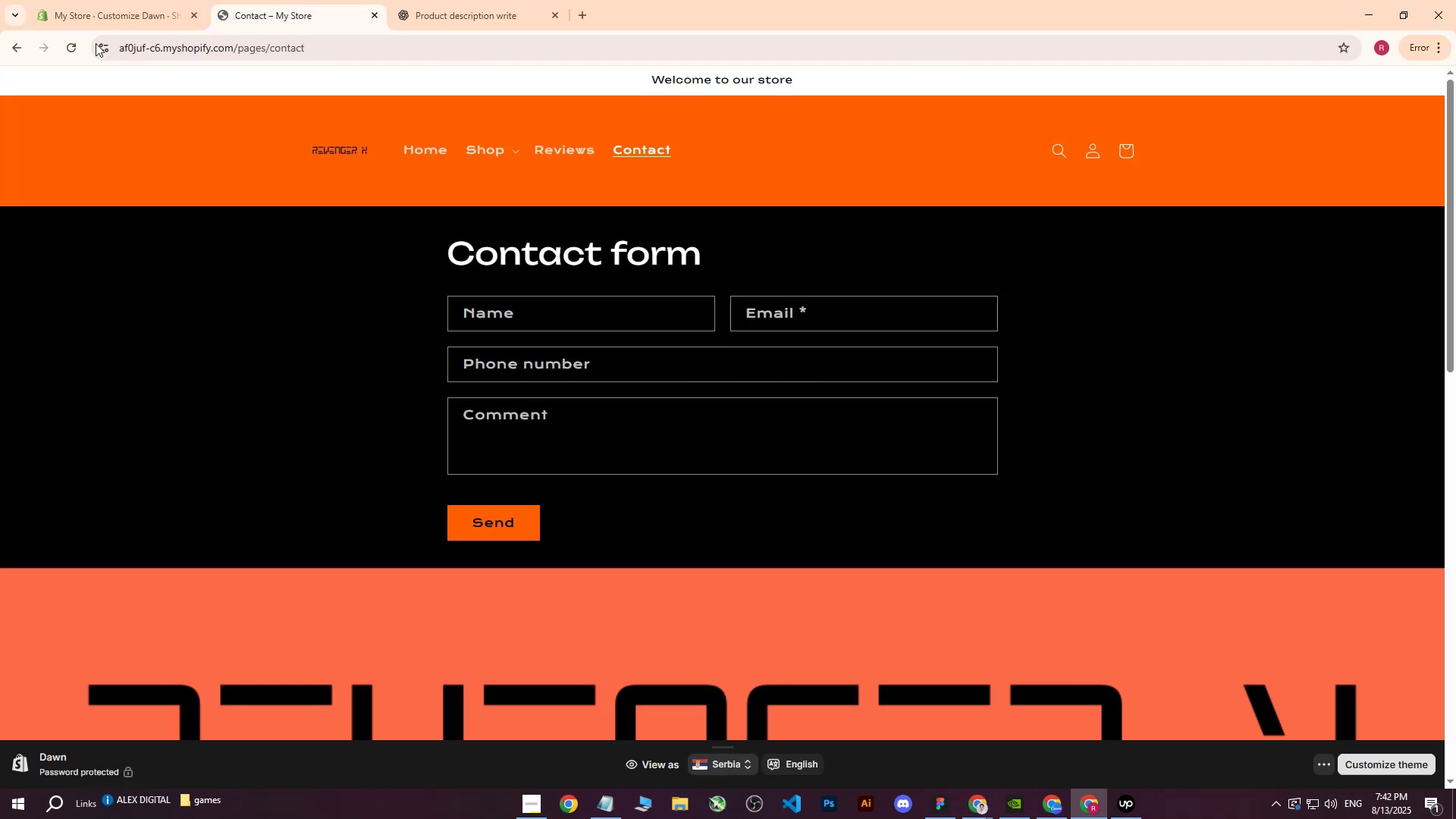 
left_click([68, 42])
 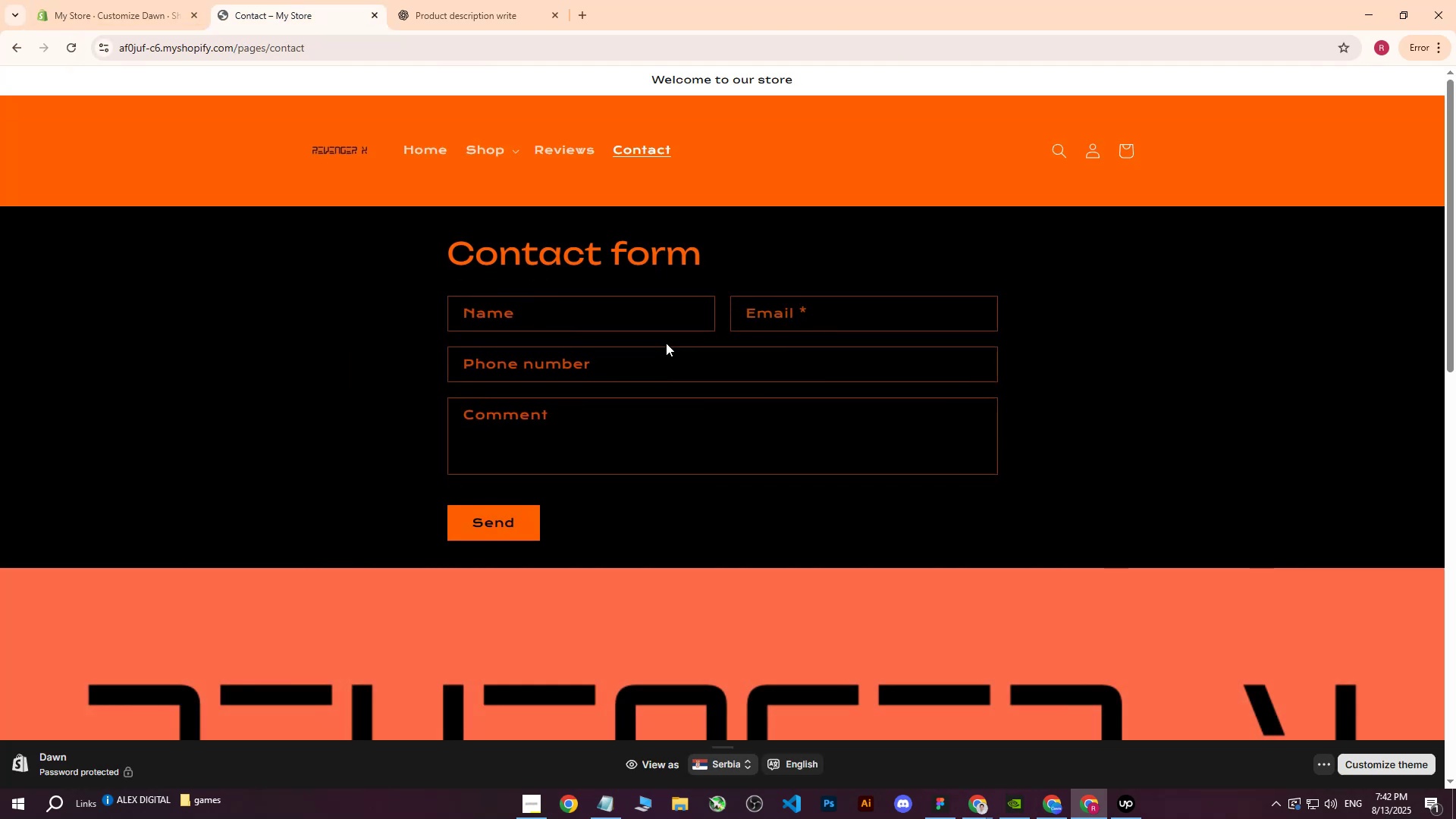 
scroll: coordinate [673, 384], scroll_direction: down, amount: 26.0
 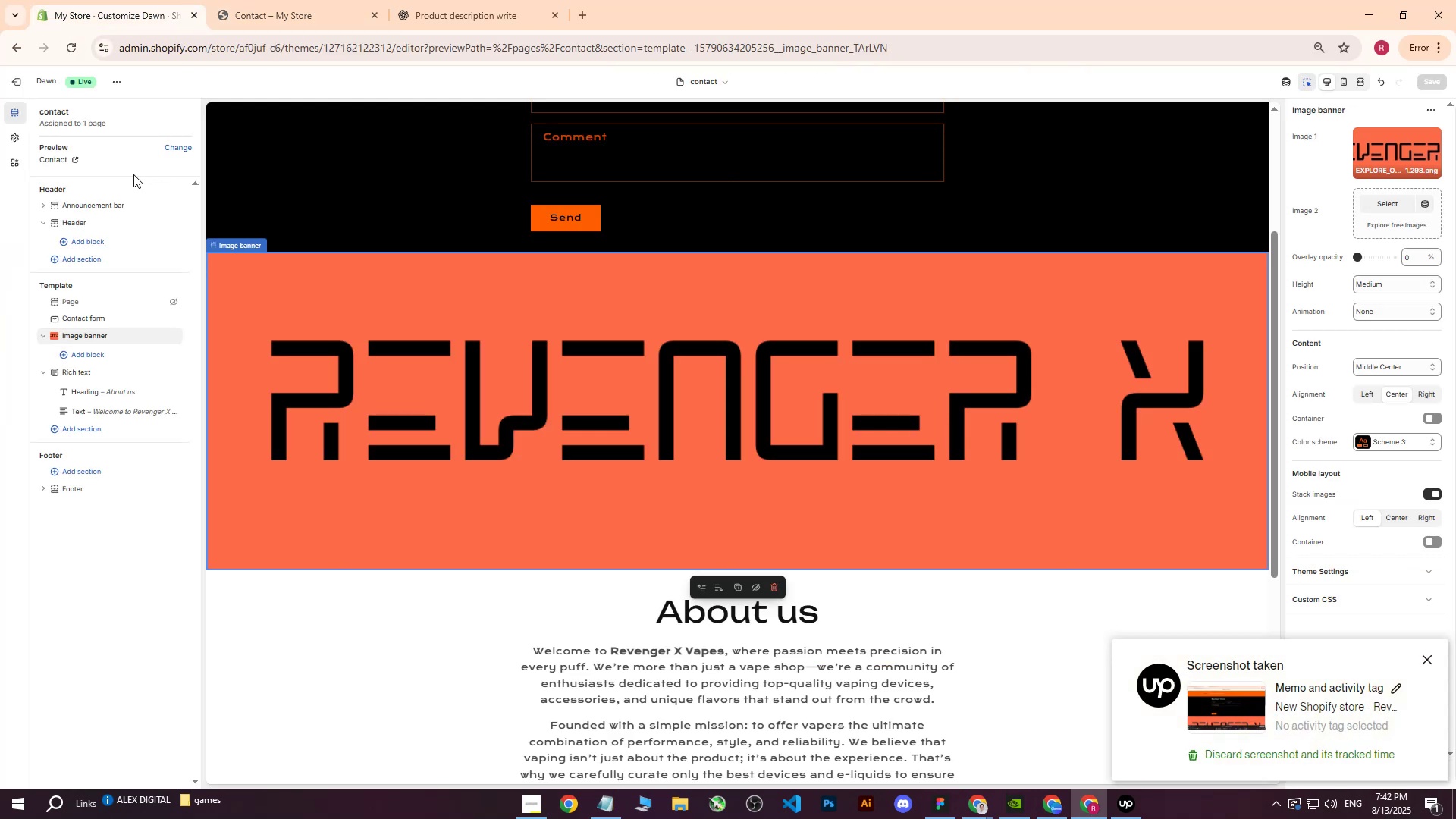 
left_click([15, 140])
 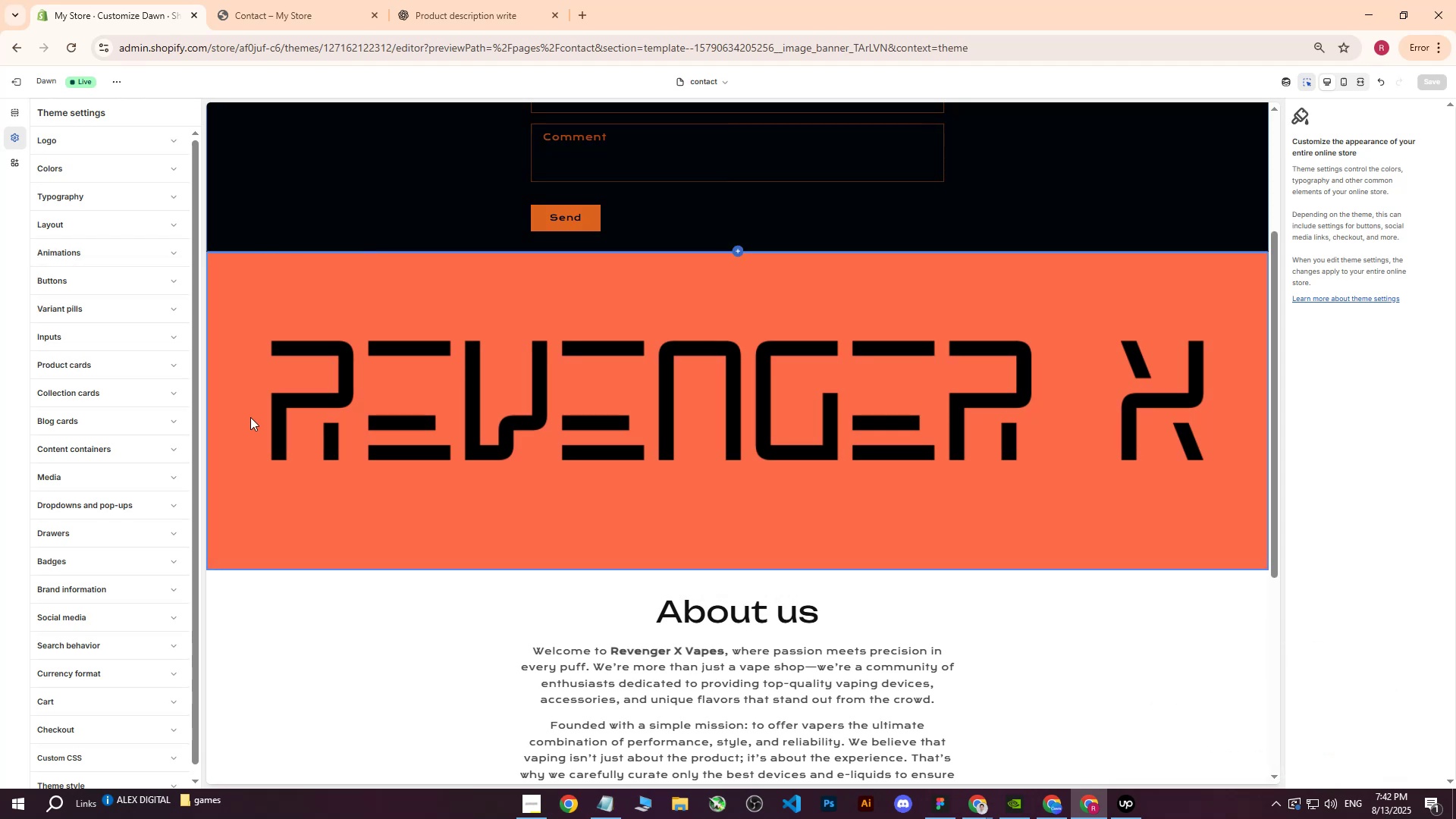 
wait(6.44)
 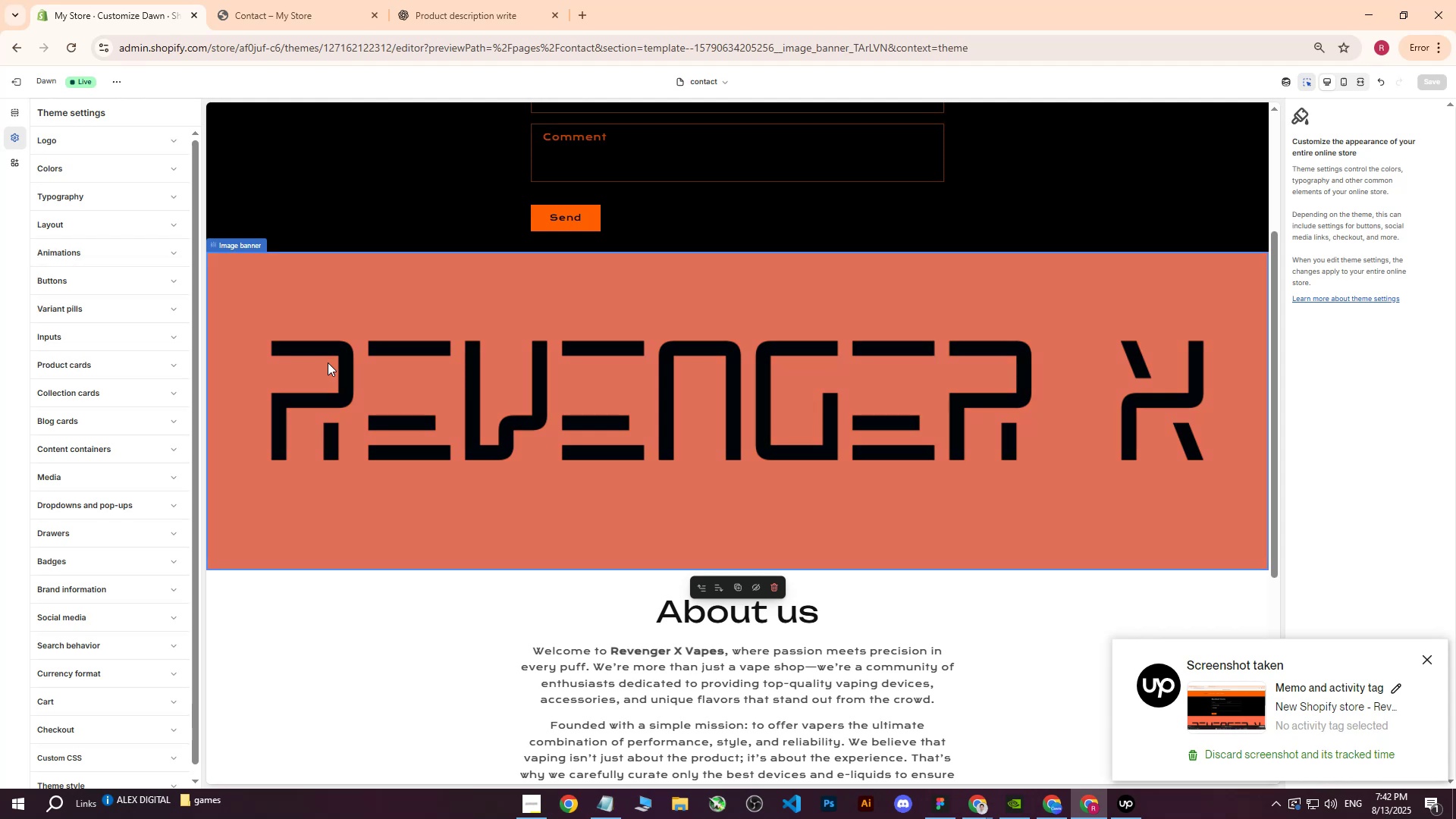 
scroll: coordinate [392, 523], scroll_direction: down, amount: 9.0
 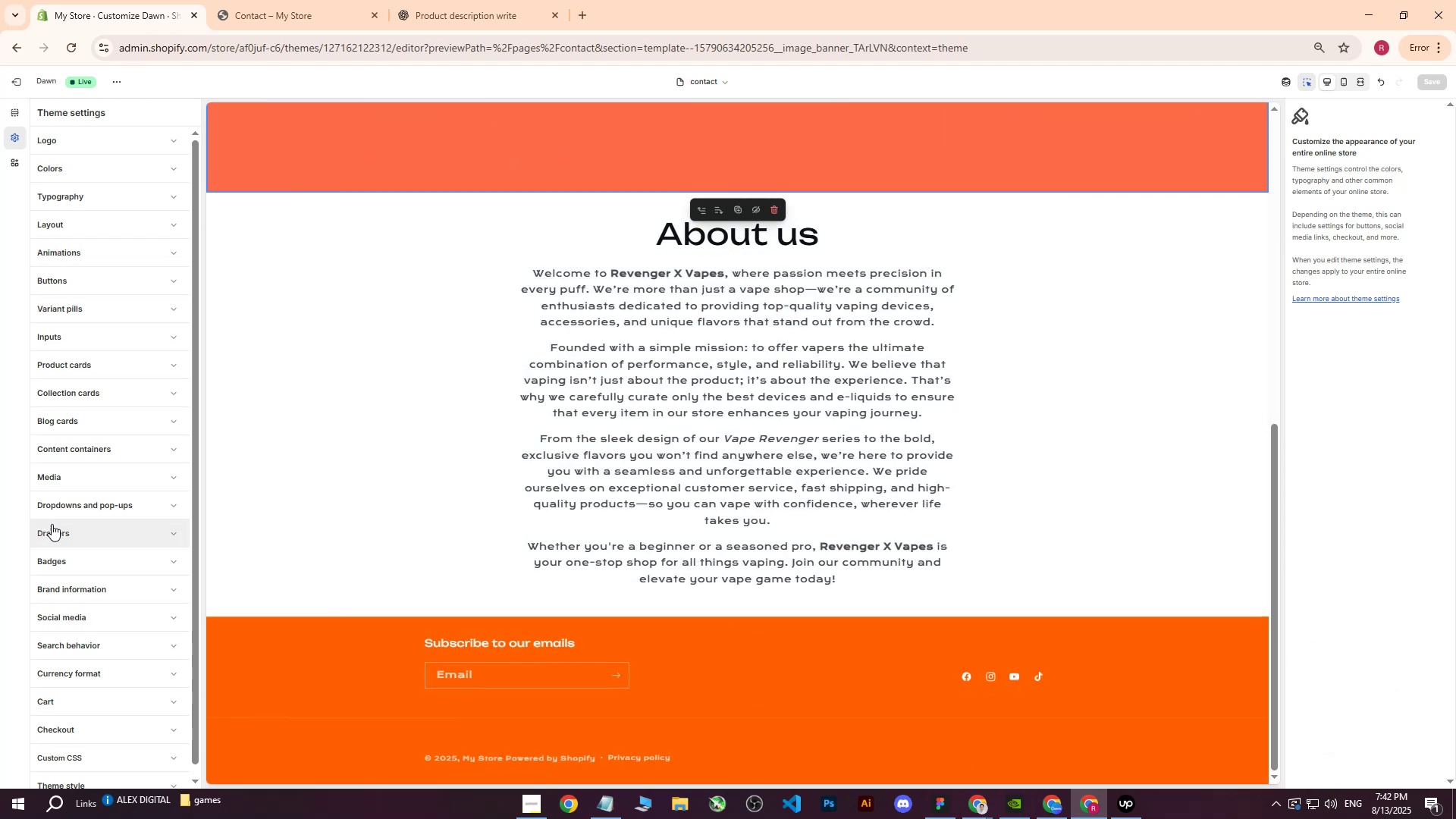 
scroll: coordinate [80, 309], scroll_direction: up, amount: 11.0
 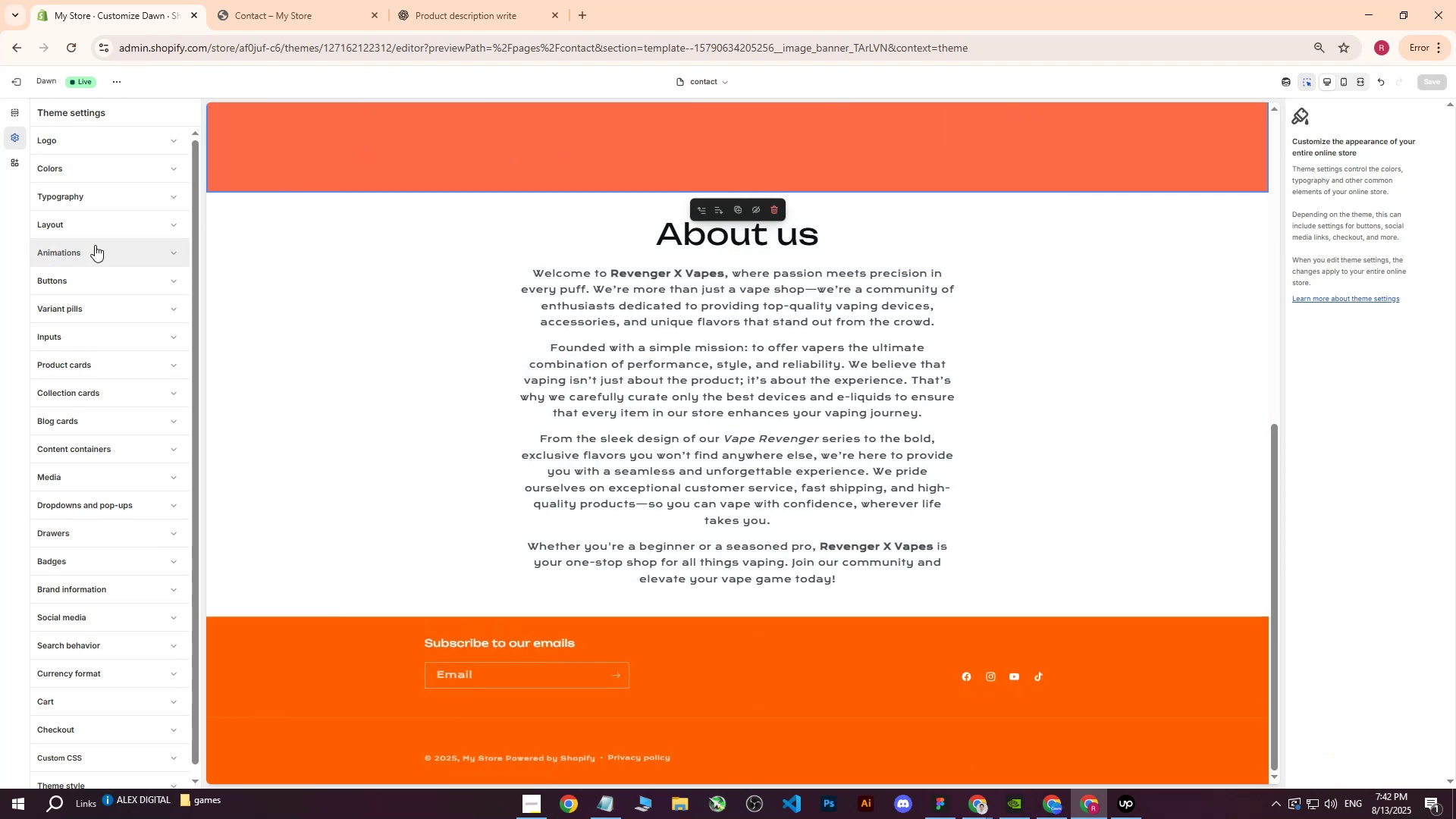 
left_click([95, 245])
 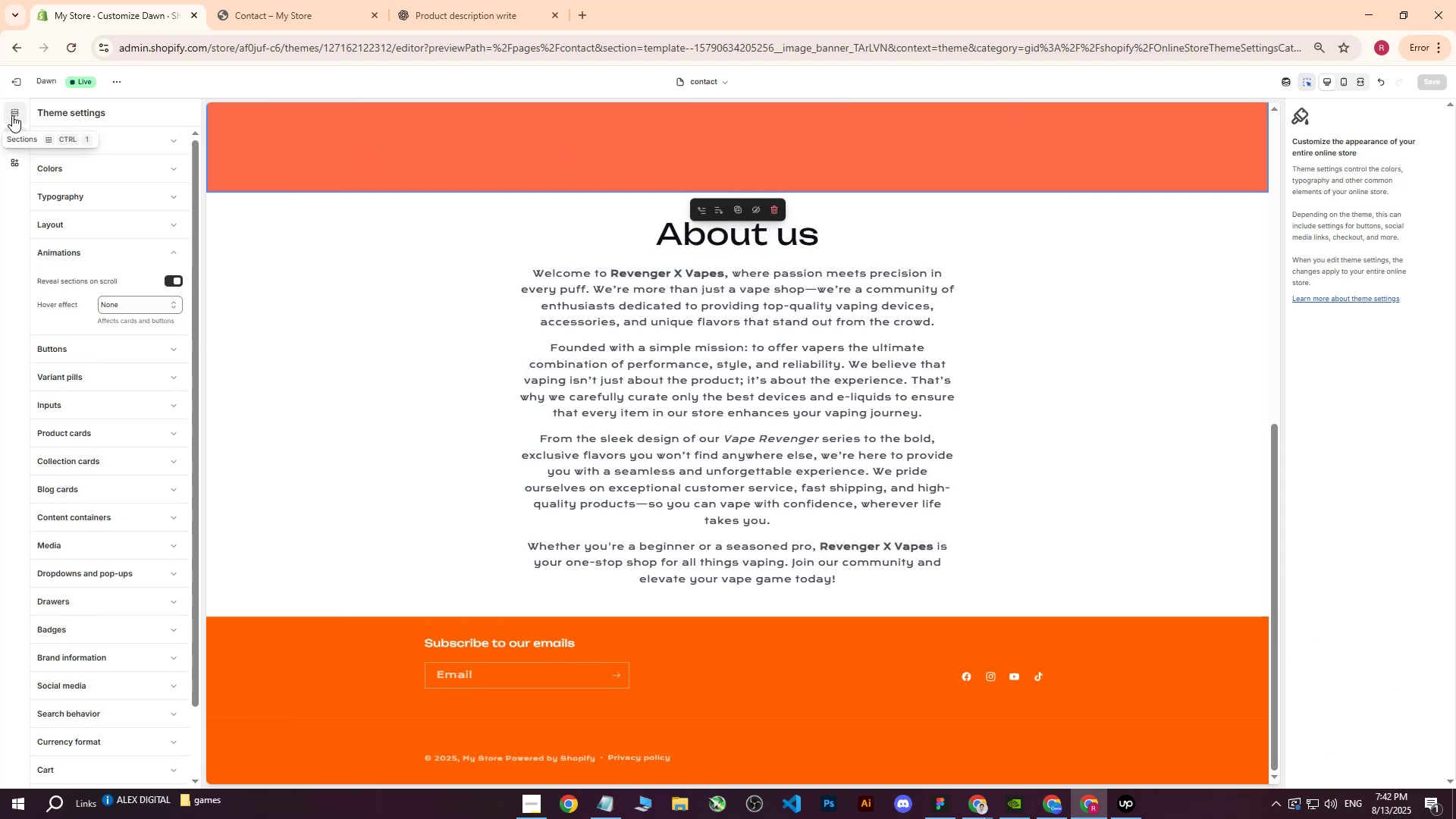 
left_click([17, 87])
 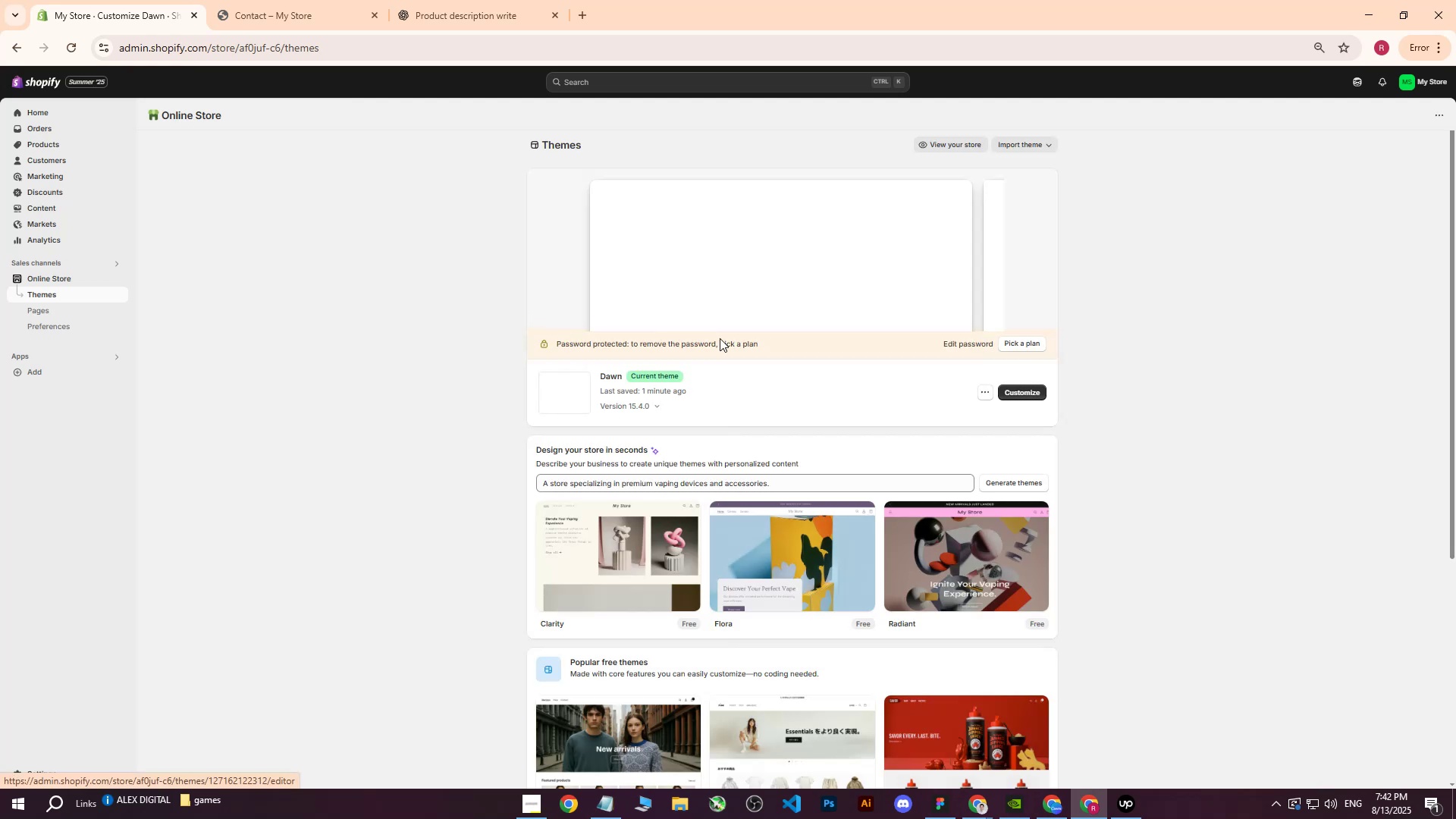 
left_click([1024, 388])
 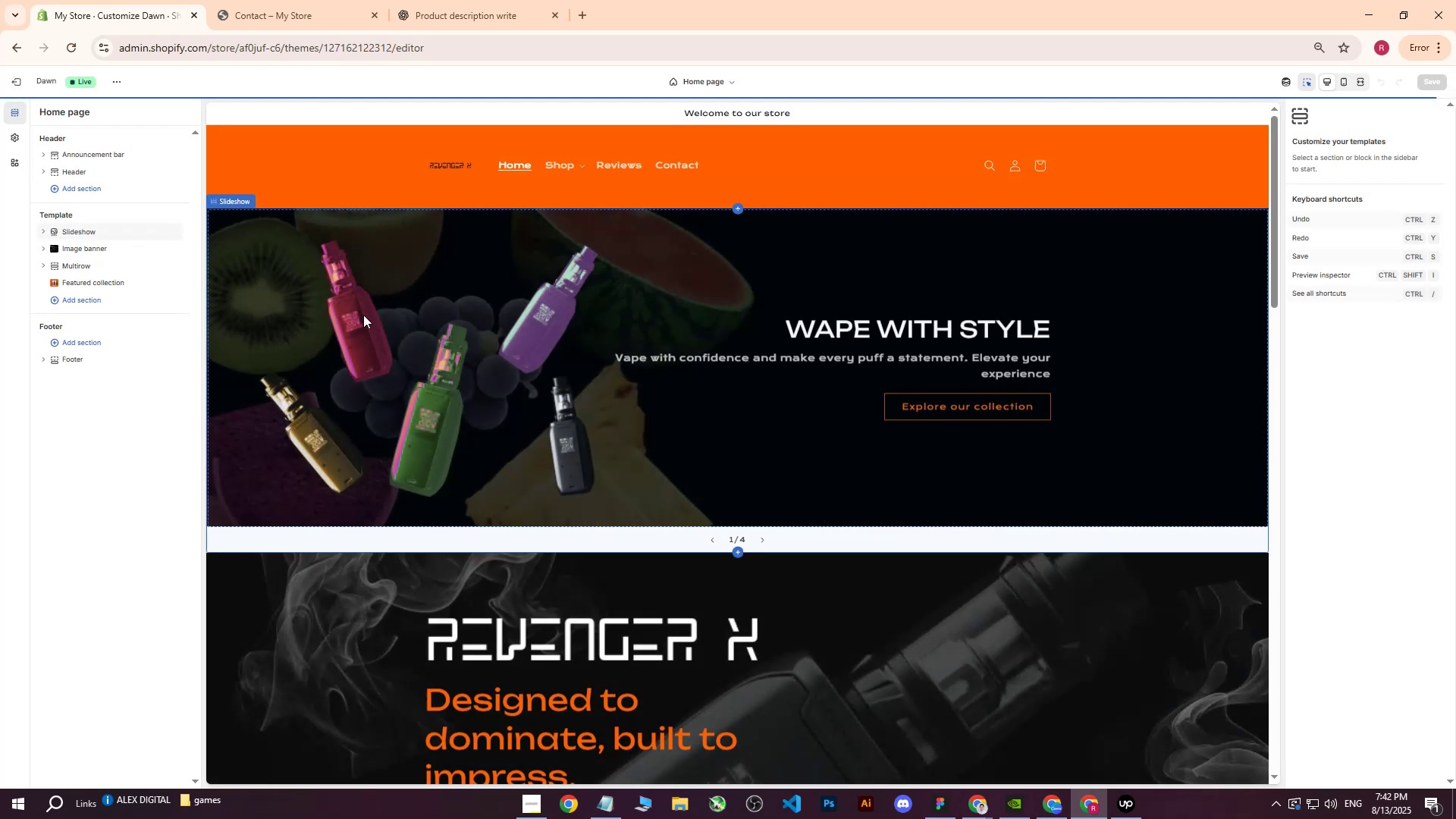 
left_click([84, 230])
 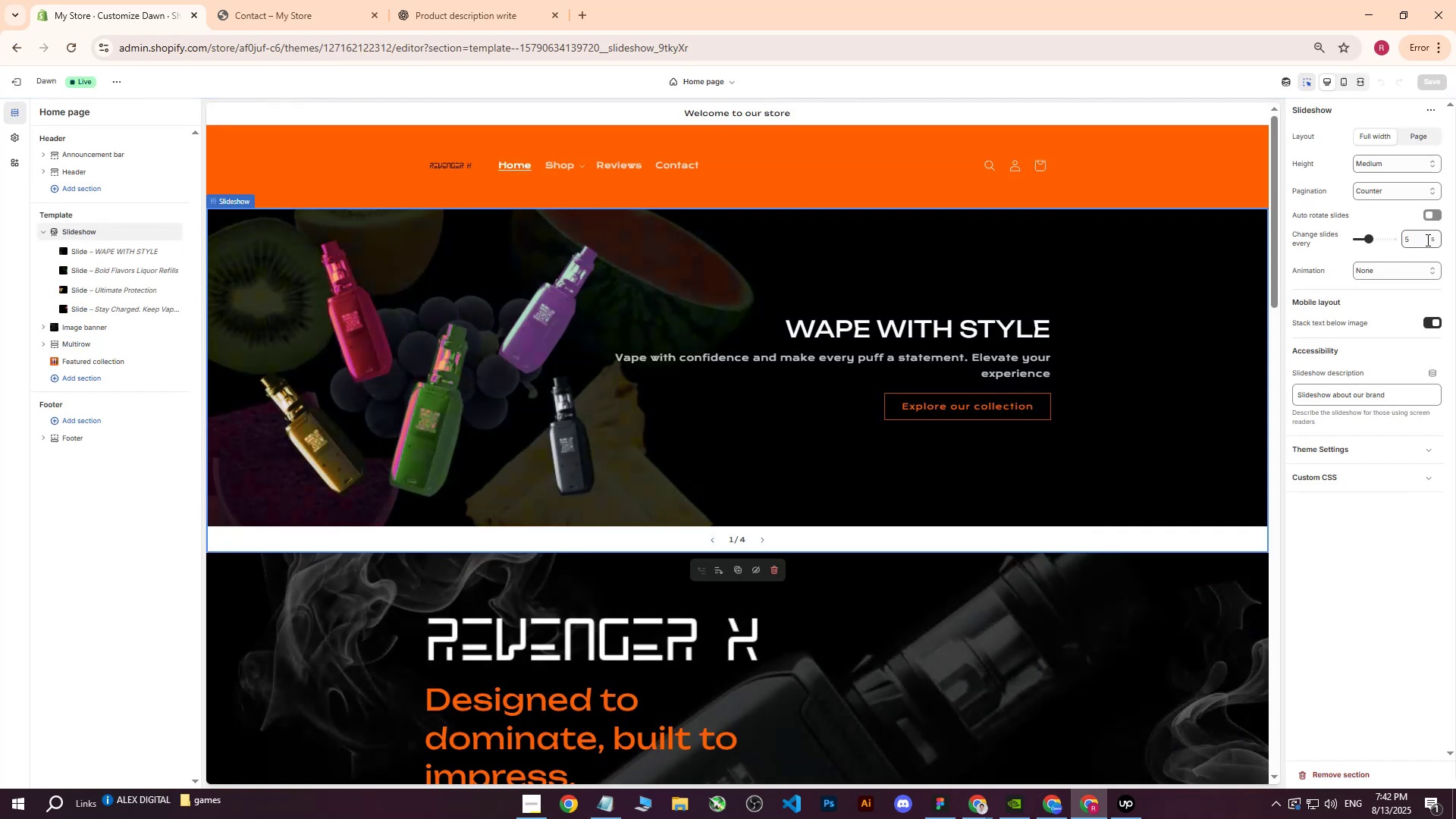 
left_click_drag(start_coordinate=[1373, 240], to_coordinate=[1306, 241])
 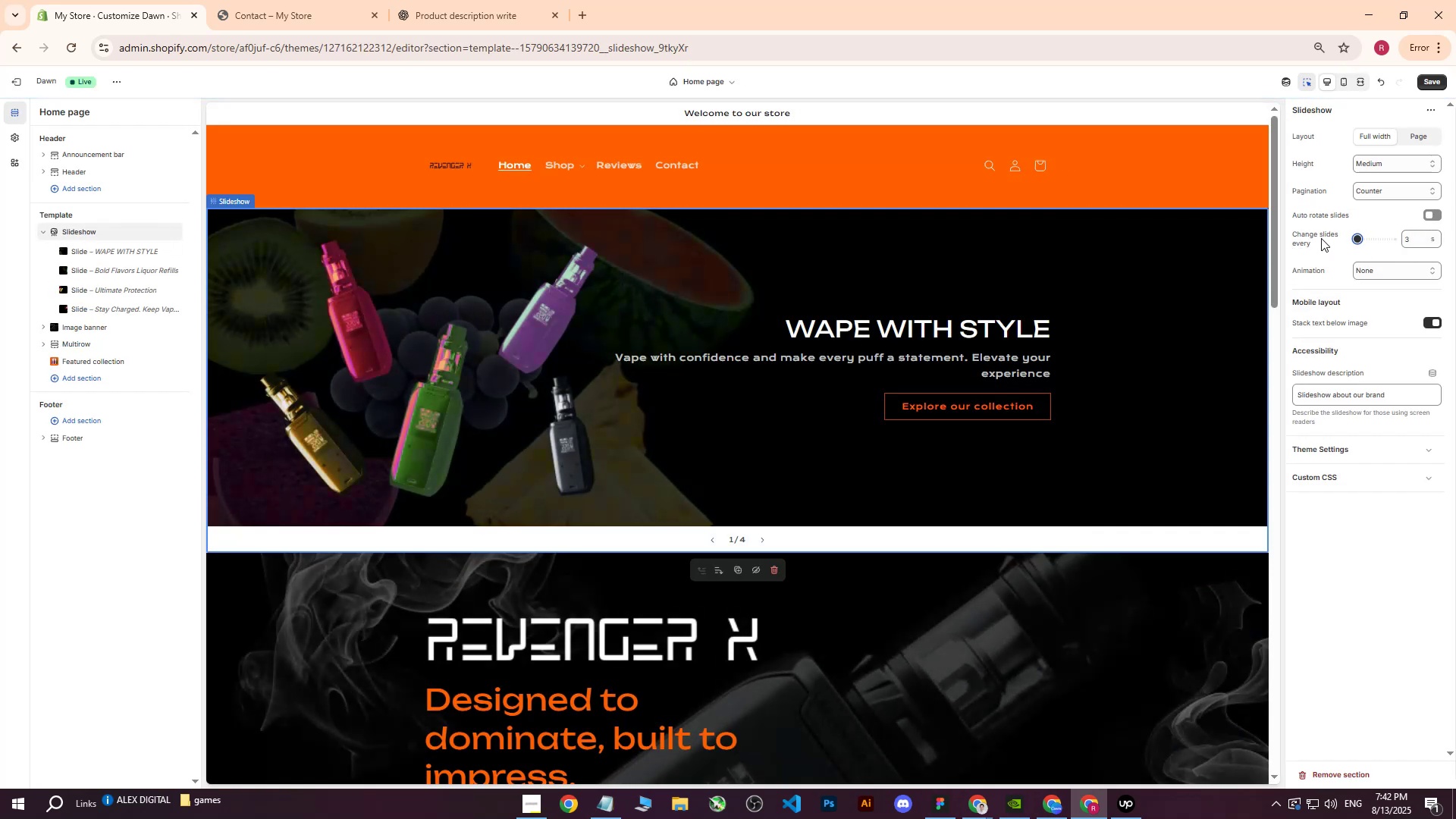 
left_click([1399, 190])
 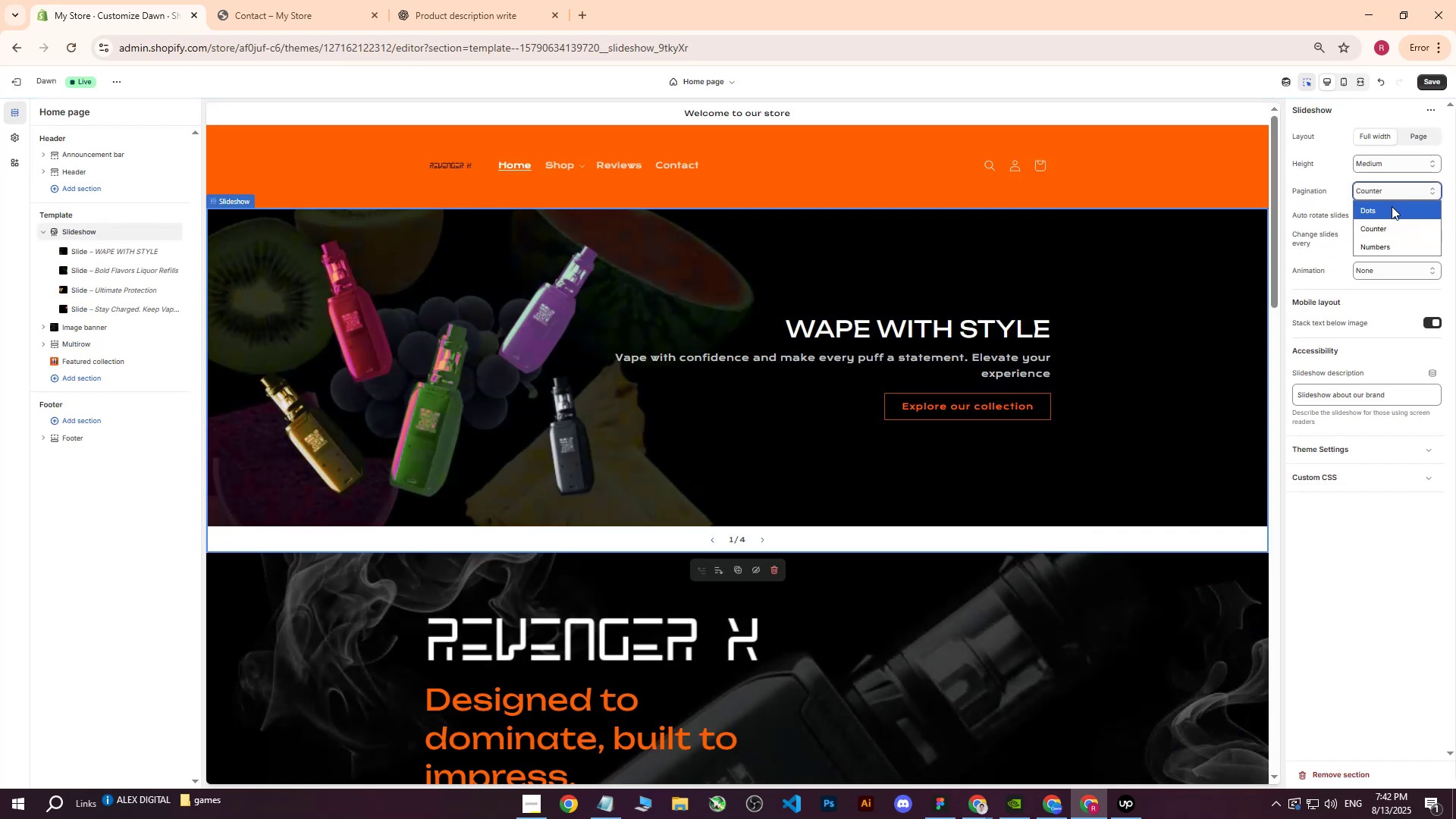 
left_click([1392, 207])
 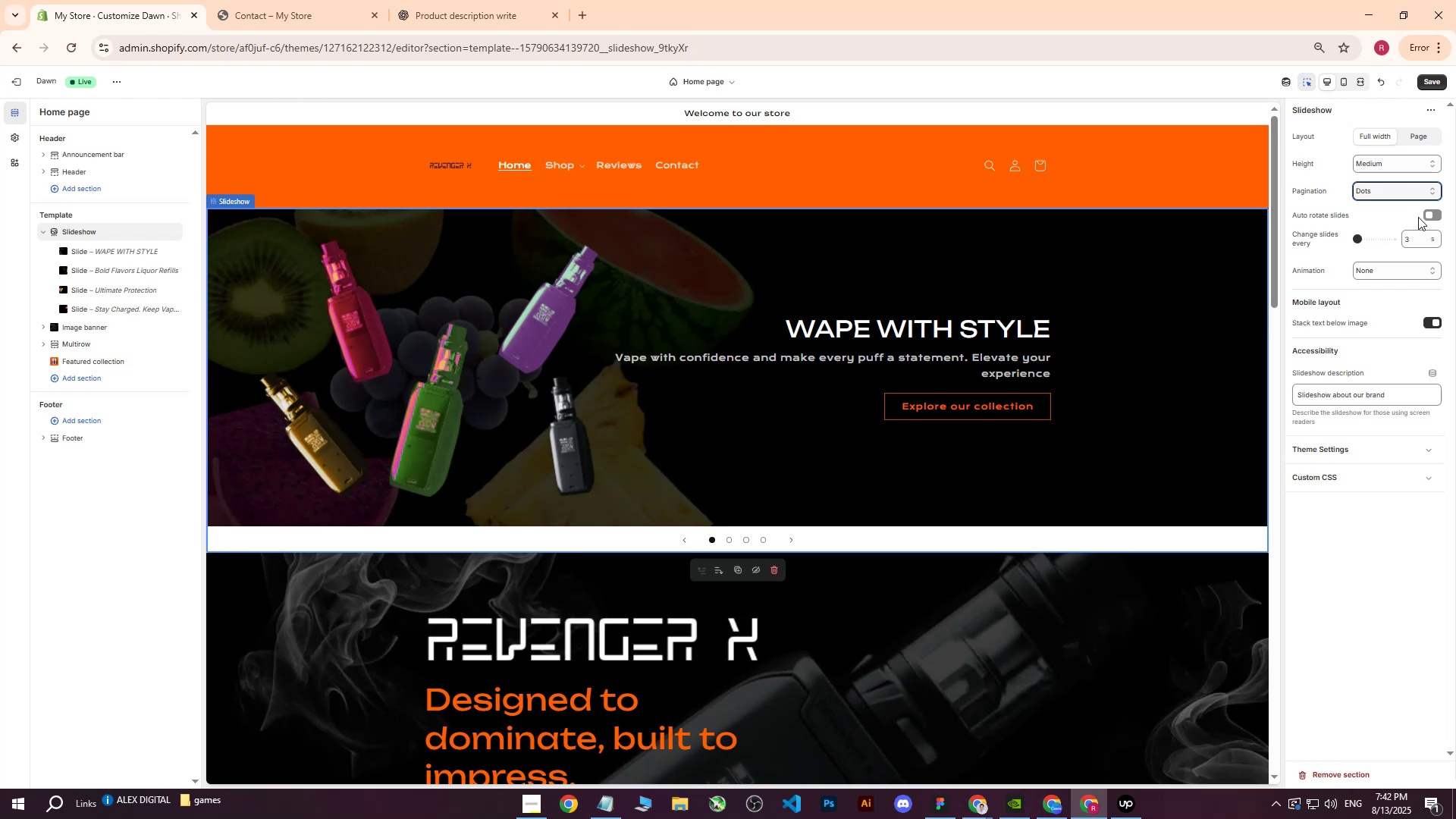 
left_click([1429, 216])
 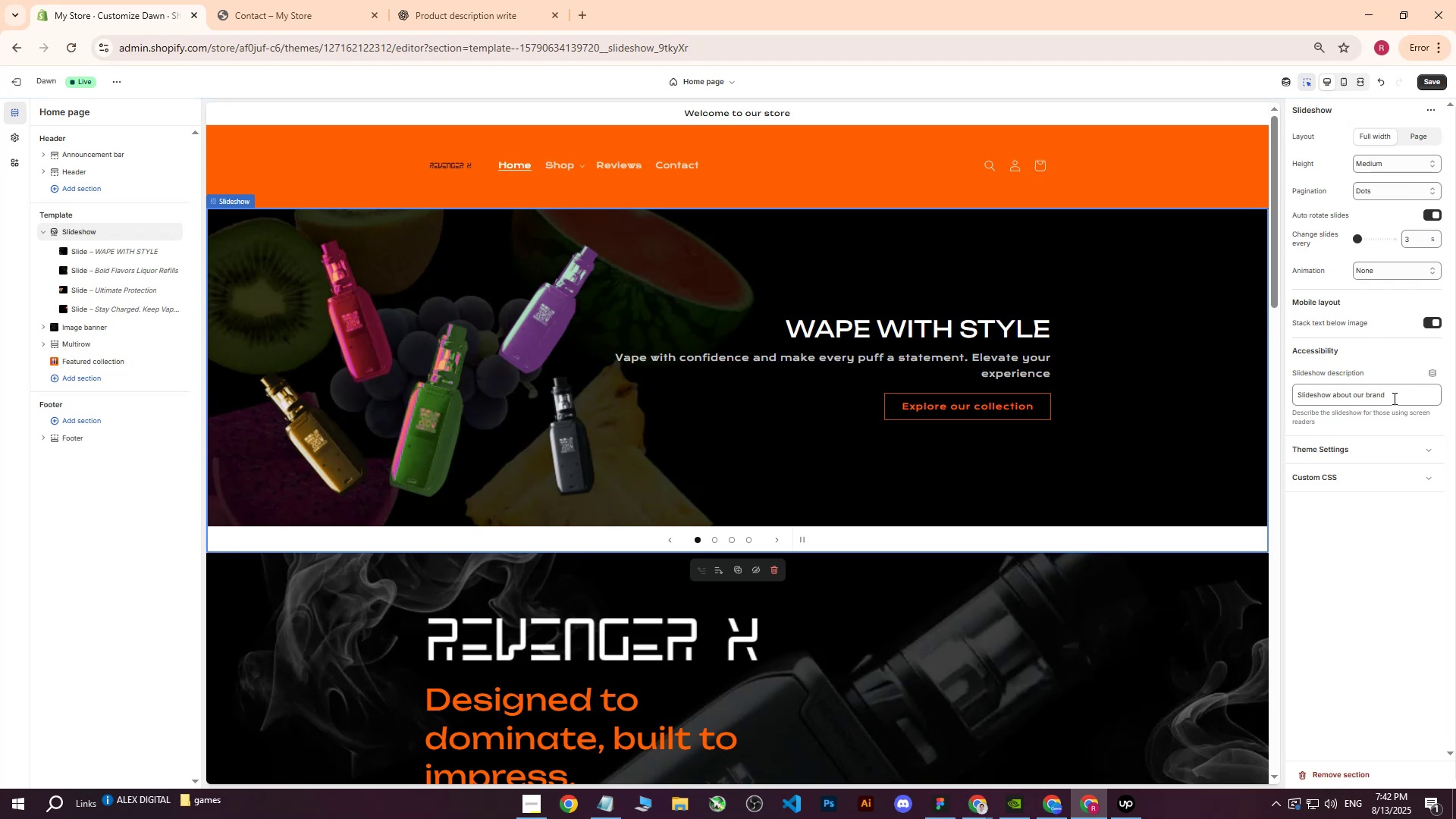 
left_click_drag(start_coordinate=[1399, 398], to_coordinate=[1406, 394])
 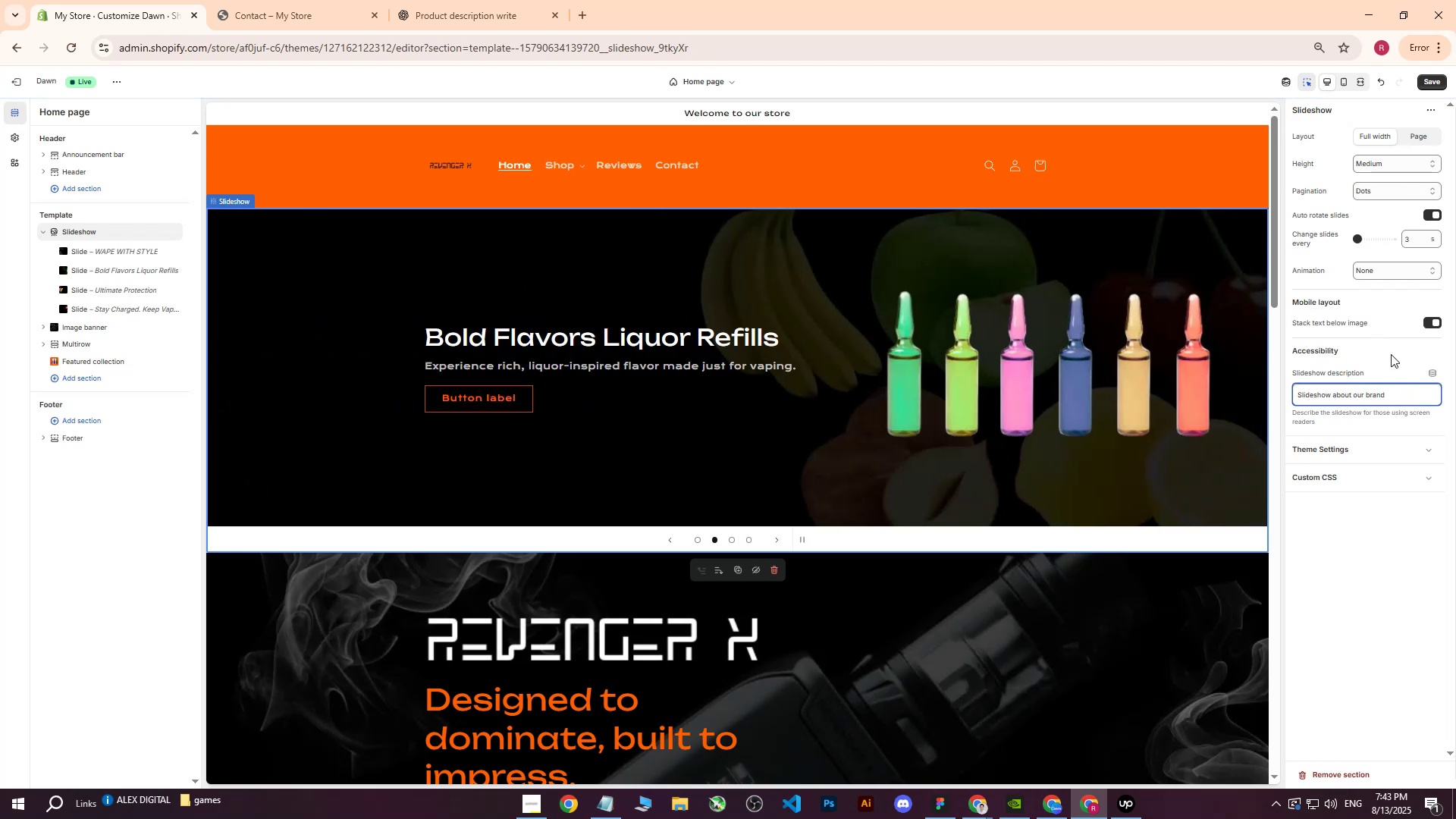 
left_click([1391, 353])
 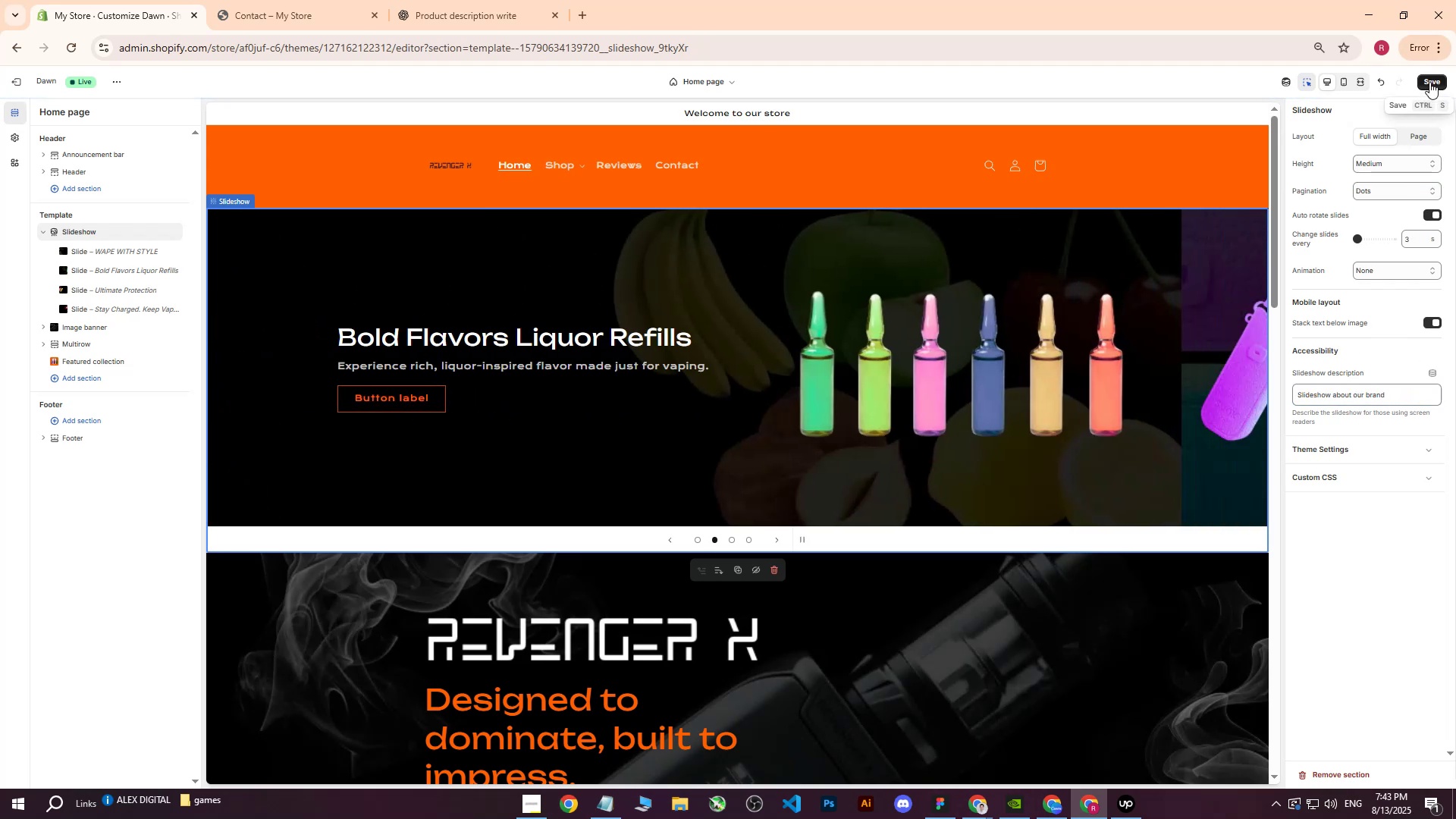 
left_click([1429, 82])
 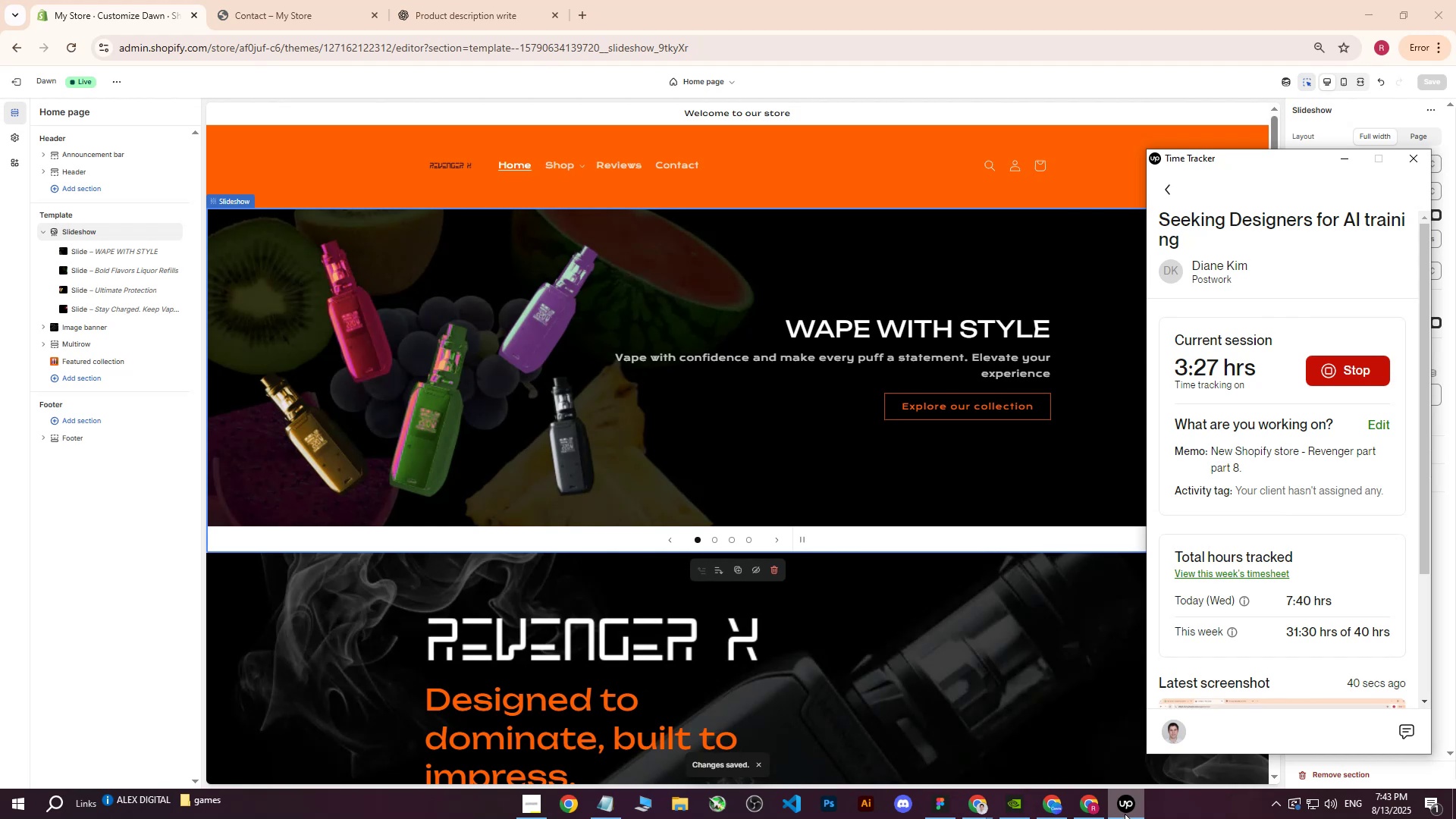 
wait(5.19)
 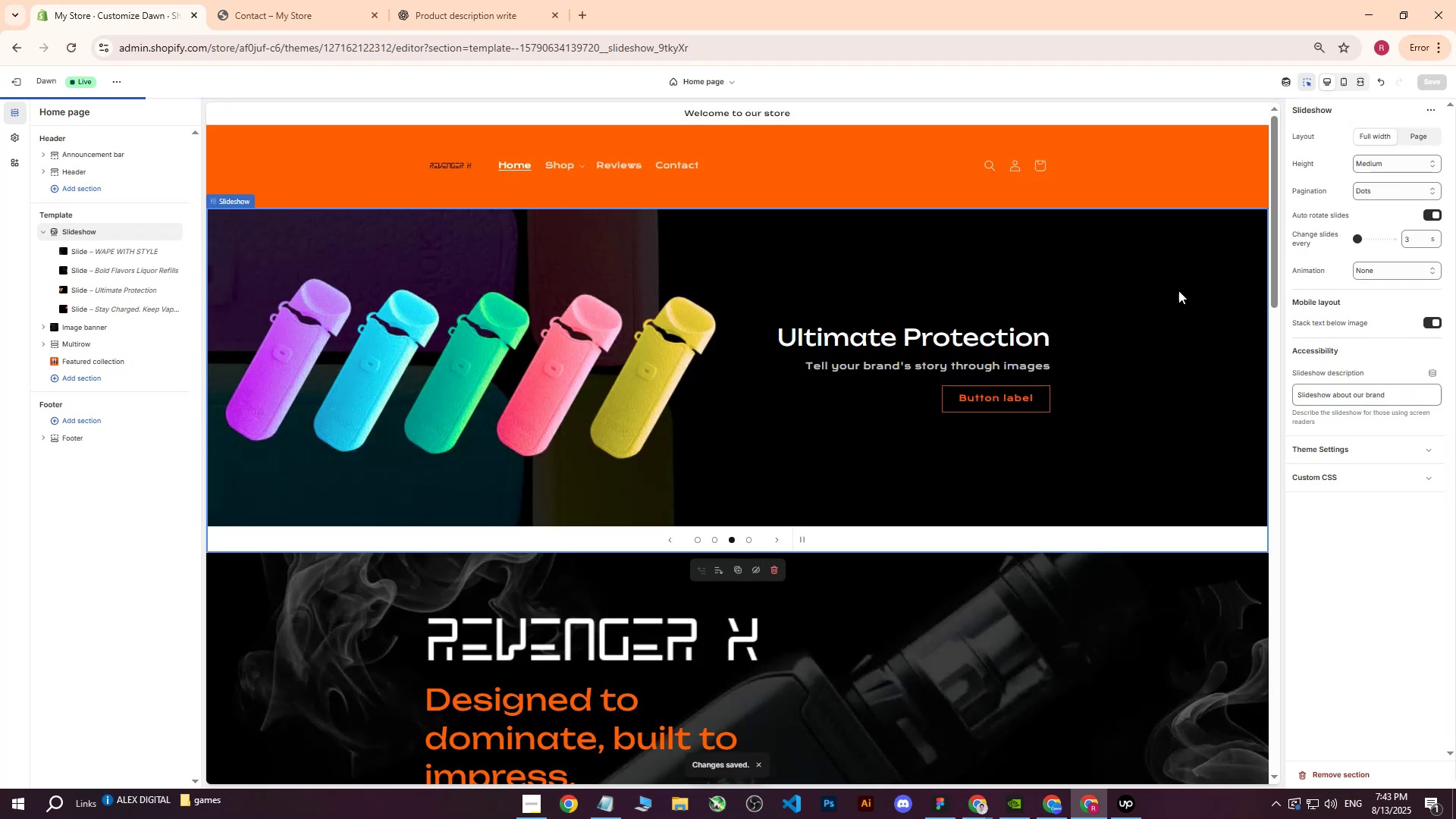 
left_click([1125, 814])
 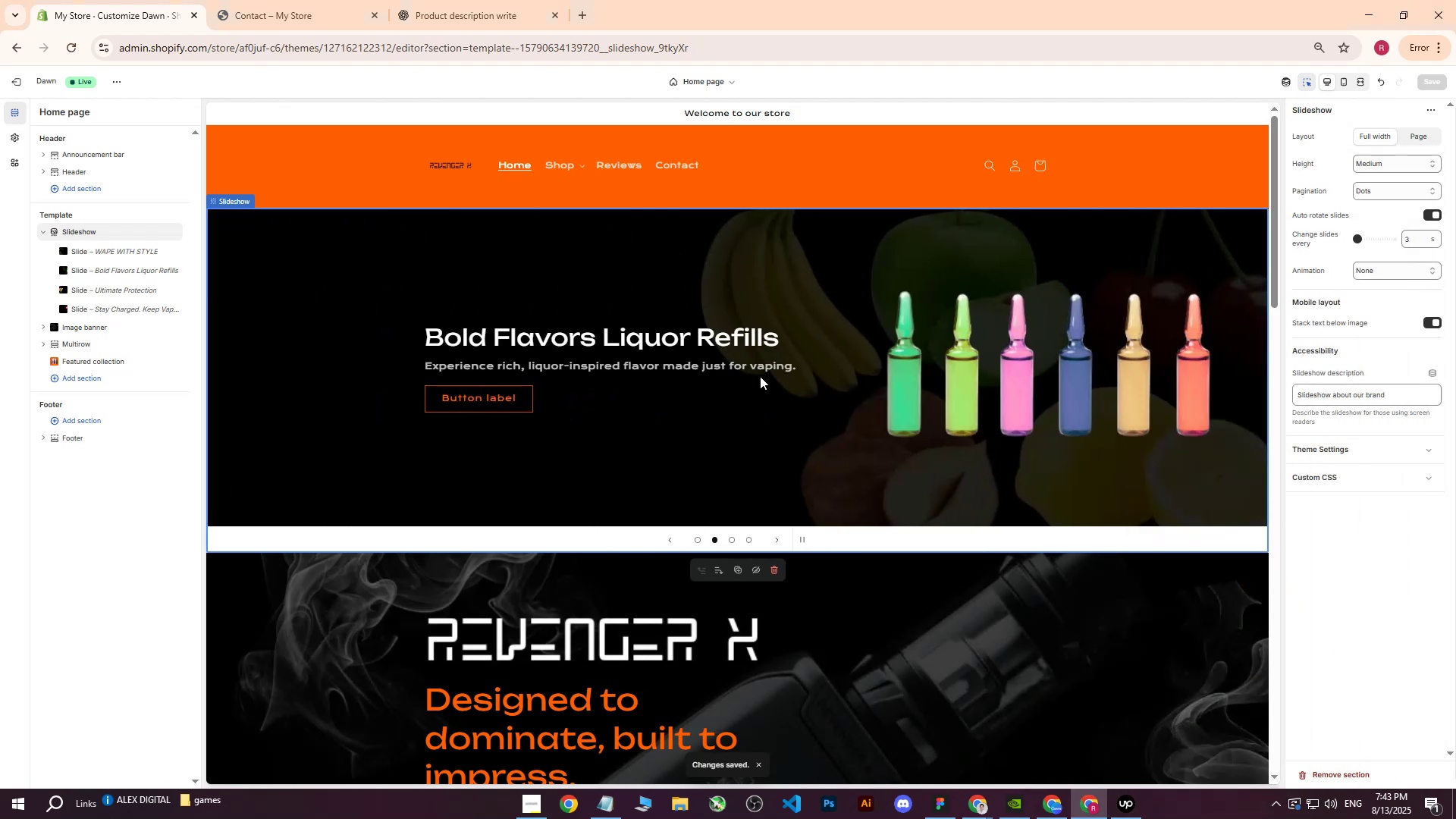 
scroll: coordinate [758, 378], scroll_direction: down, amount: 12.0
 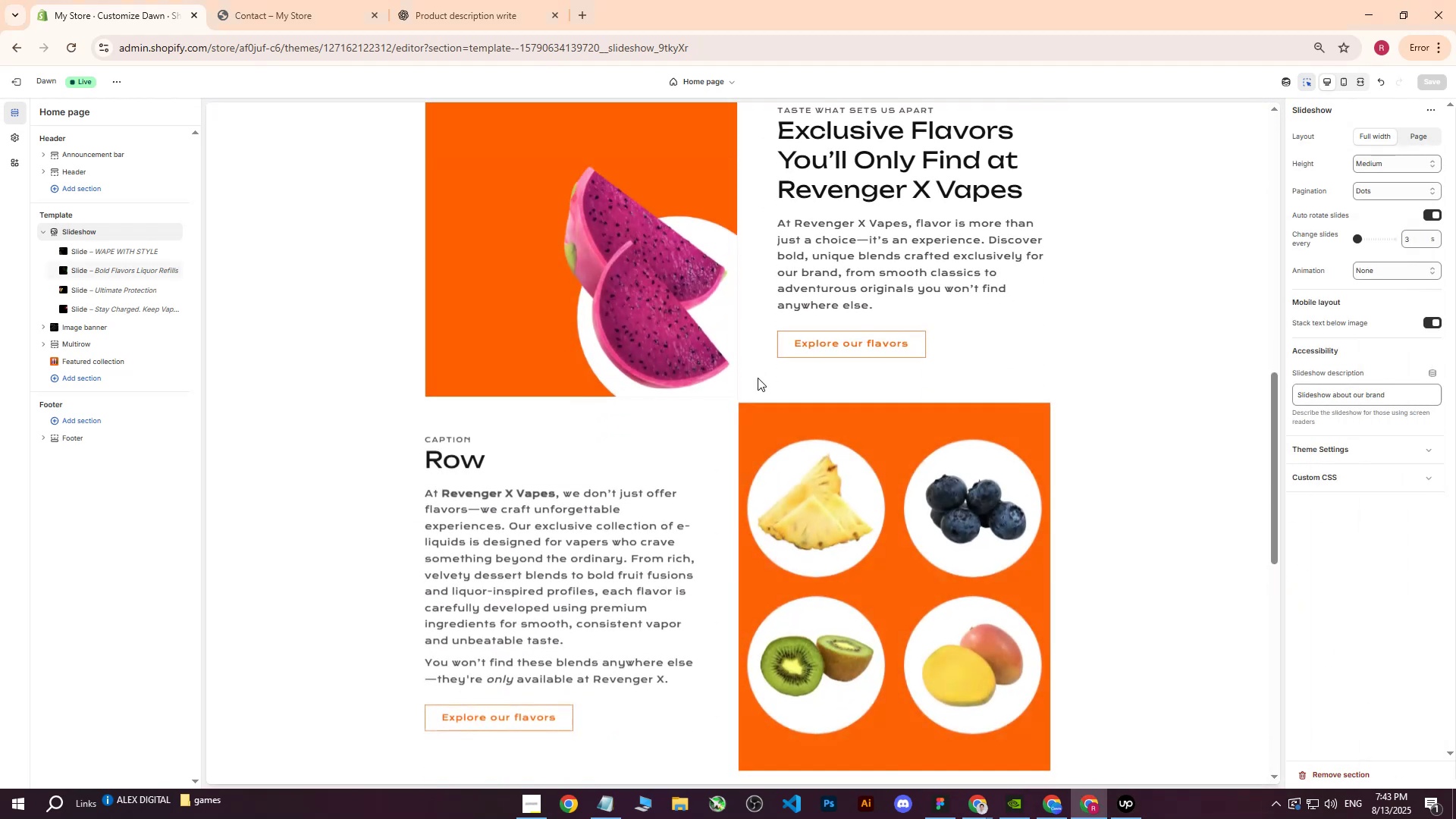 
scroll: coordinate [758, 378], scroll_direction: up, amount: 16.0
 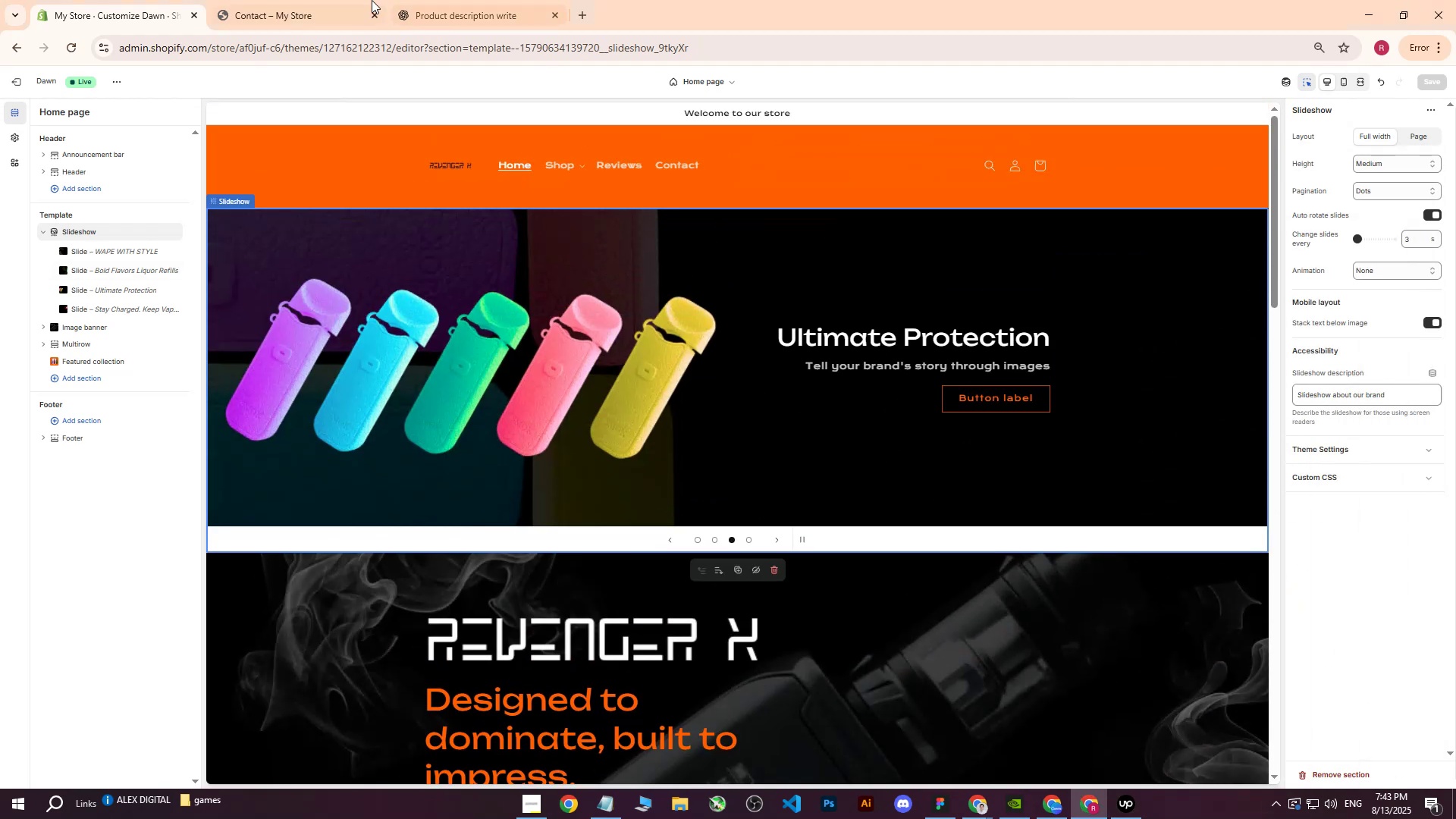 
left_click([312, 0])
 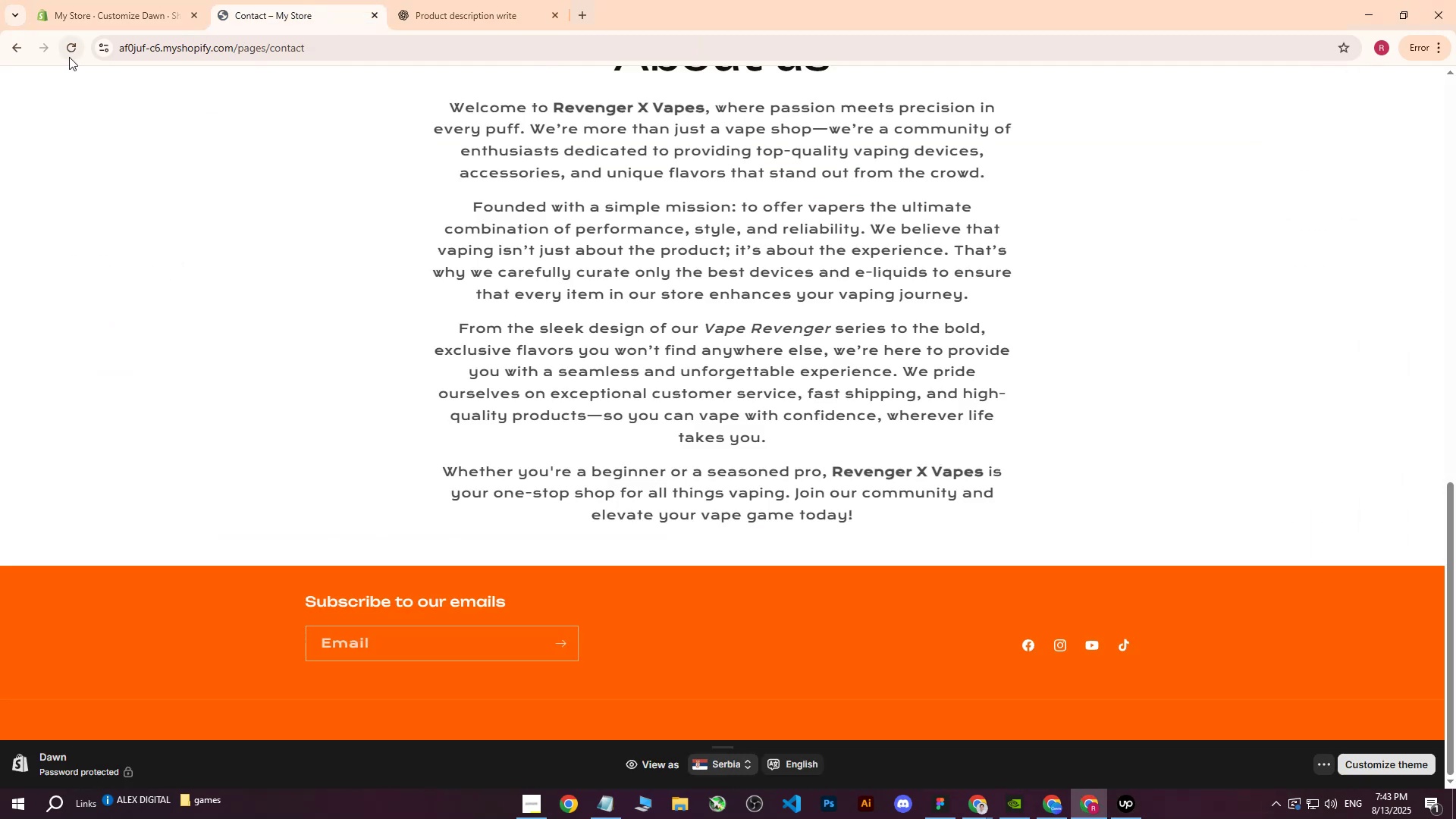 
left_click([70, 49])
 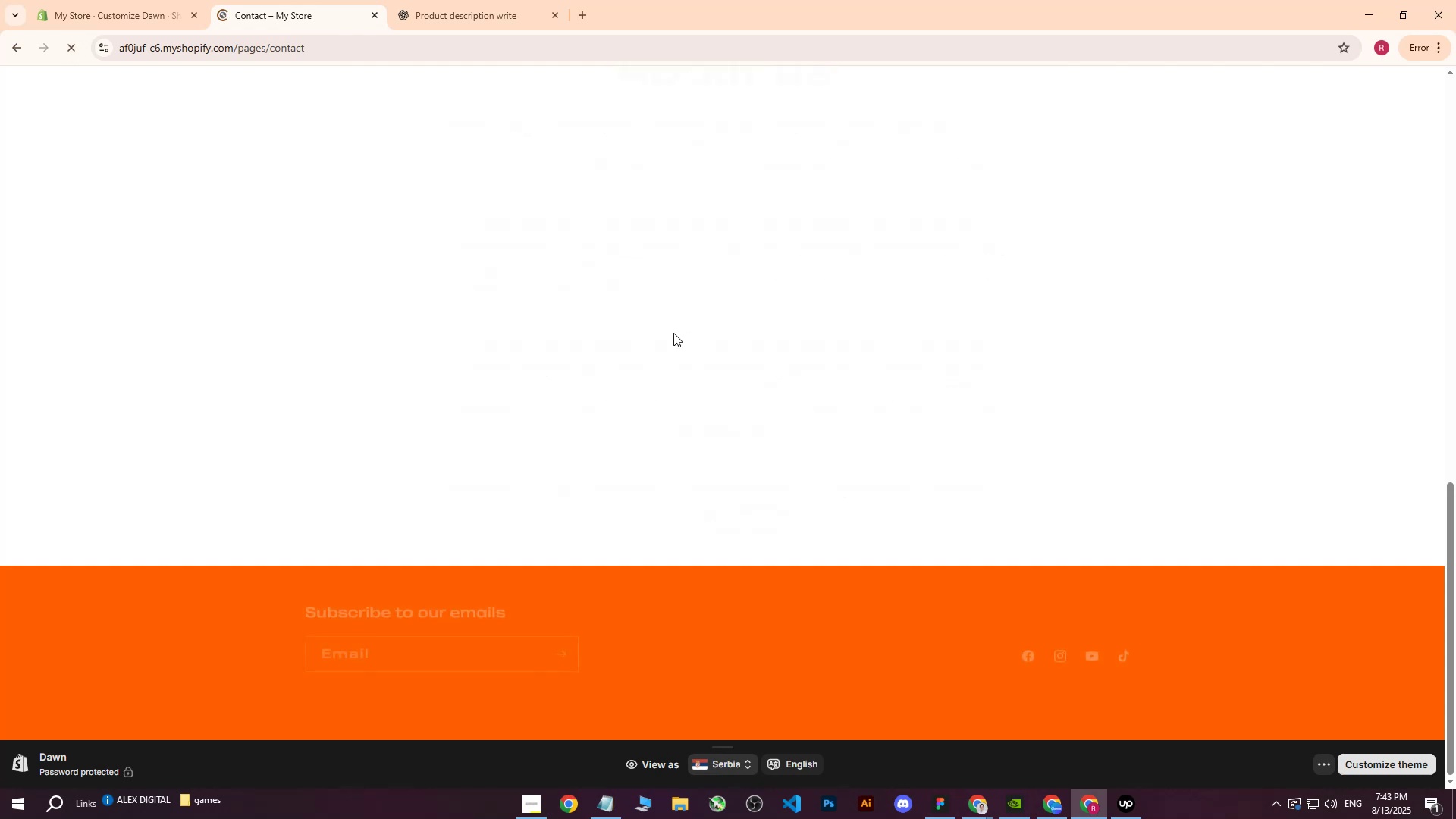 
scroll: coordinate [668, 354], scroll_direction: up, amount: 13.0
 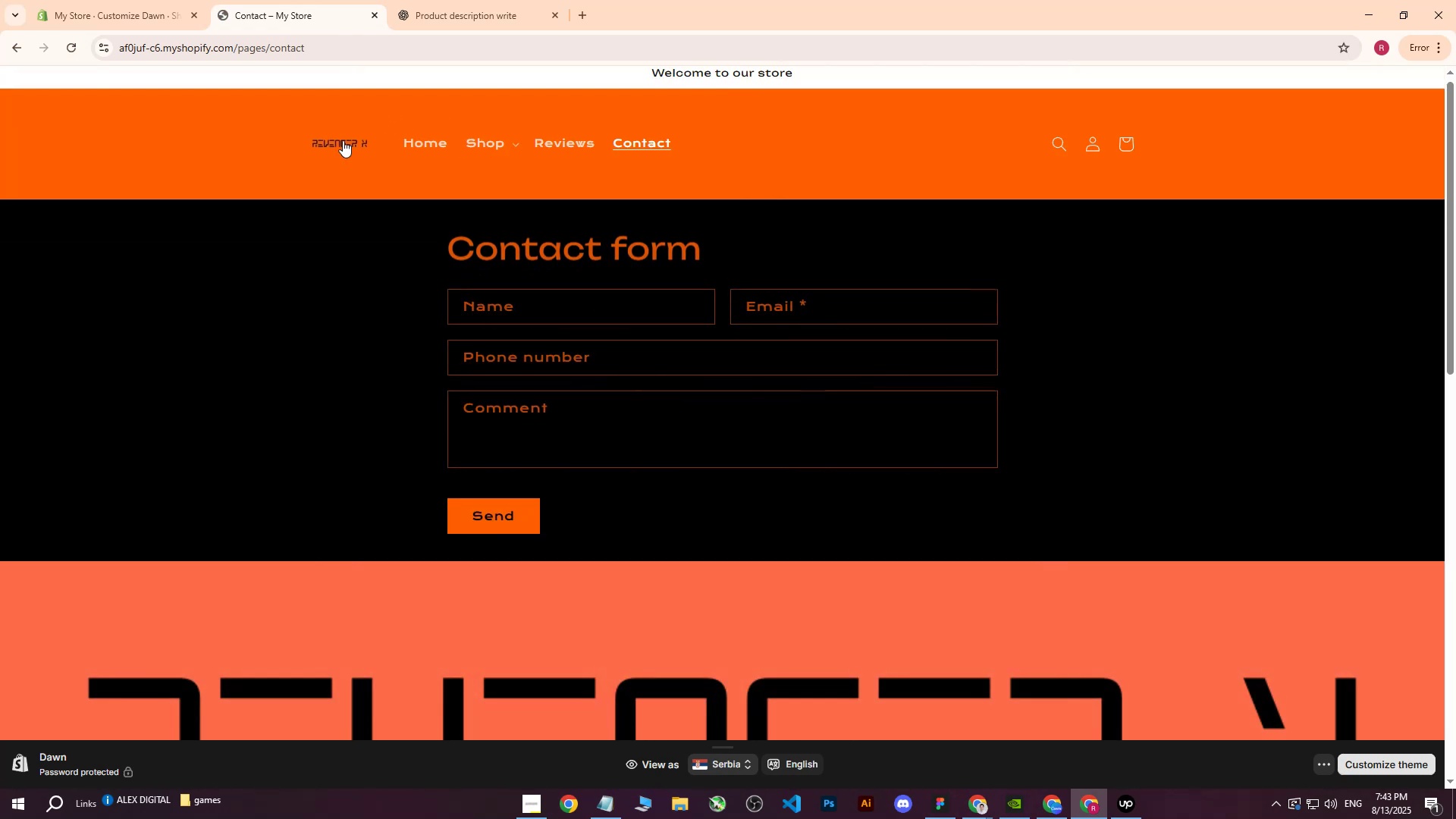 
left_click([333, 145])
 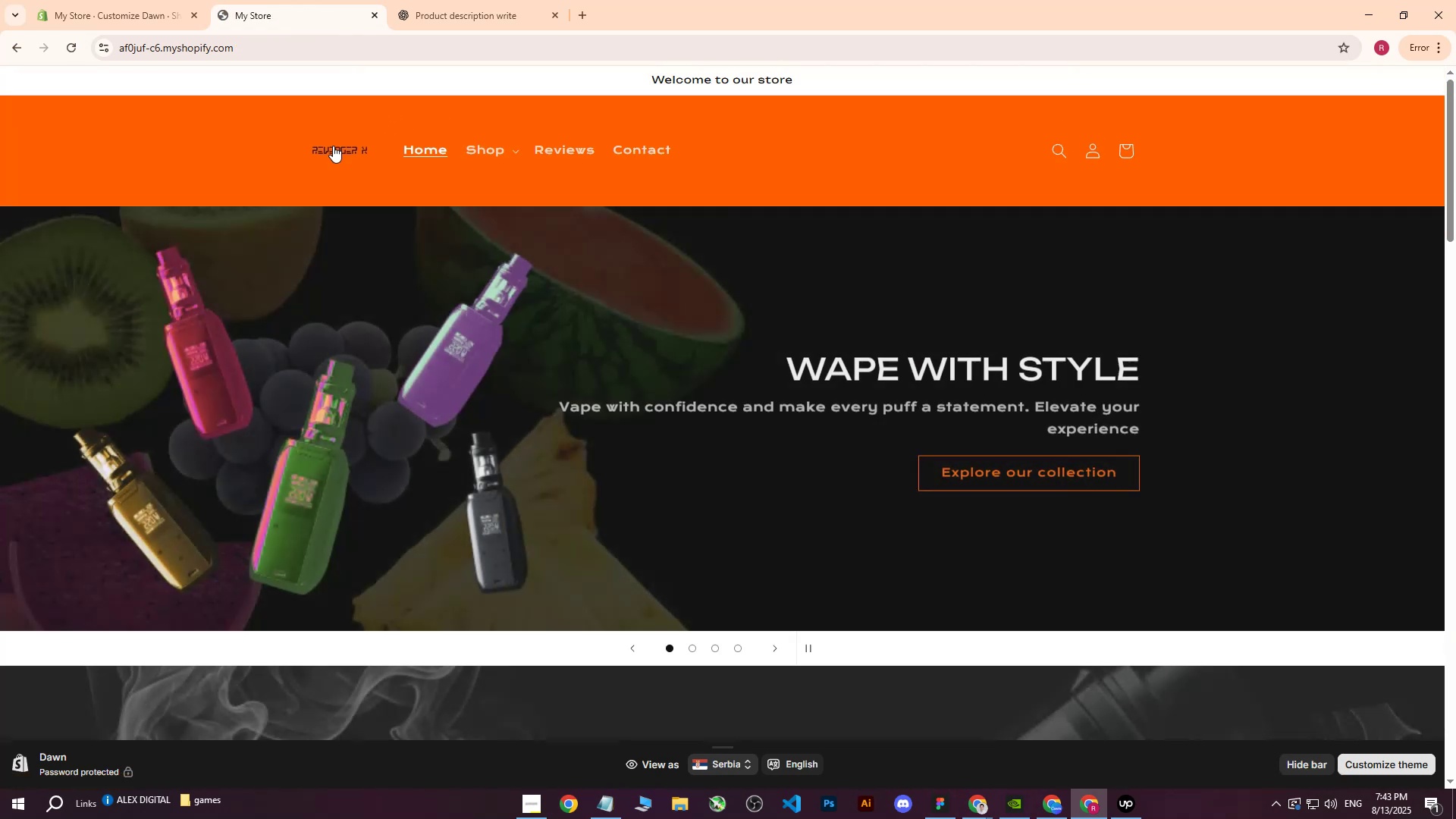 
left_click([153, 0])
 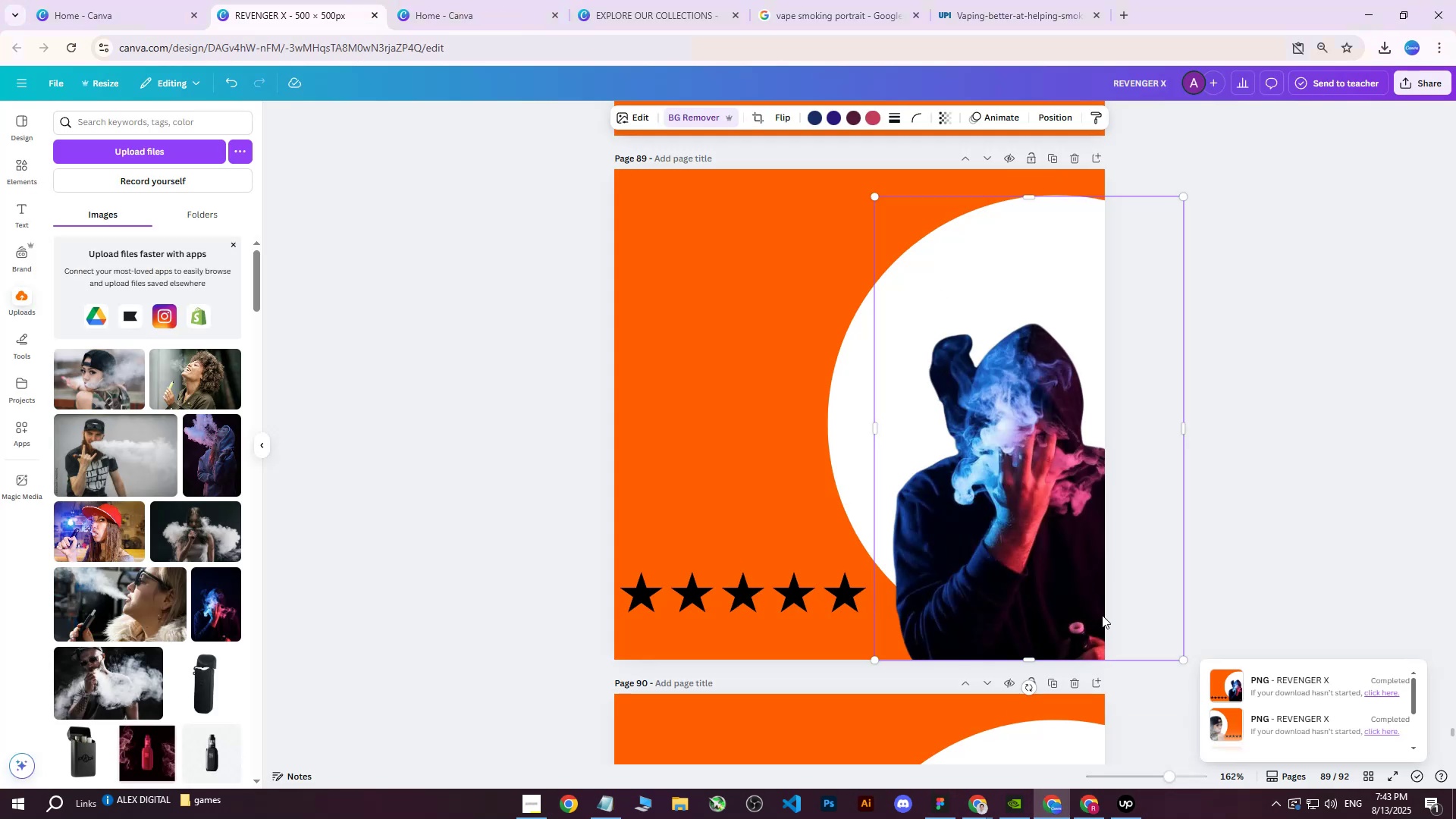 
left_click([1363, 773])
 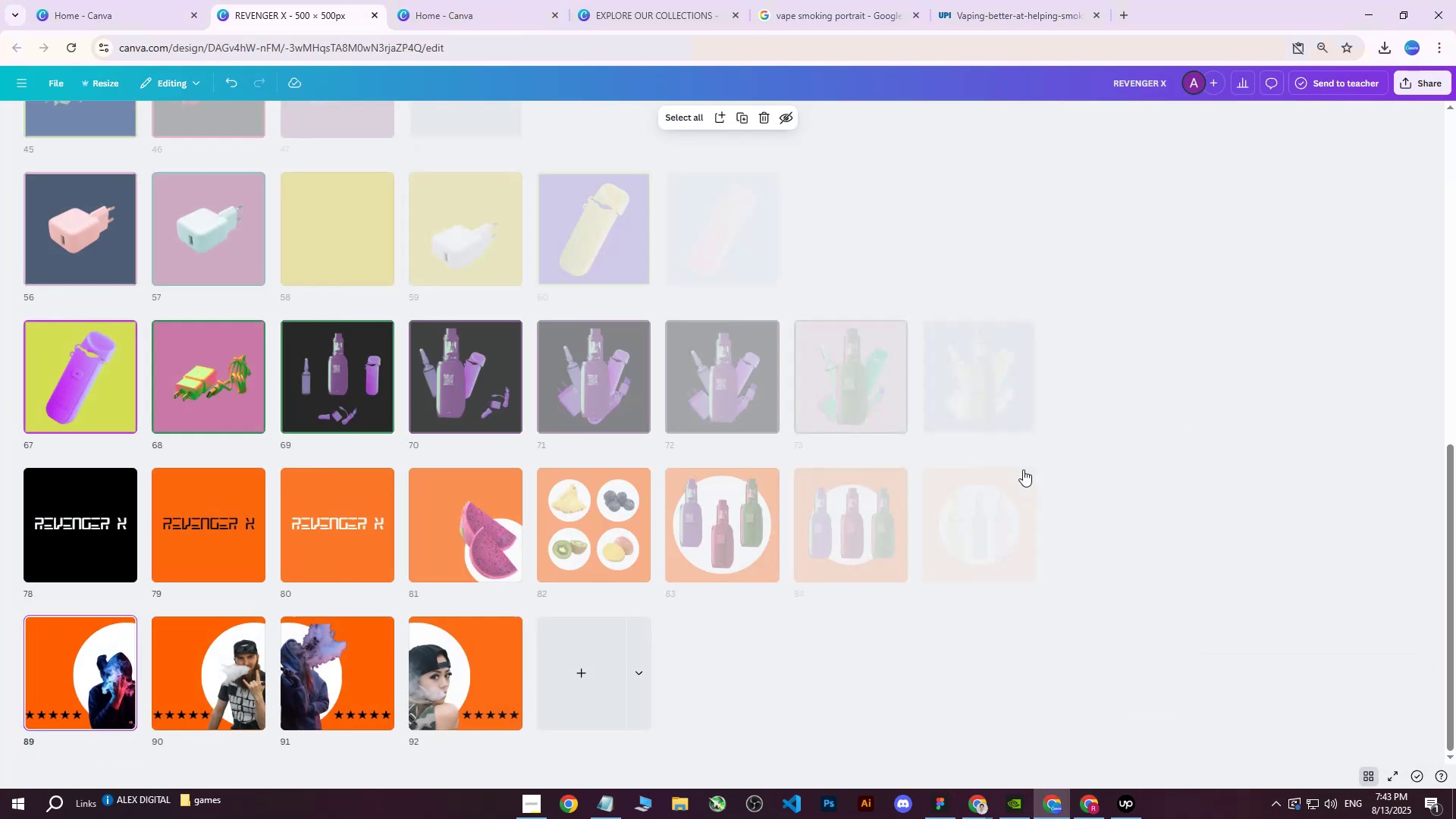 
scroll: coordinate [944, 475], scroll_direction: up, amount: 1.0
 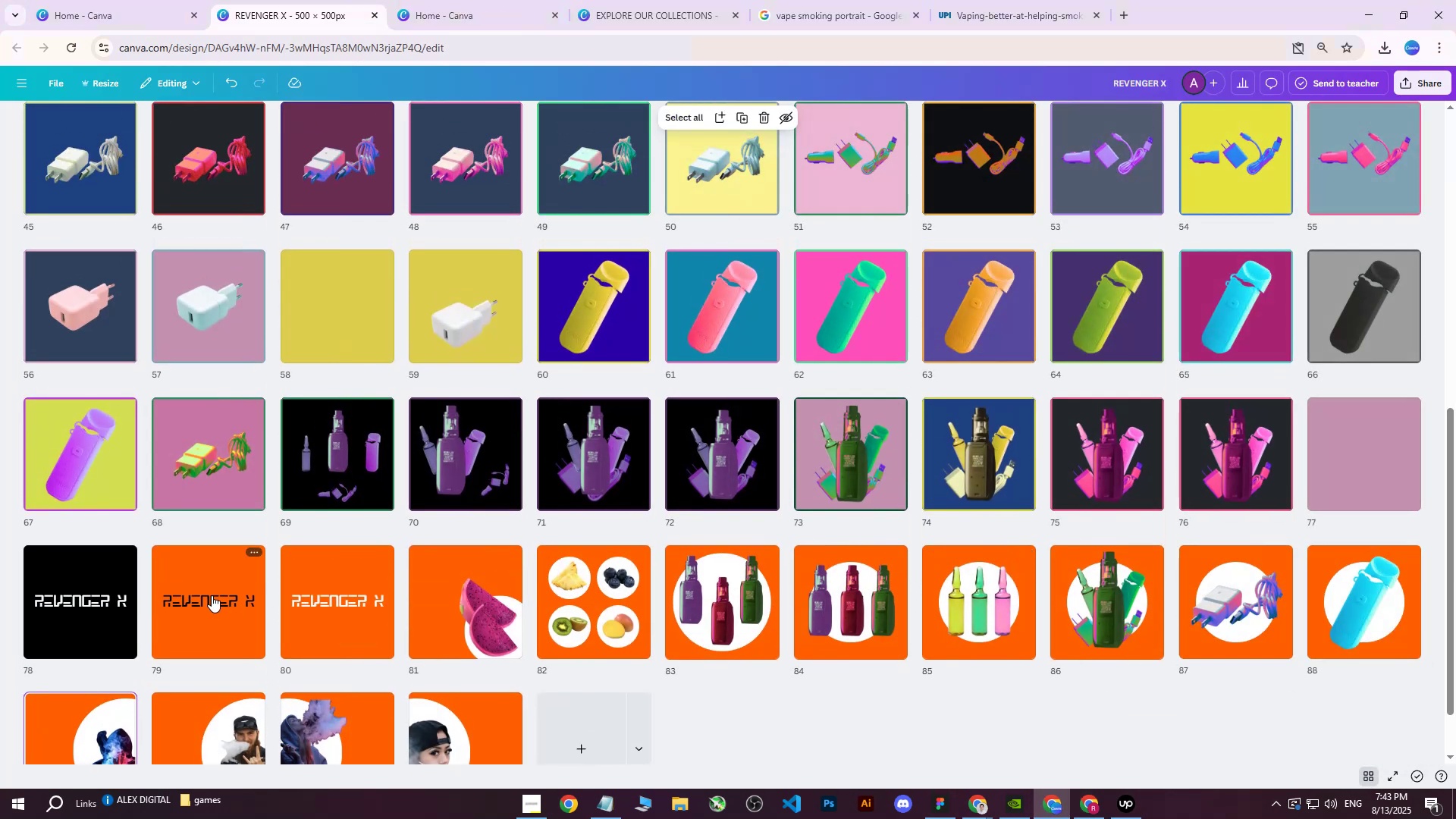 
double_click([212, 595])
 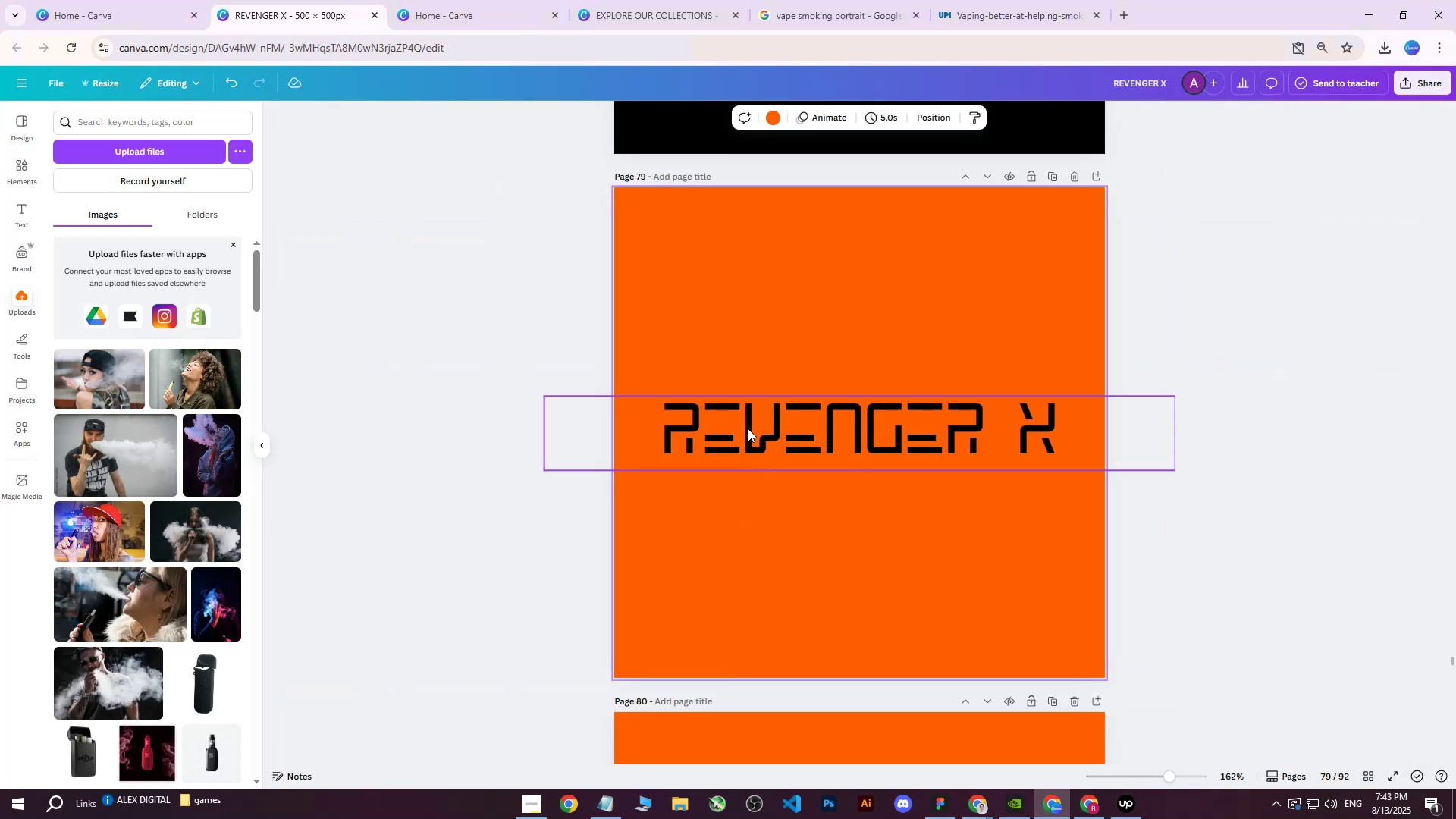 
left_click([743, 428])
 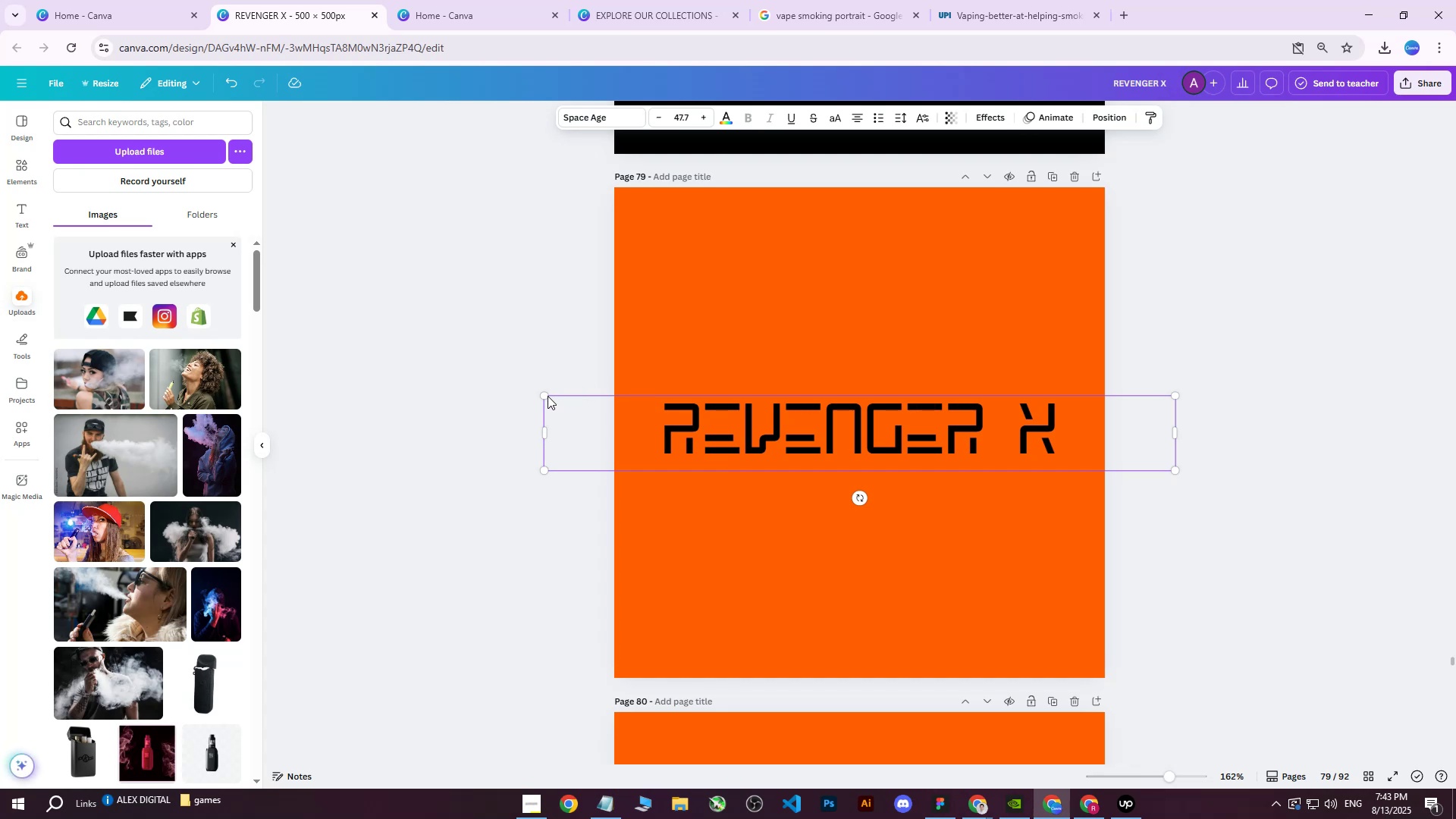 
left_click_drag(start_coordinate=[544, 396], to_coordinate=[267, 280])
 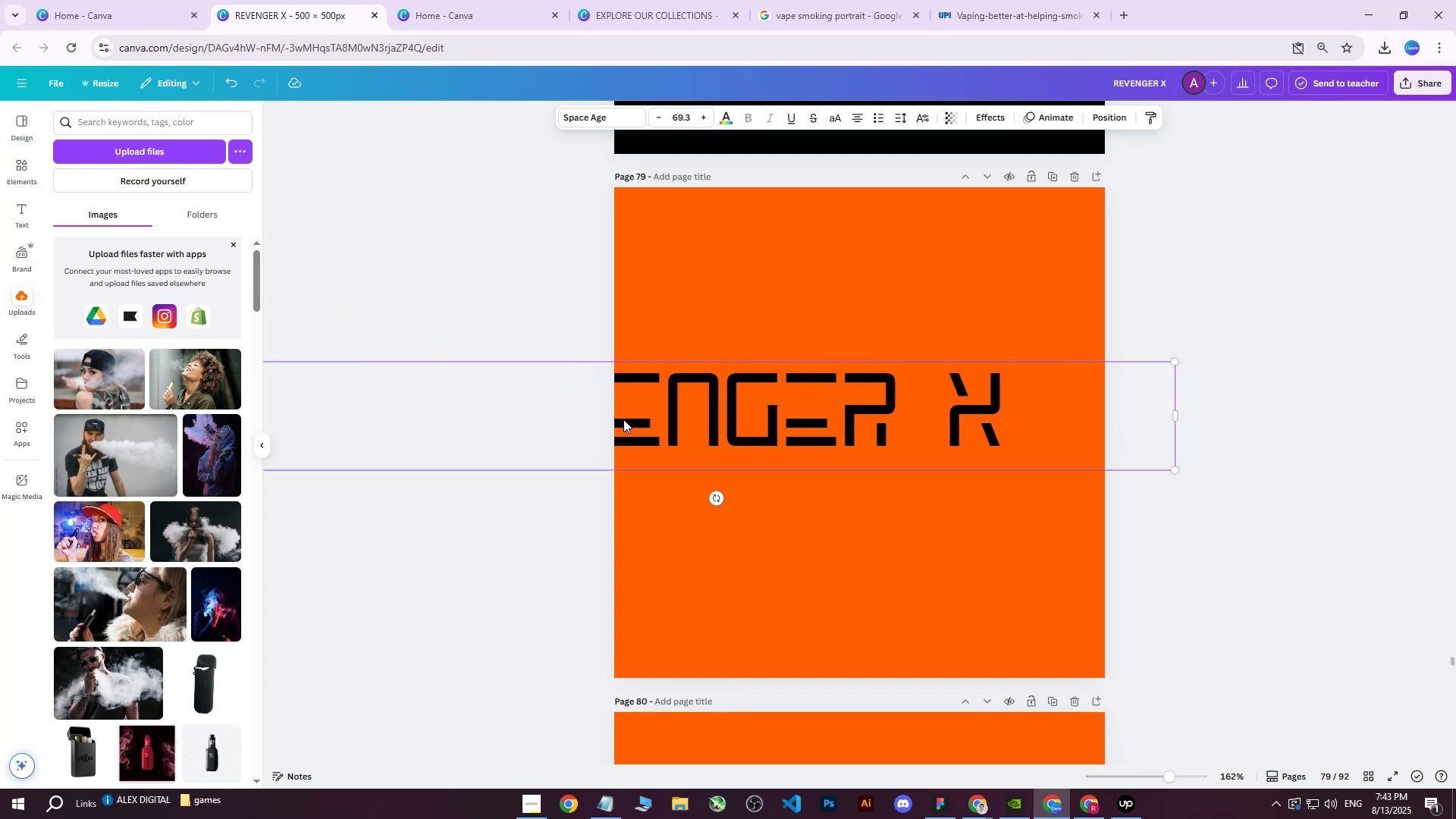 
left_click_drag(start_coordinate=[700, 423], to_coordinate=[808, 434])
 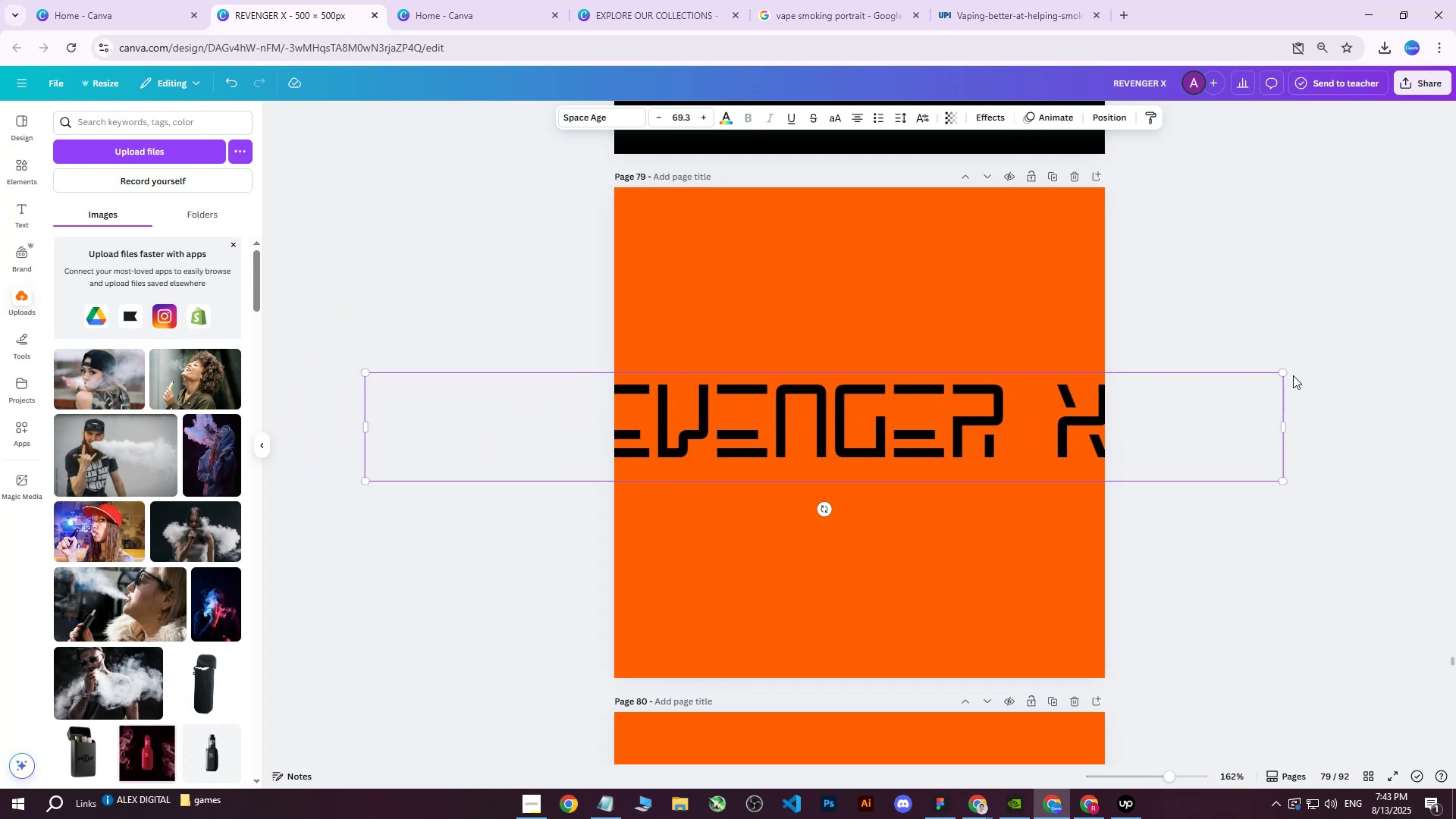 
left_click_drag(start_coordinate=[1285, 375], to_coordinate=[1175, 418])
 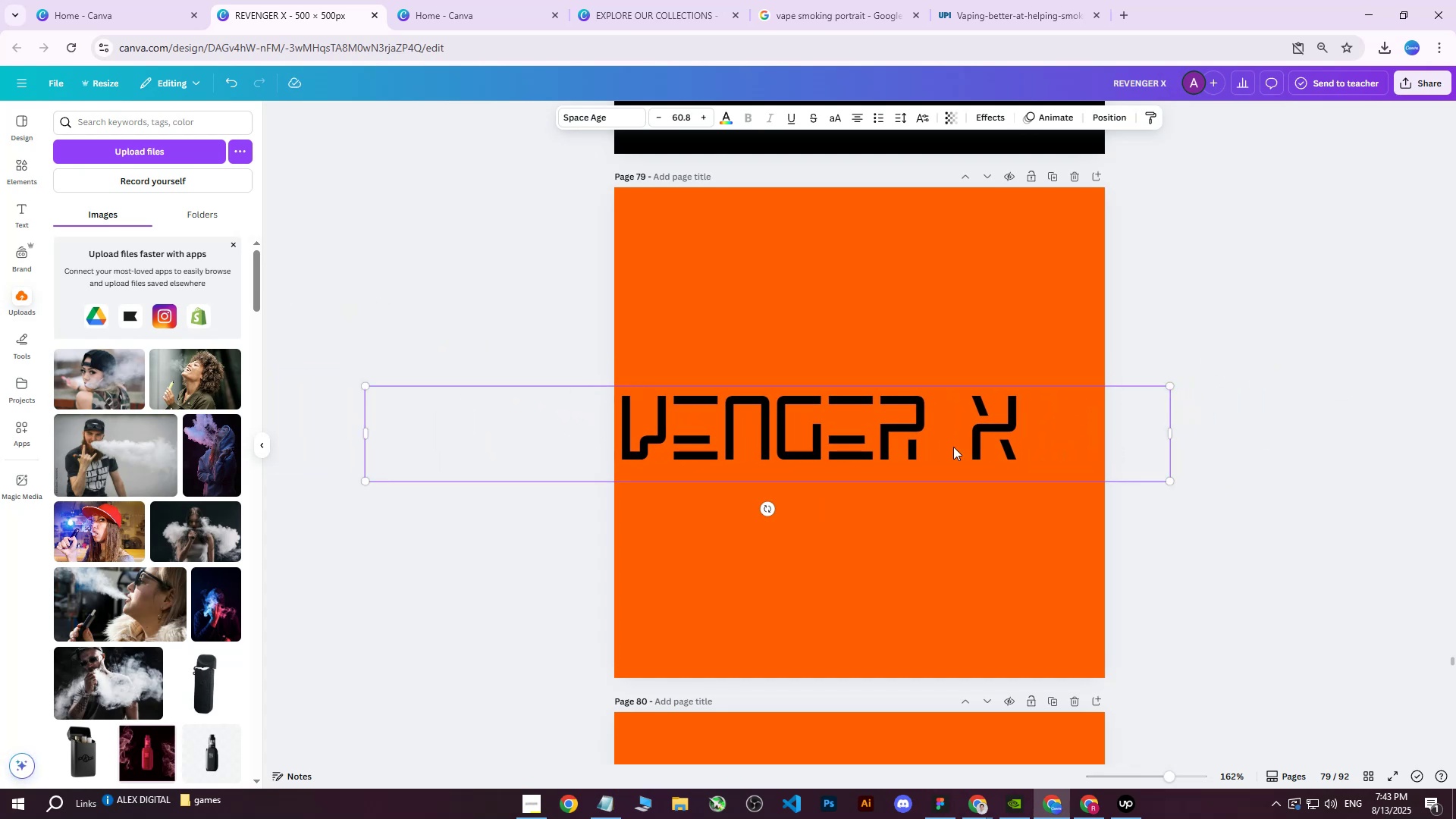 
left_click_drag(start_coordinate=[854, 447], to_coordinate=[939, 454])
 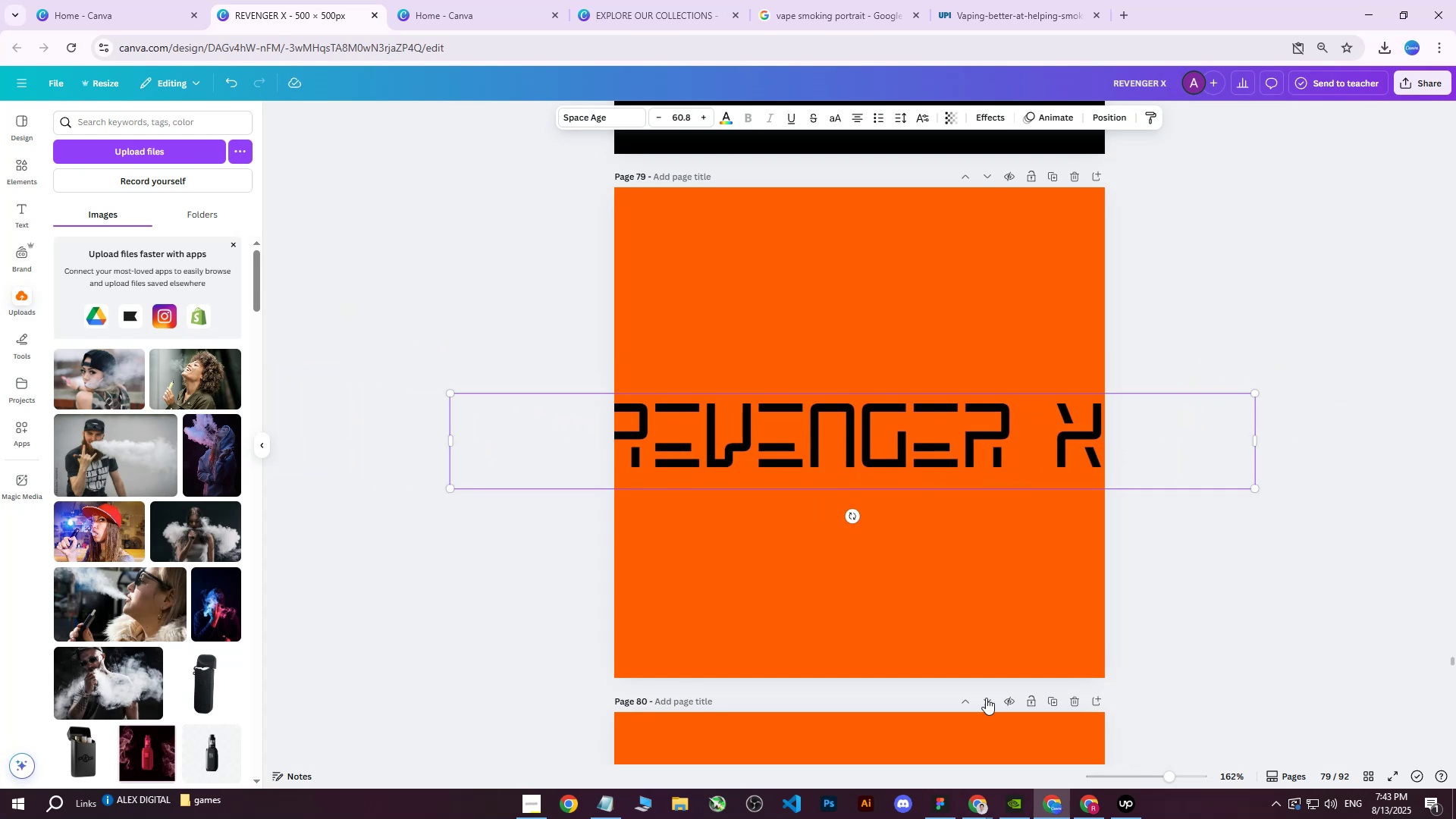 
left_click([939, 802])
 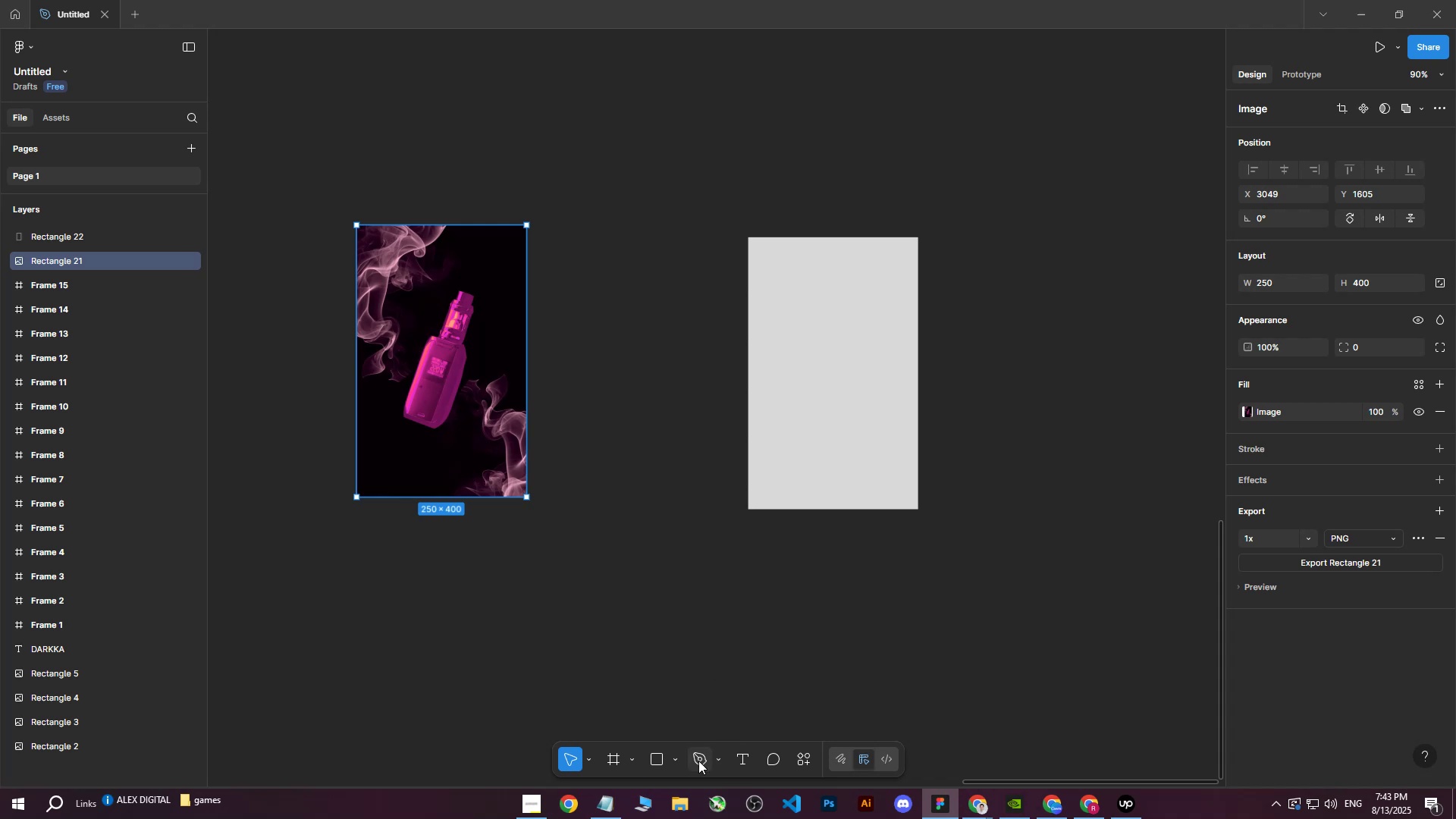 
left_click([648, 760])
 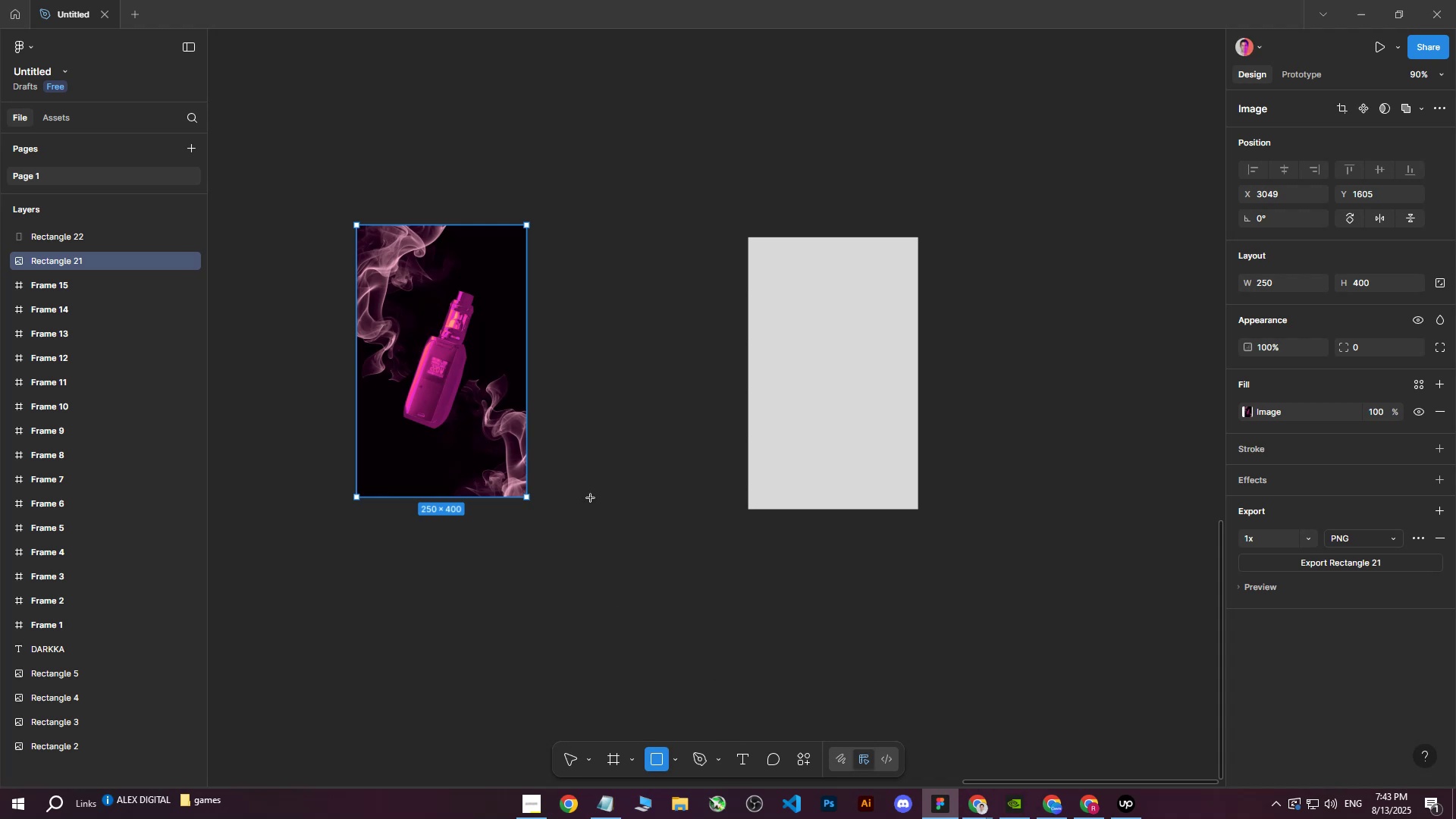 
left_click_drag(start_coordinate=[515, 554], to_coordinate=[752, 702])
 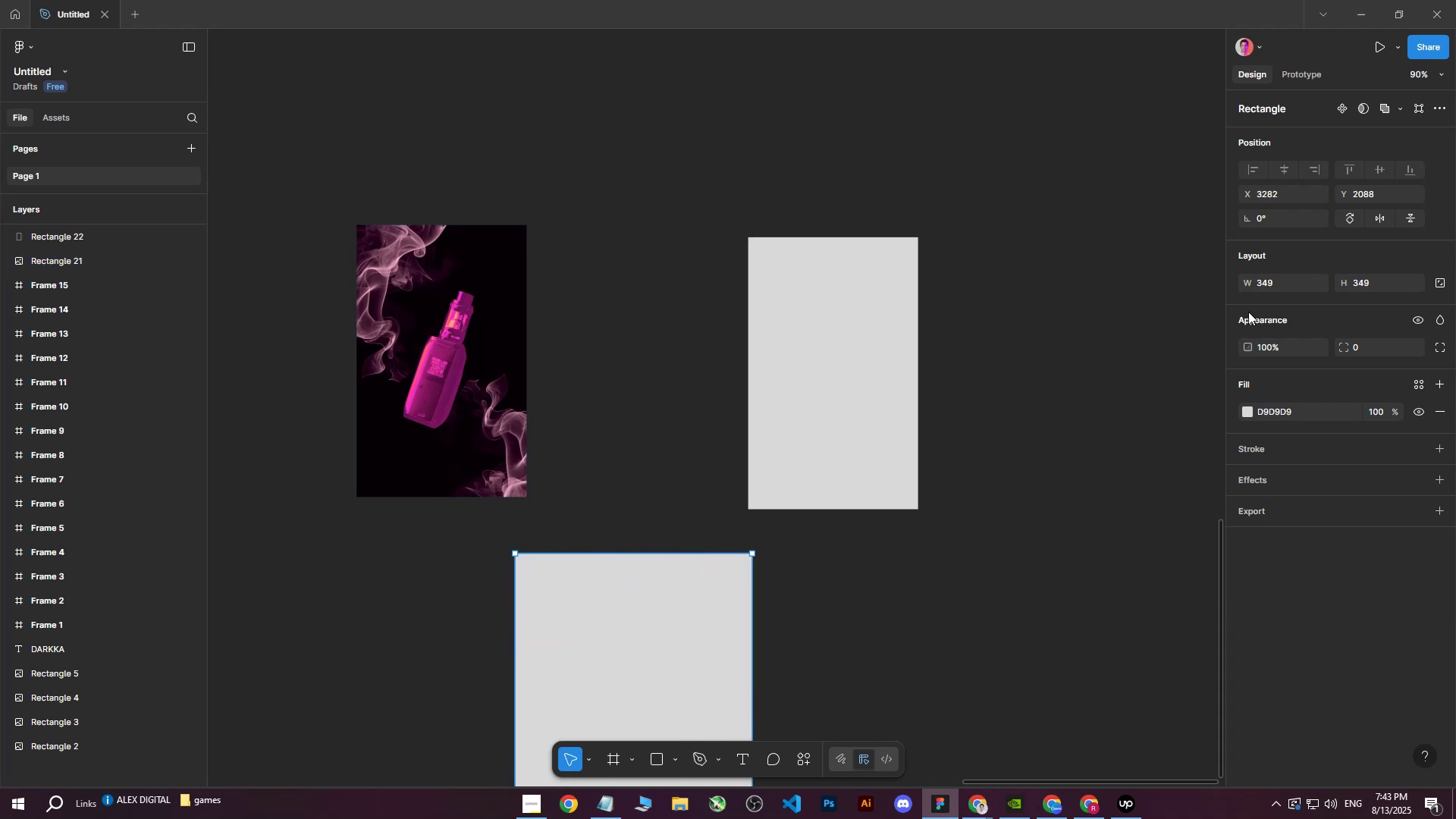 
hold_key(key=ShiftLeft, duration=0.95)
 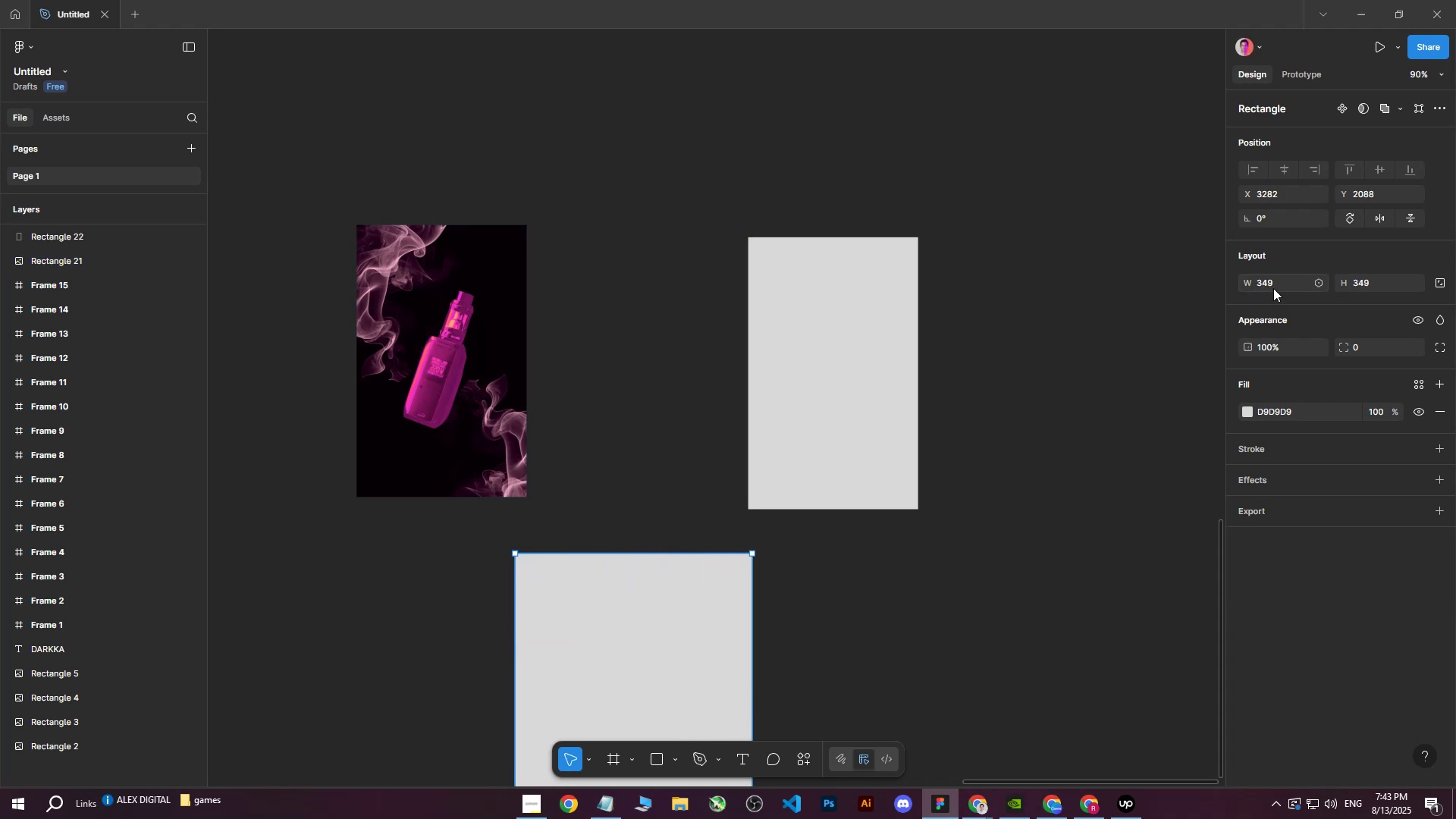 
left_click([1273, 288])
 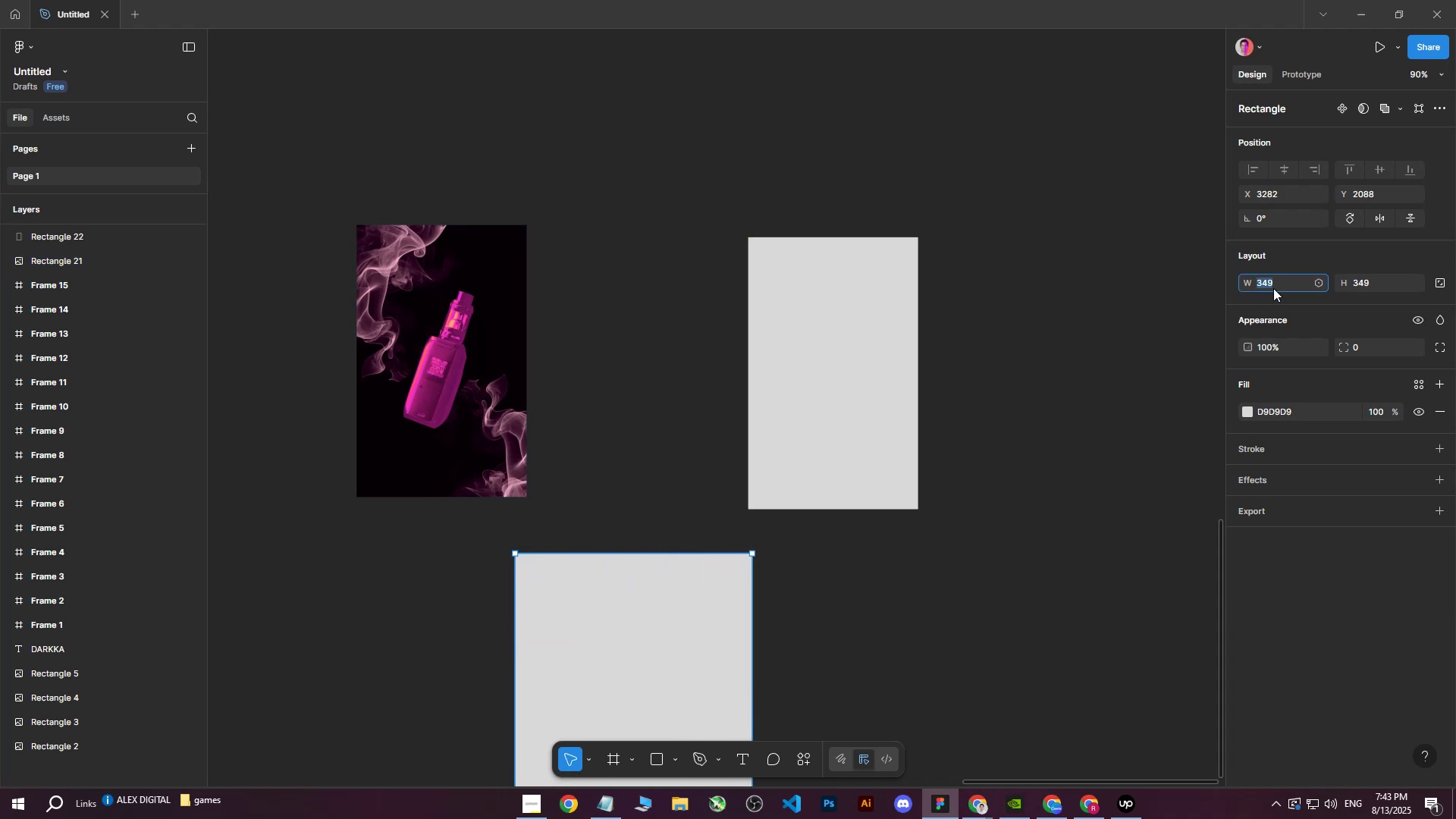 
type(500)
key(Tab)
type(500)
 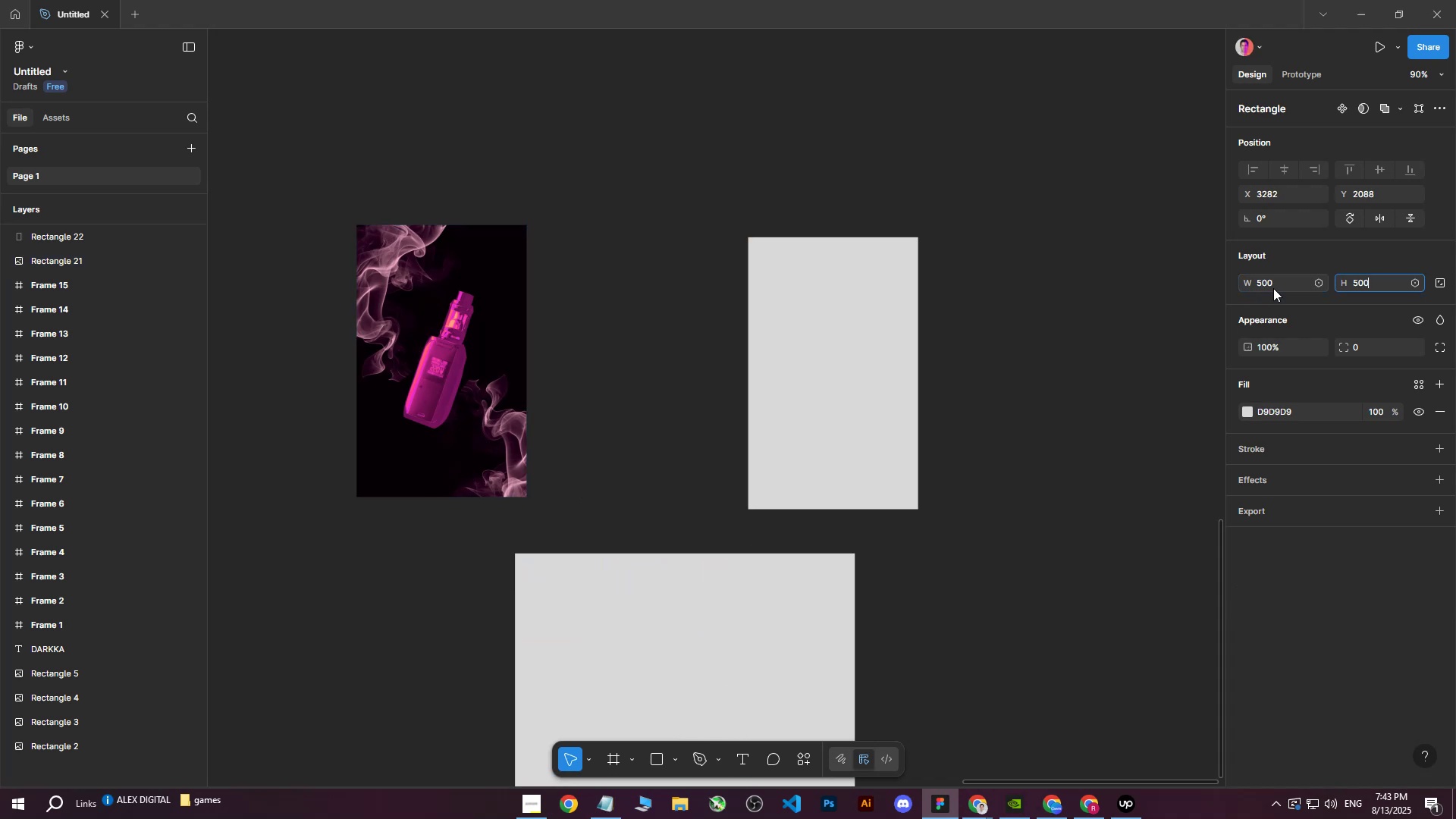 
key(Enter)
 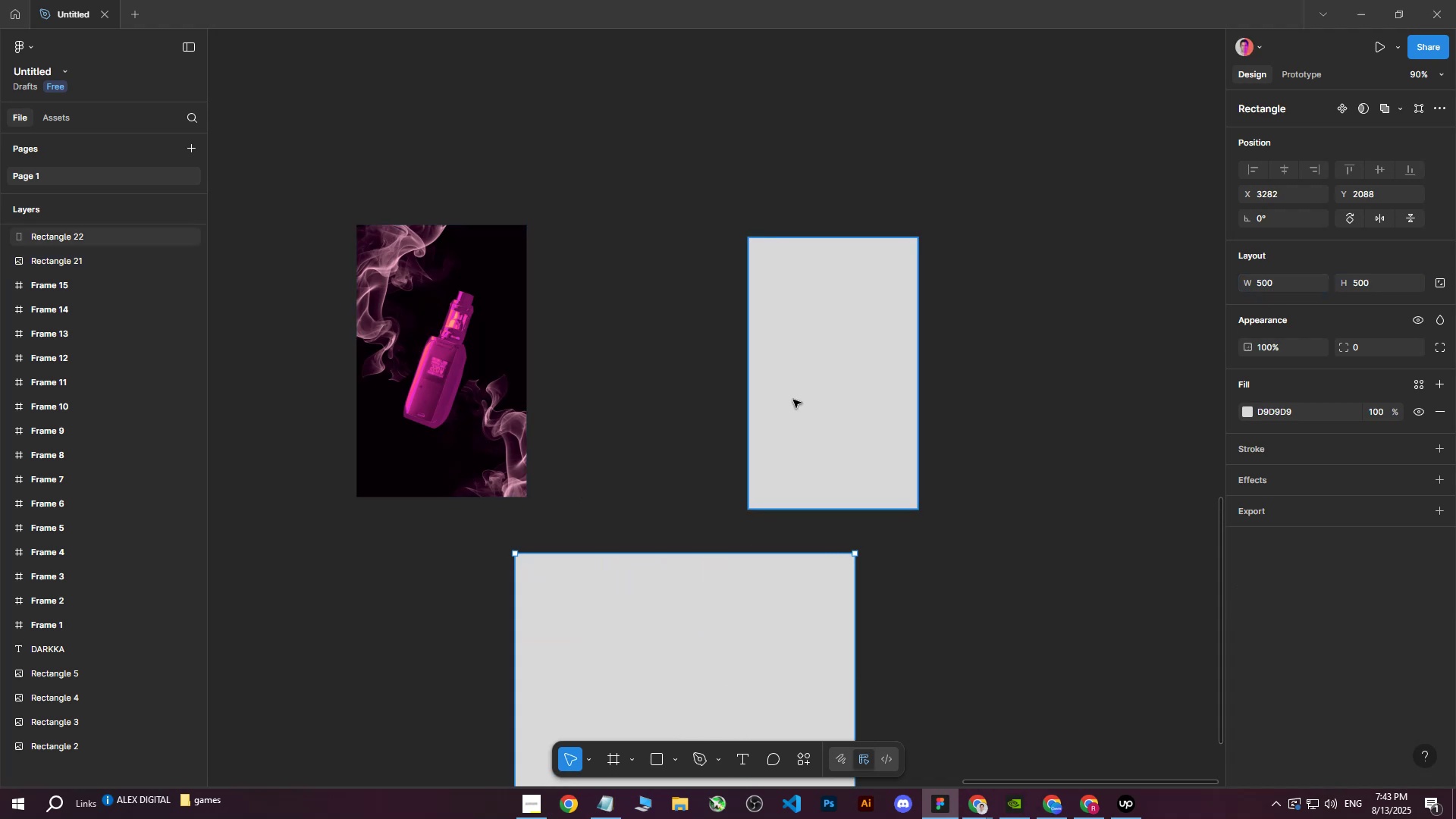 
scroll: coordinate [879, 551], scroll_direction: down, amount: 12.0
 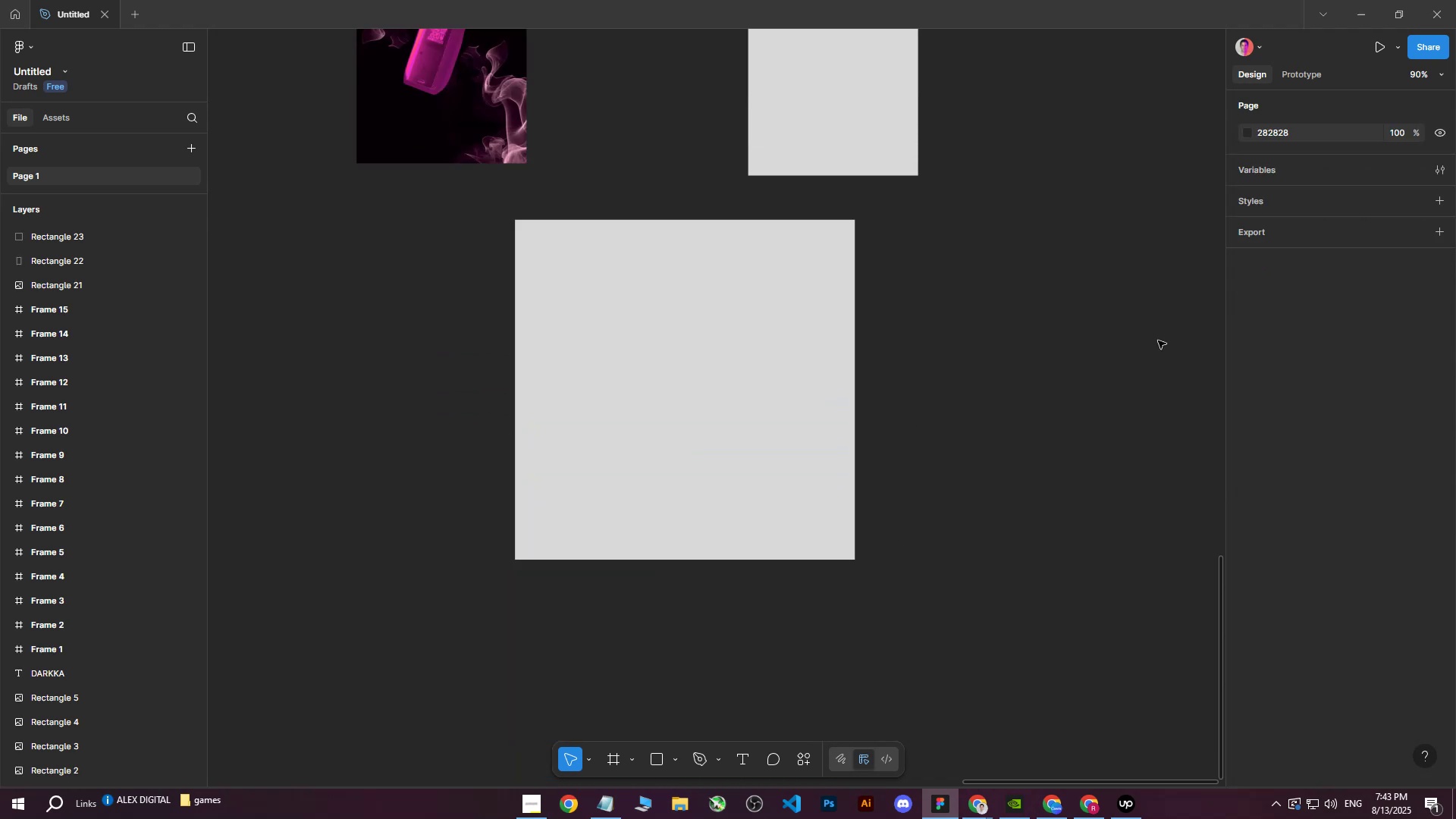 
double_click([701, 347])
 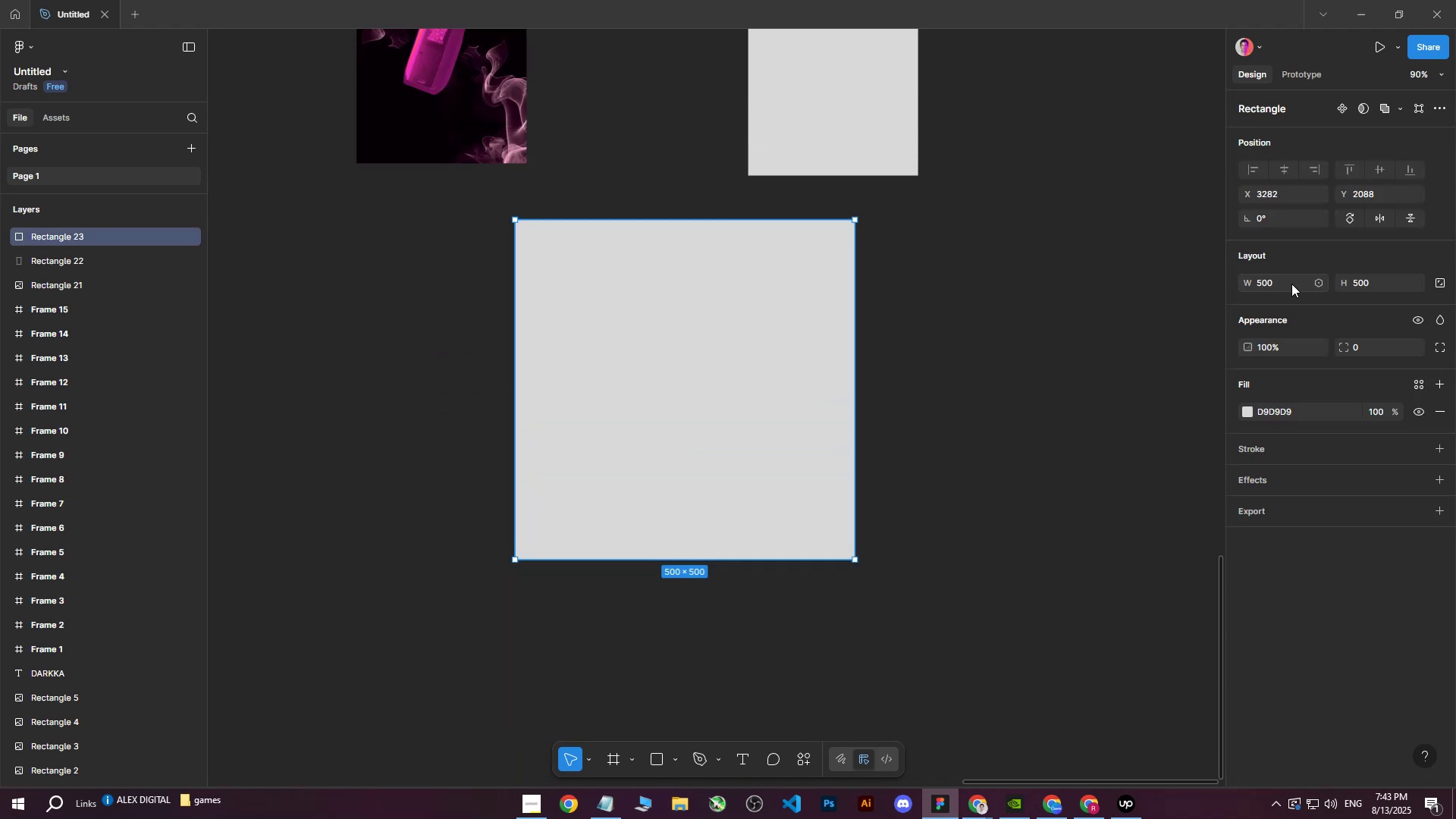 
left_click([1285, 284])
 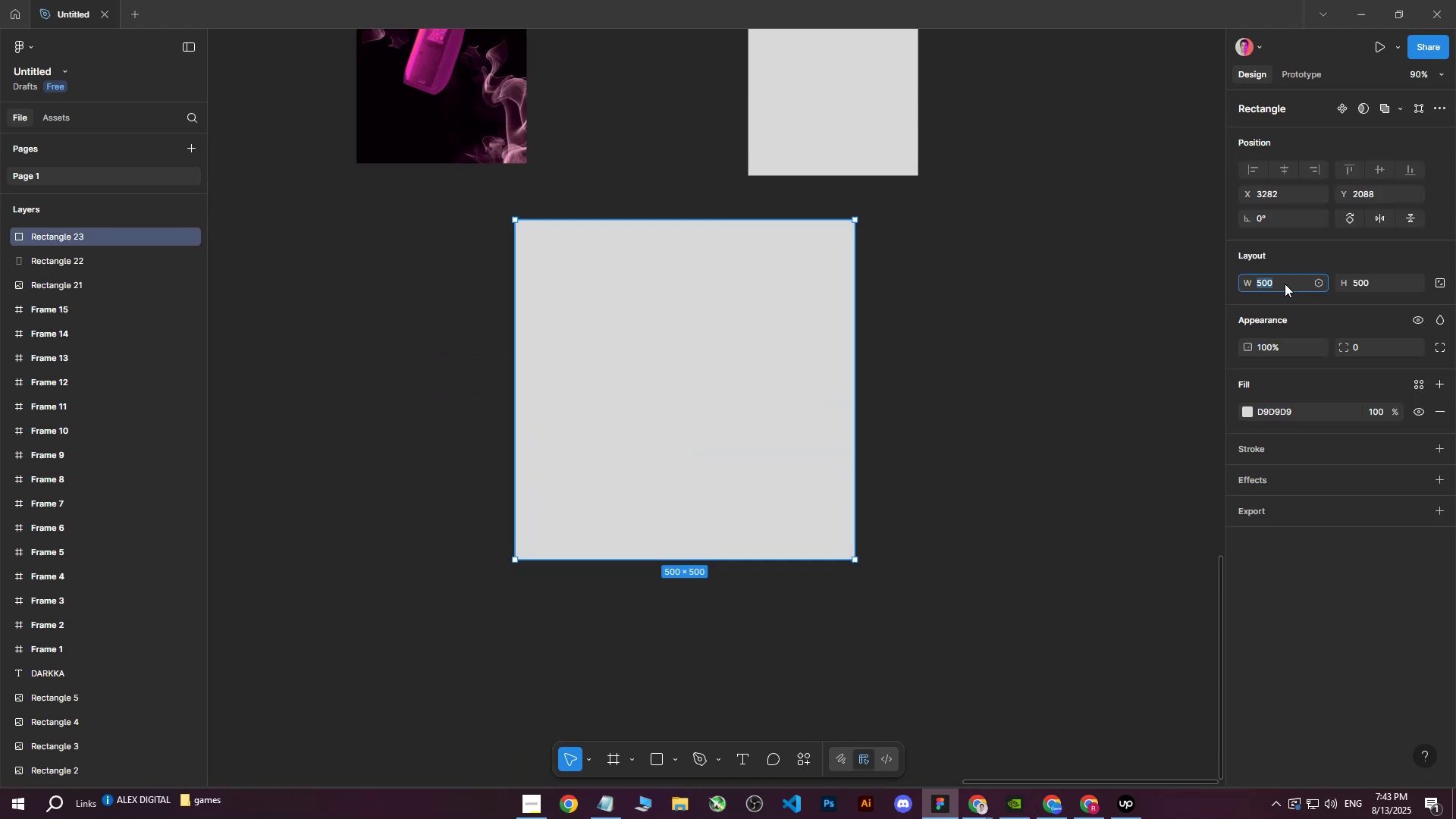 
type(3000)
key(Tab)
type(300)
key(Tab)
 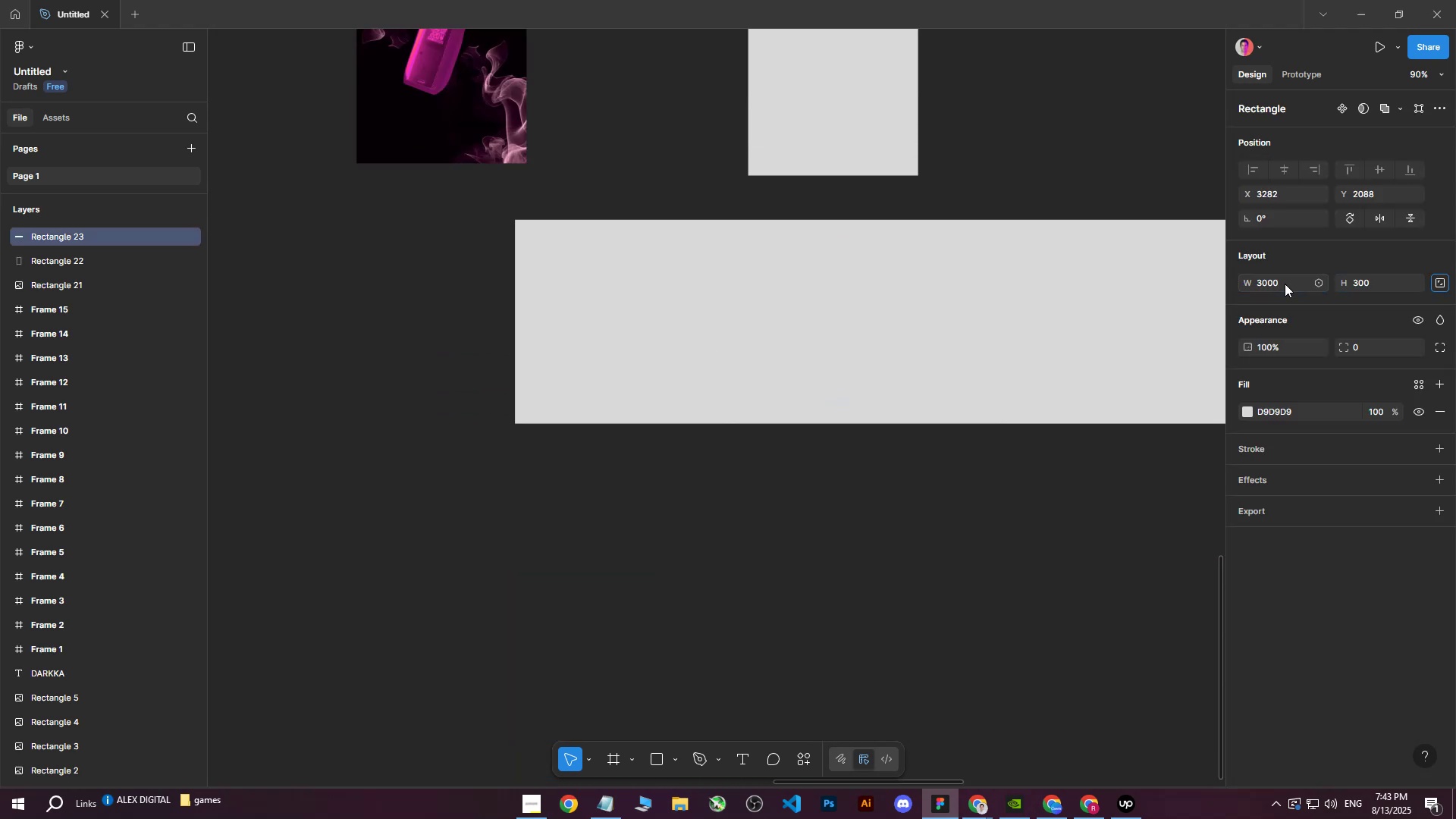 
left_click([1285, 284])
 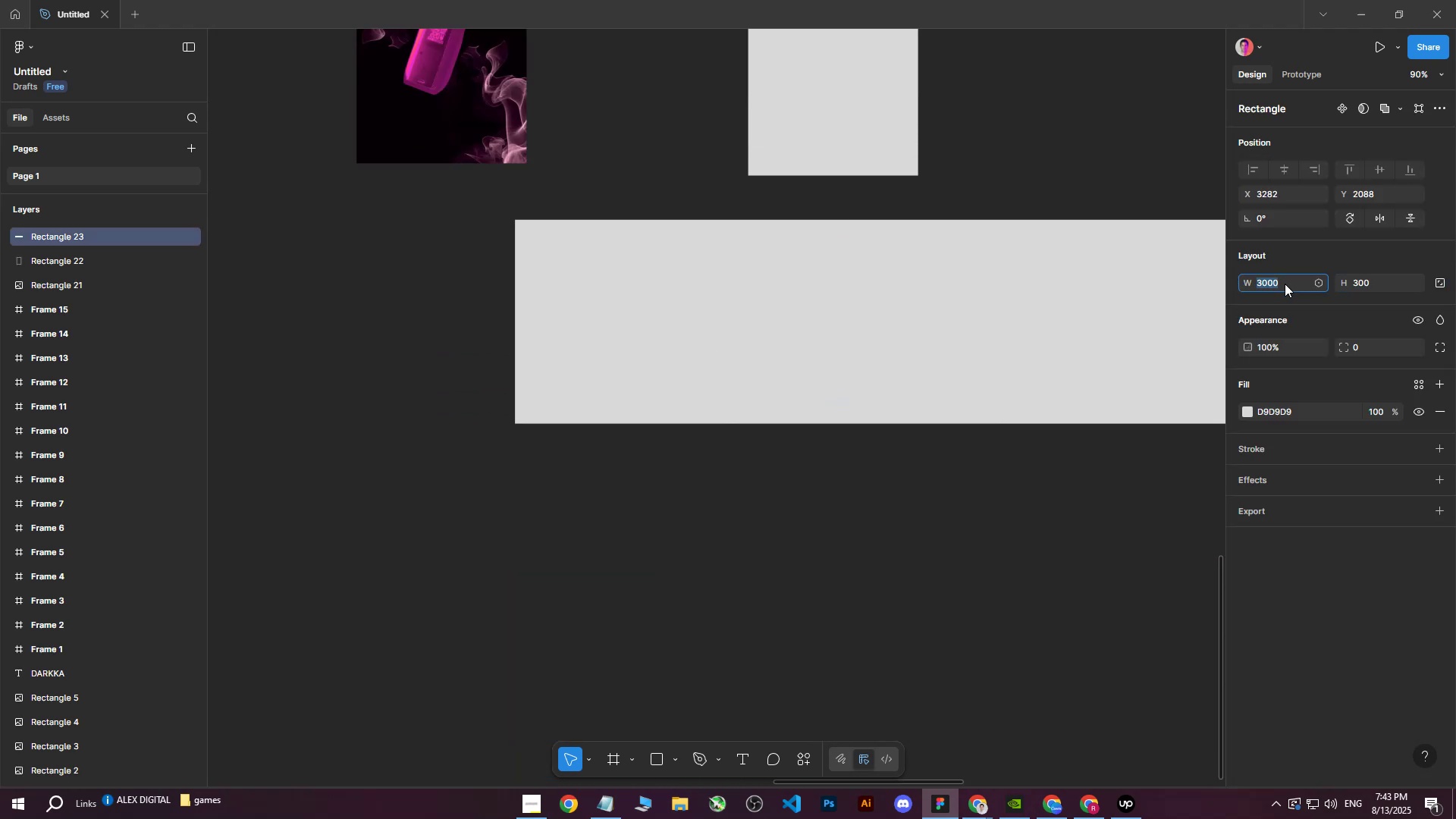 
type(300)
 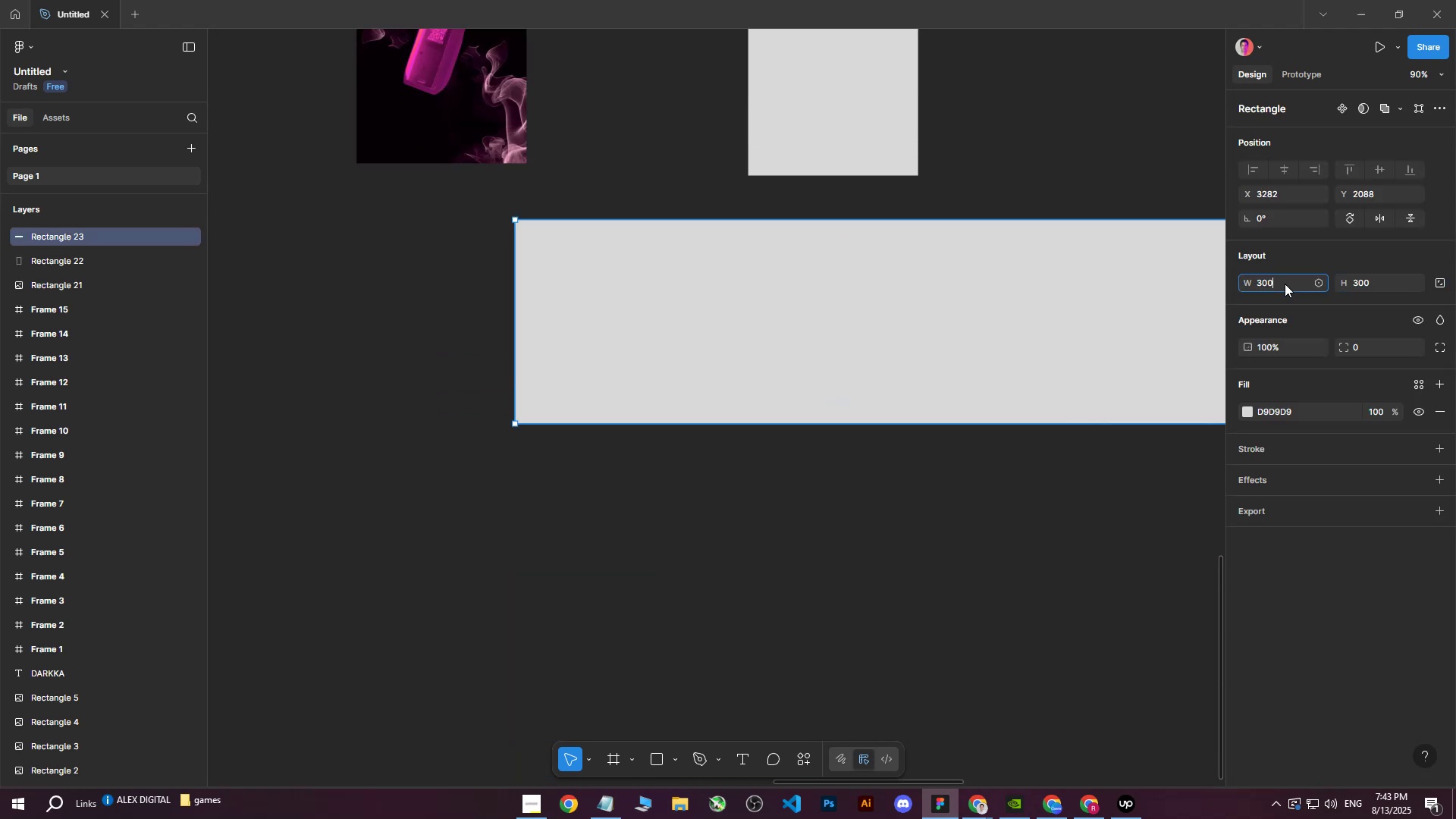 
key(Enter)
 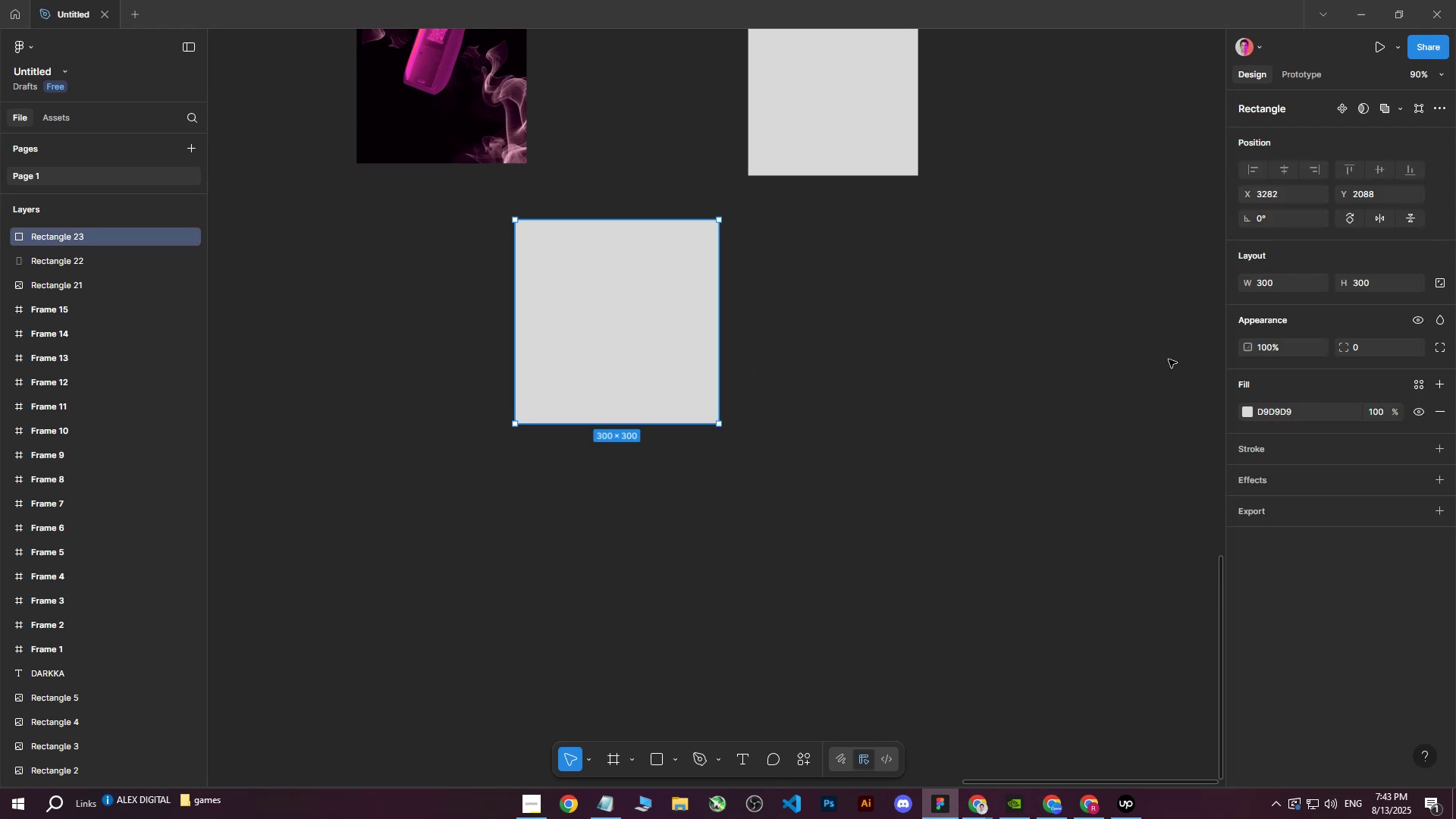 
double_click([1245, 414])
 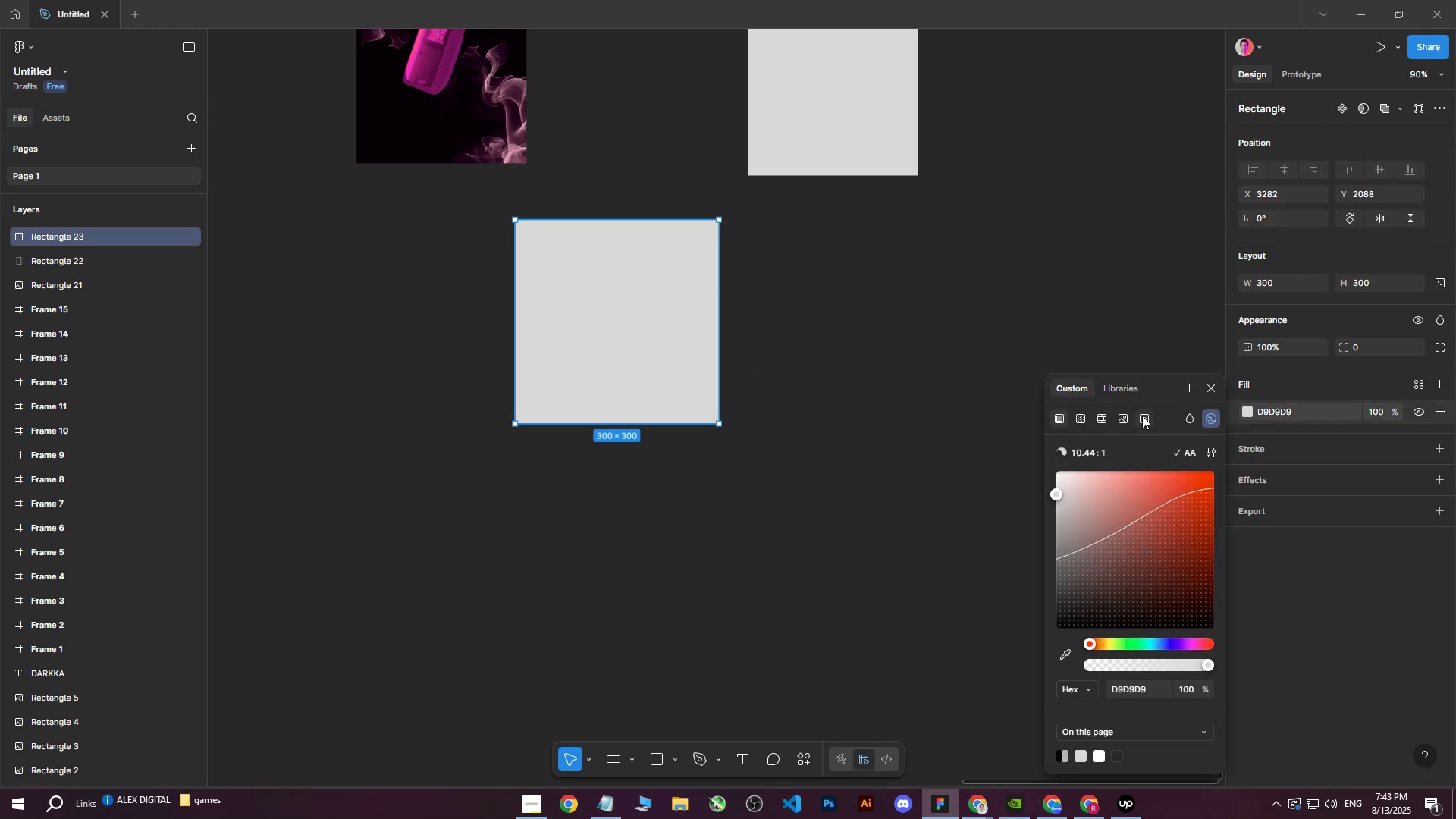 
left_click([1138, 417])
 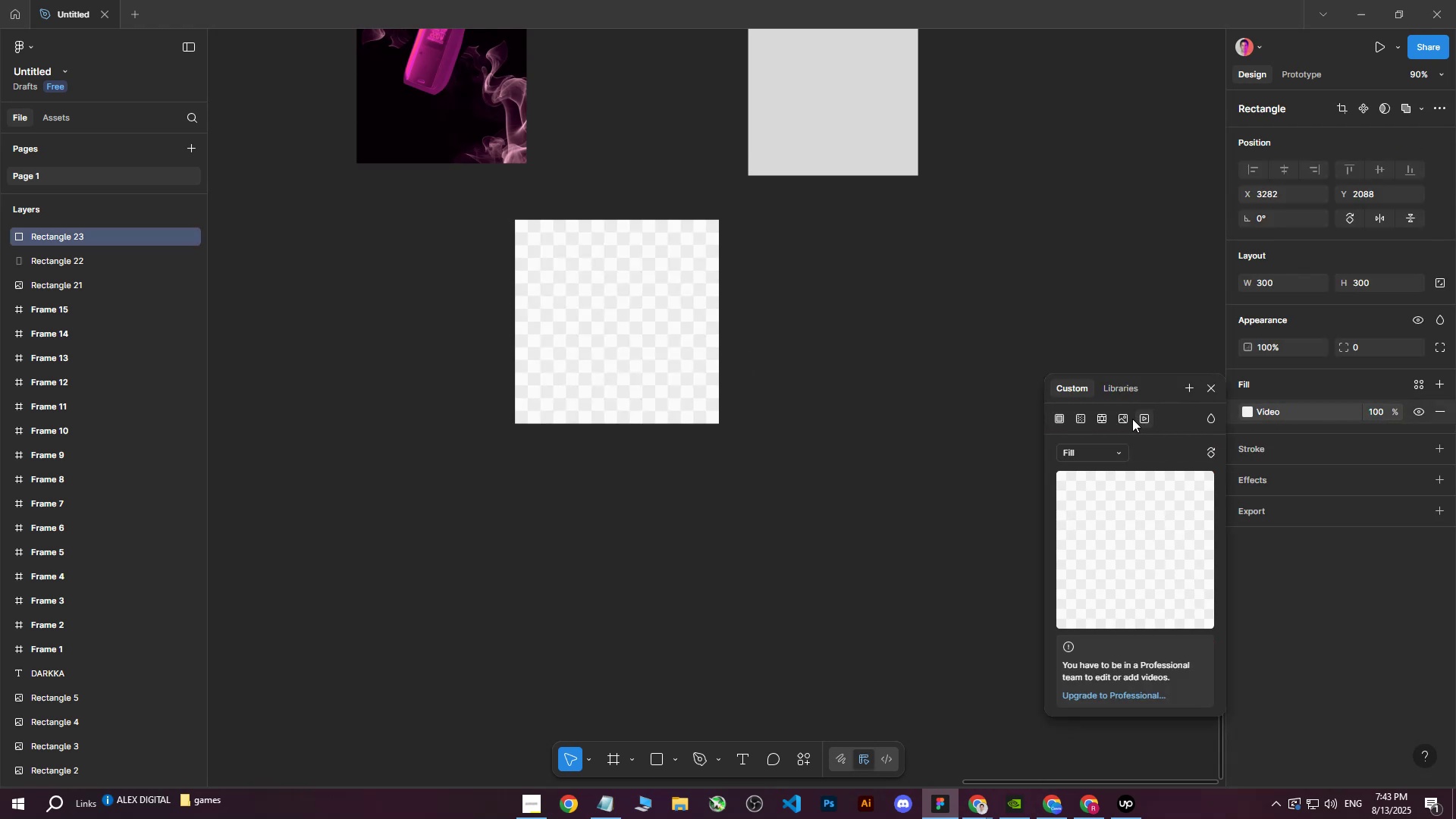 
triple_click([1131, 419])
 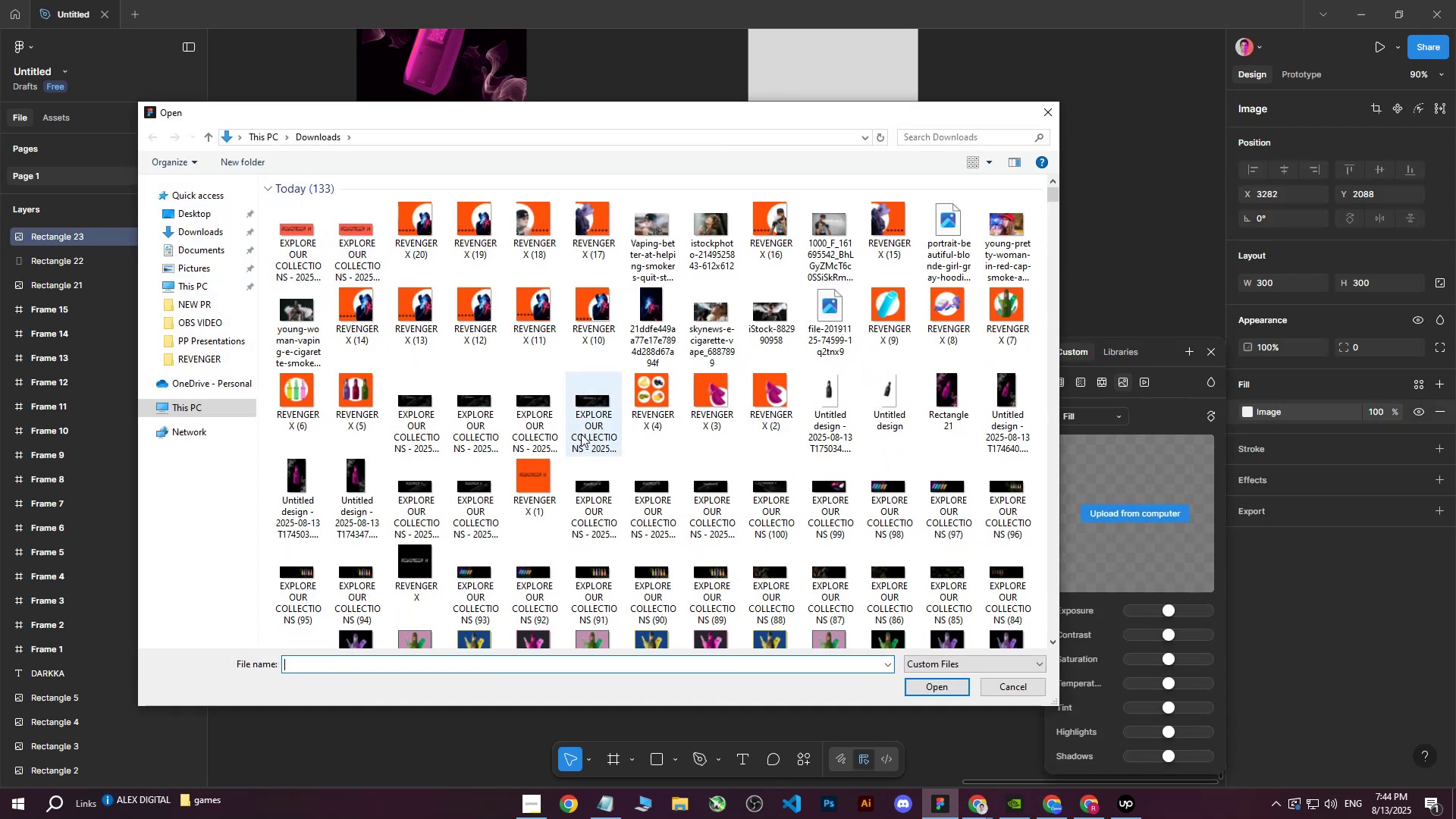 
left_click([538, 477])
 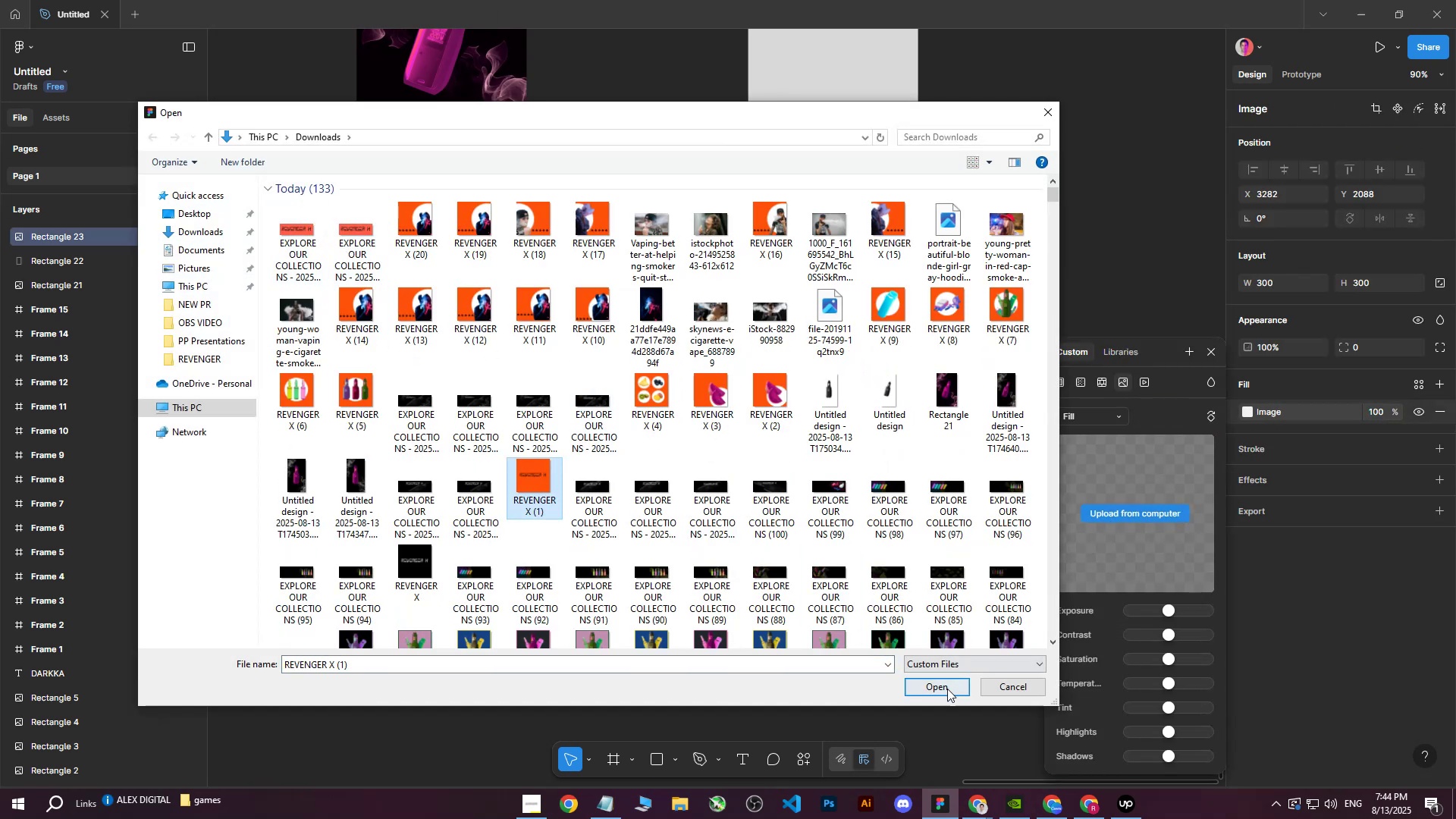 
left_click([947, 689])
 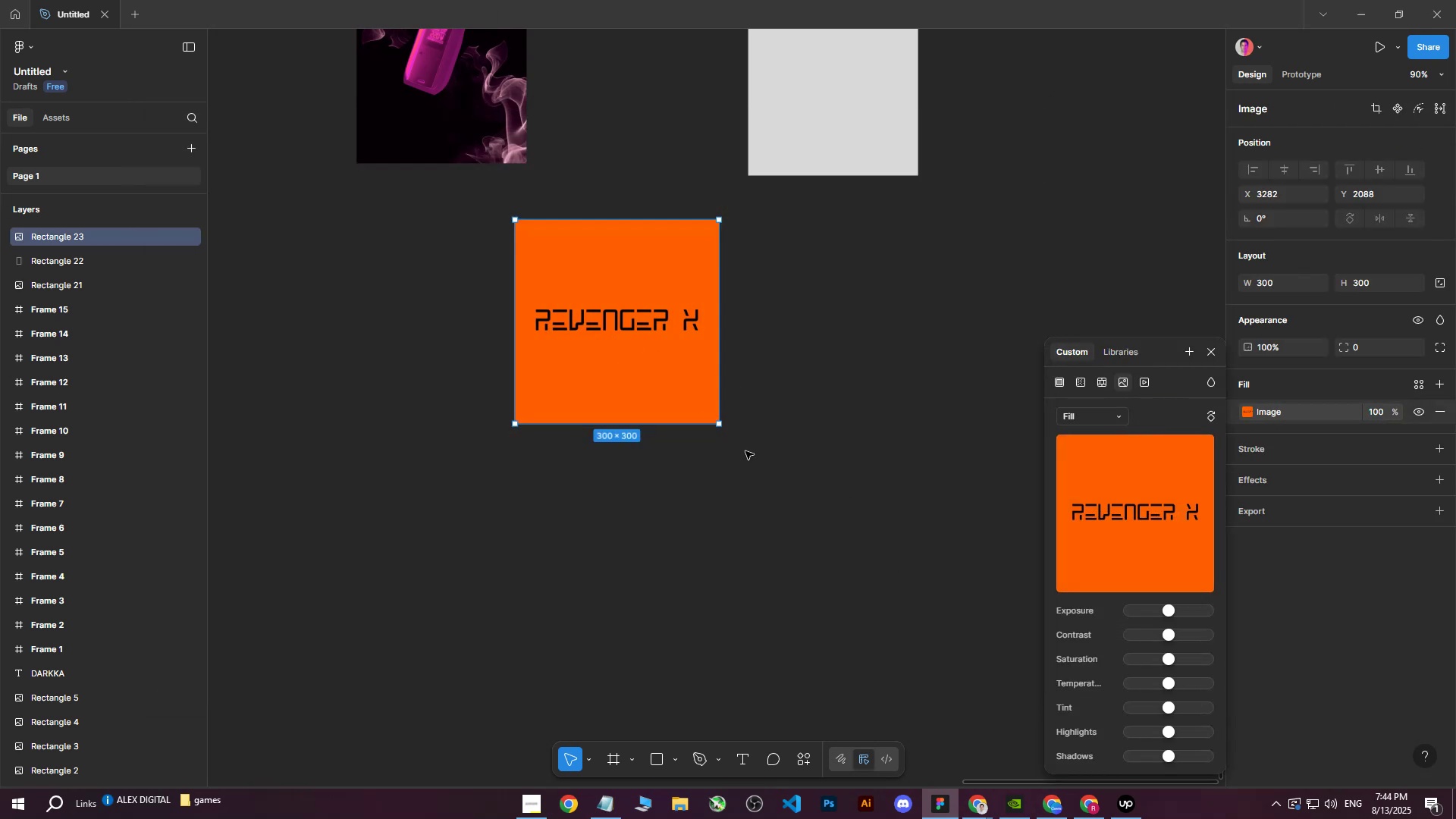 
left_click_drag(start_coordinate=[719, 426], to_coordinate=[995, 544])
 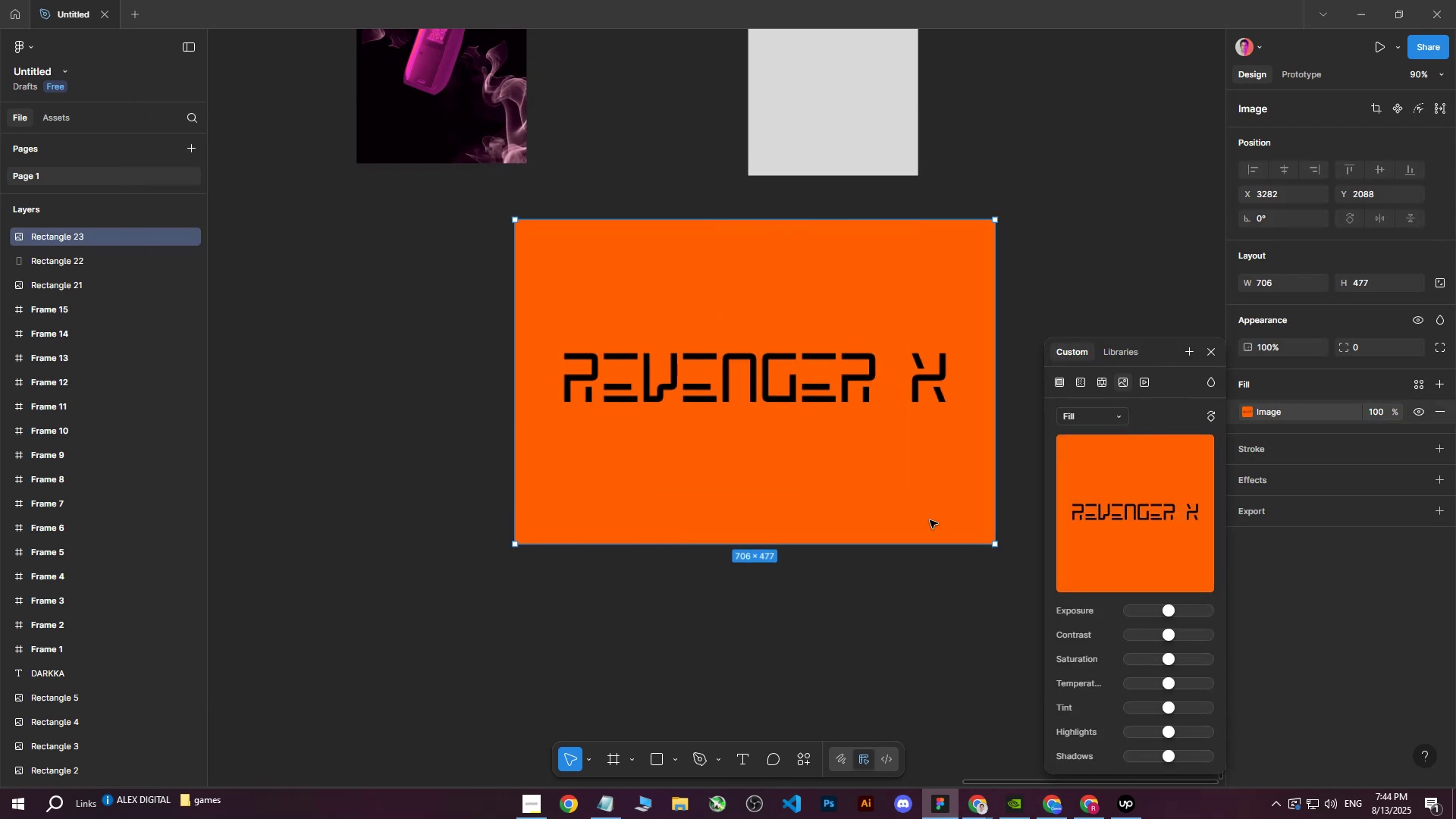 
left_click_drag(start_coordinate=[898, 491], to_coordinate=[805, 608])
 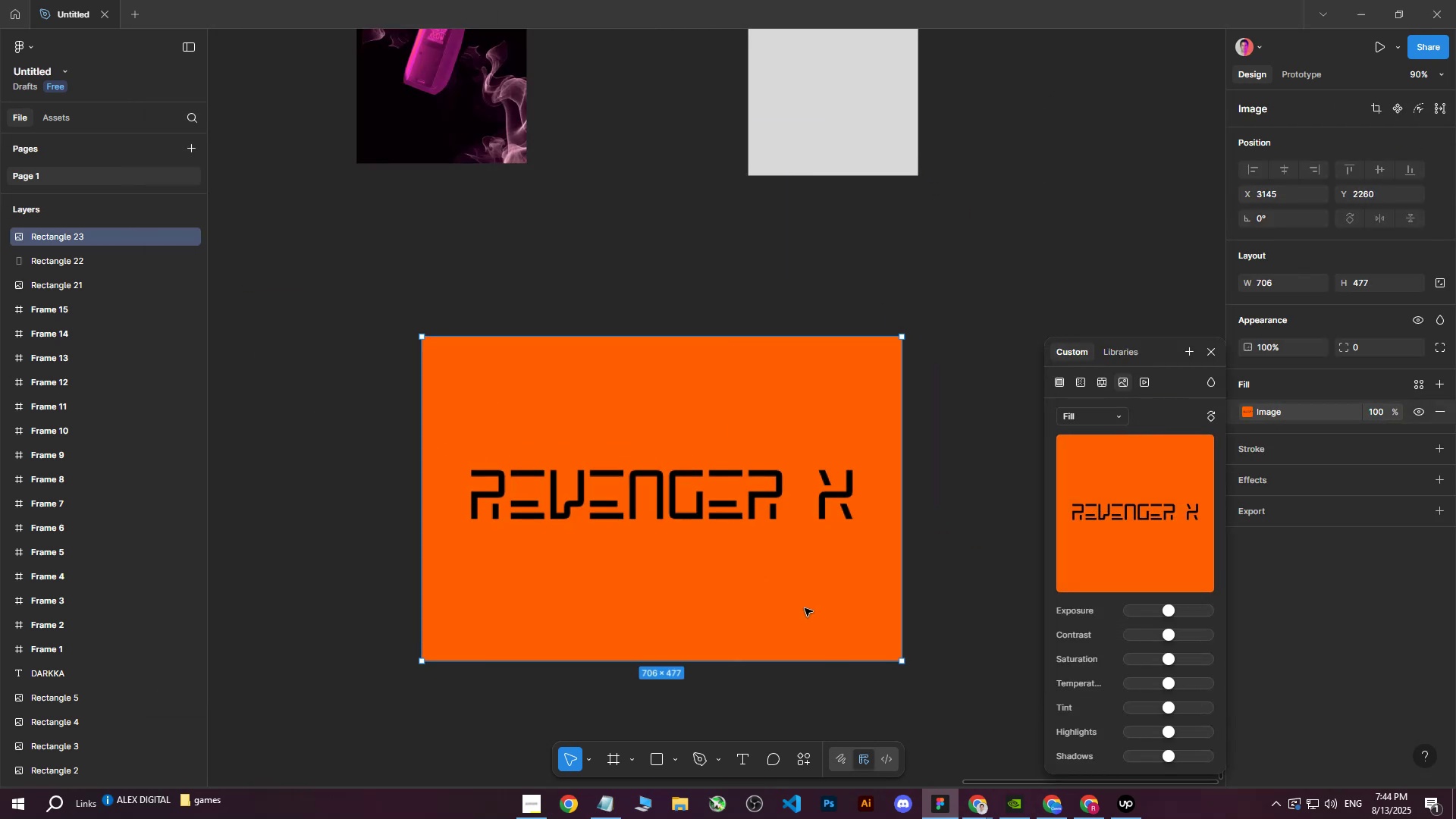 
key(Control+Z)
 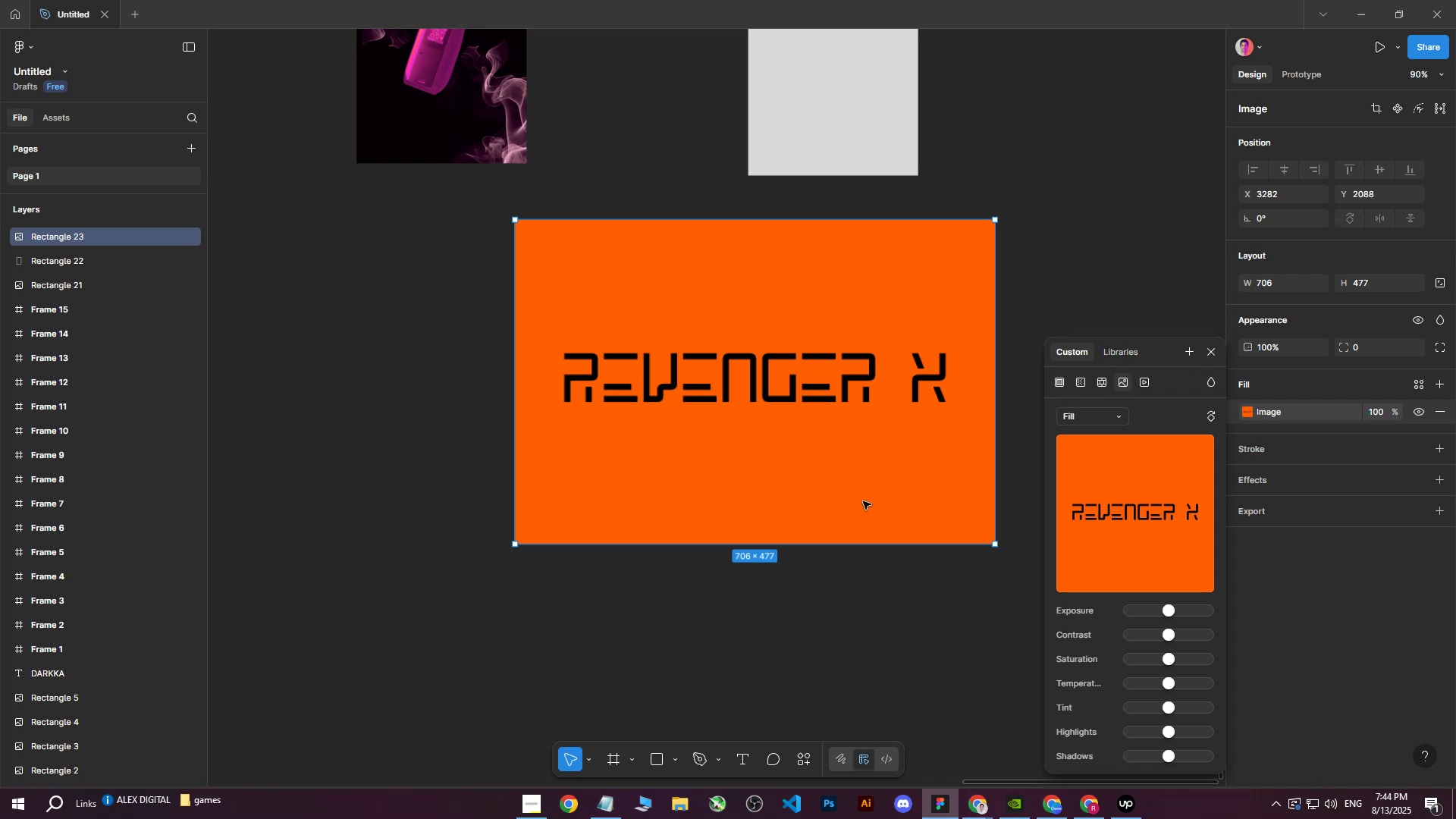 
key(Control+Z)
 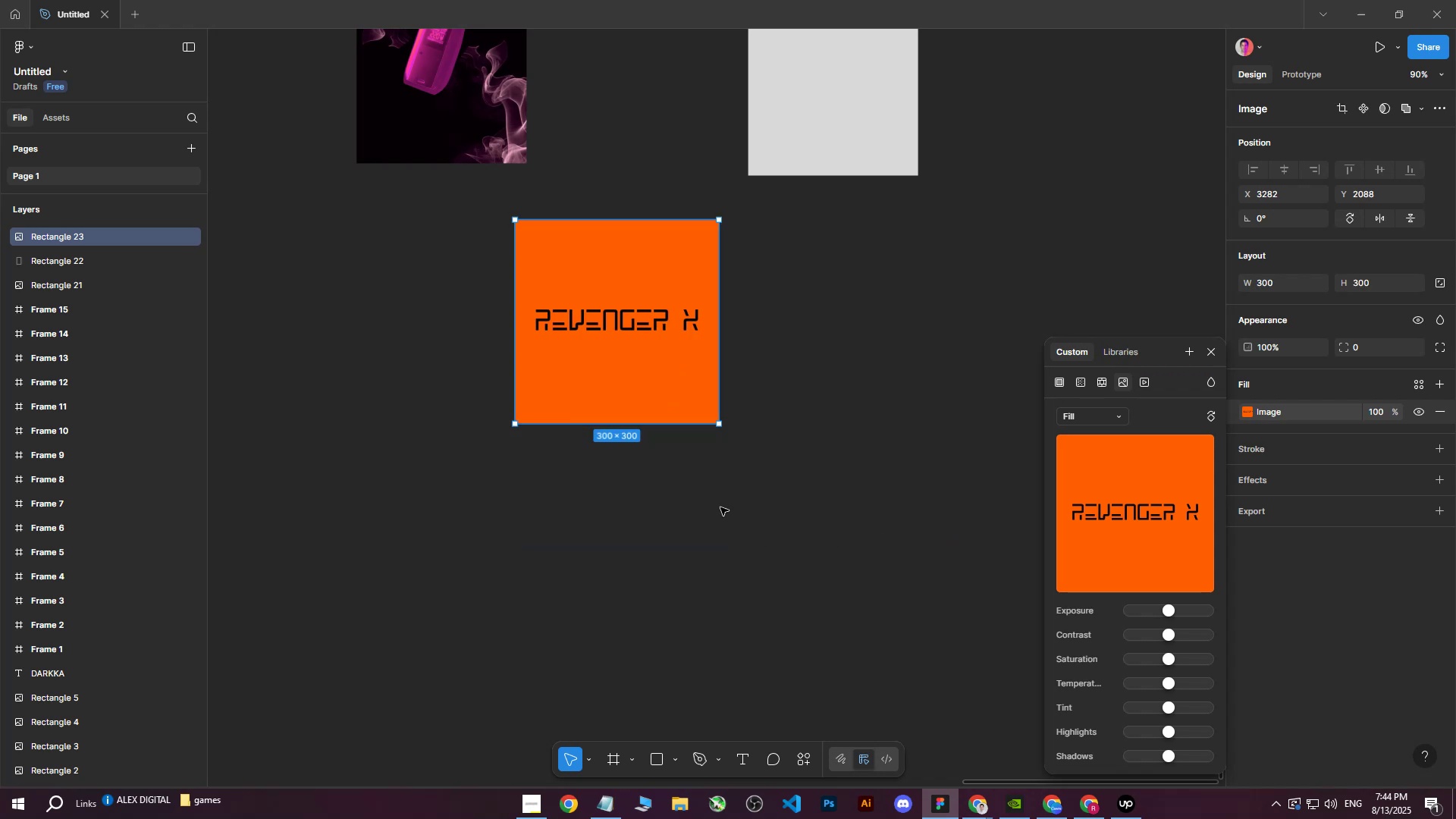 
double_click([607, 349])
 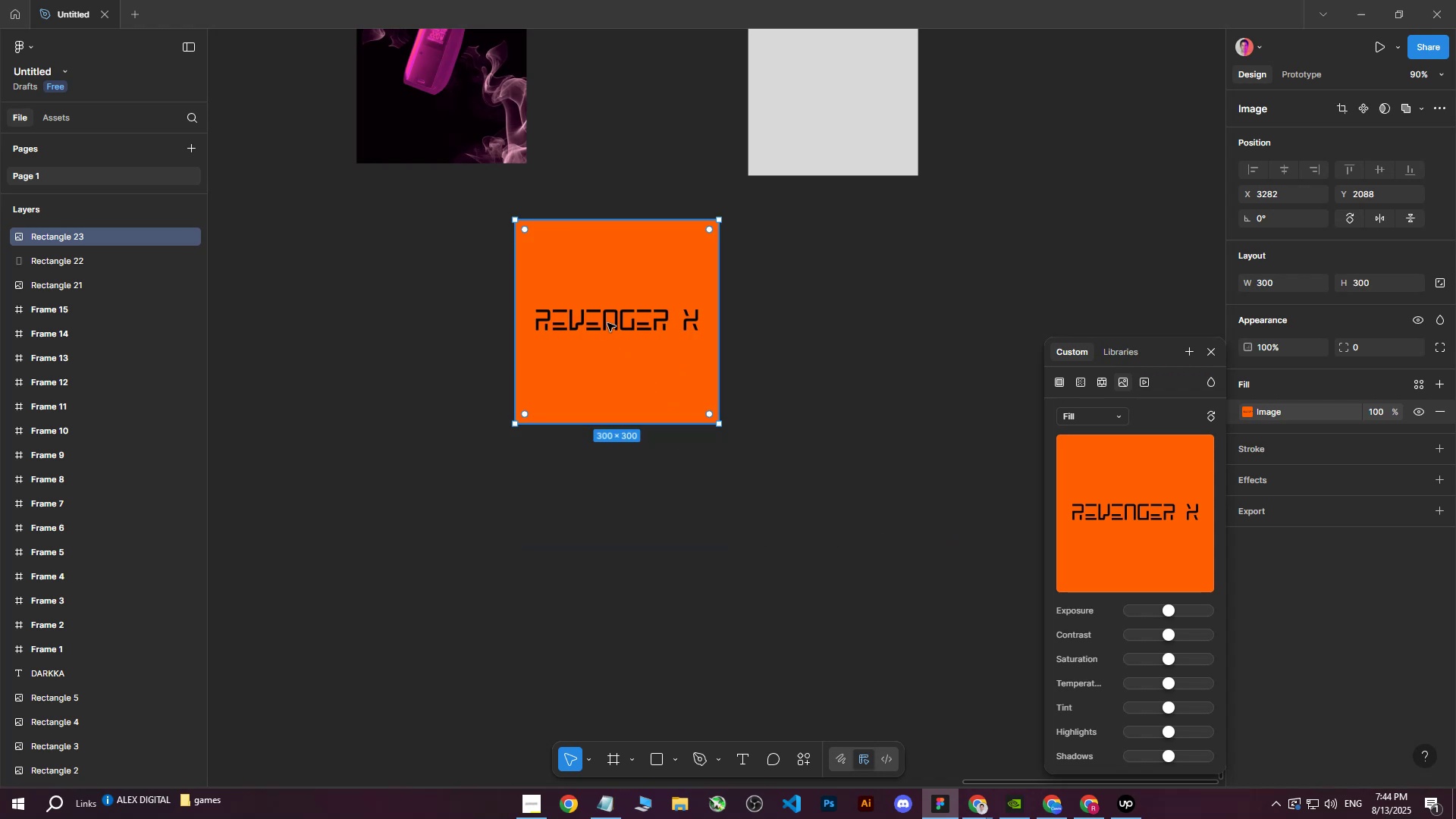 
double_click([607, 514])
 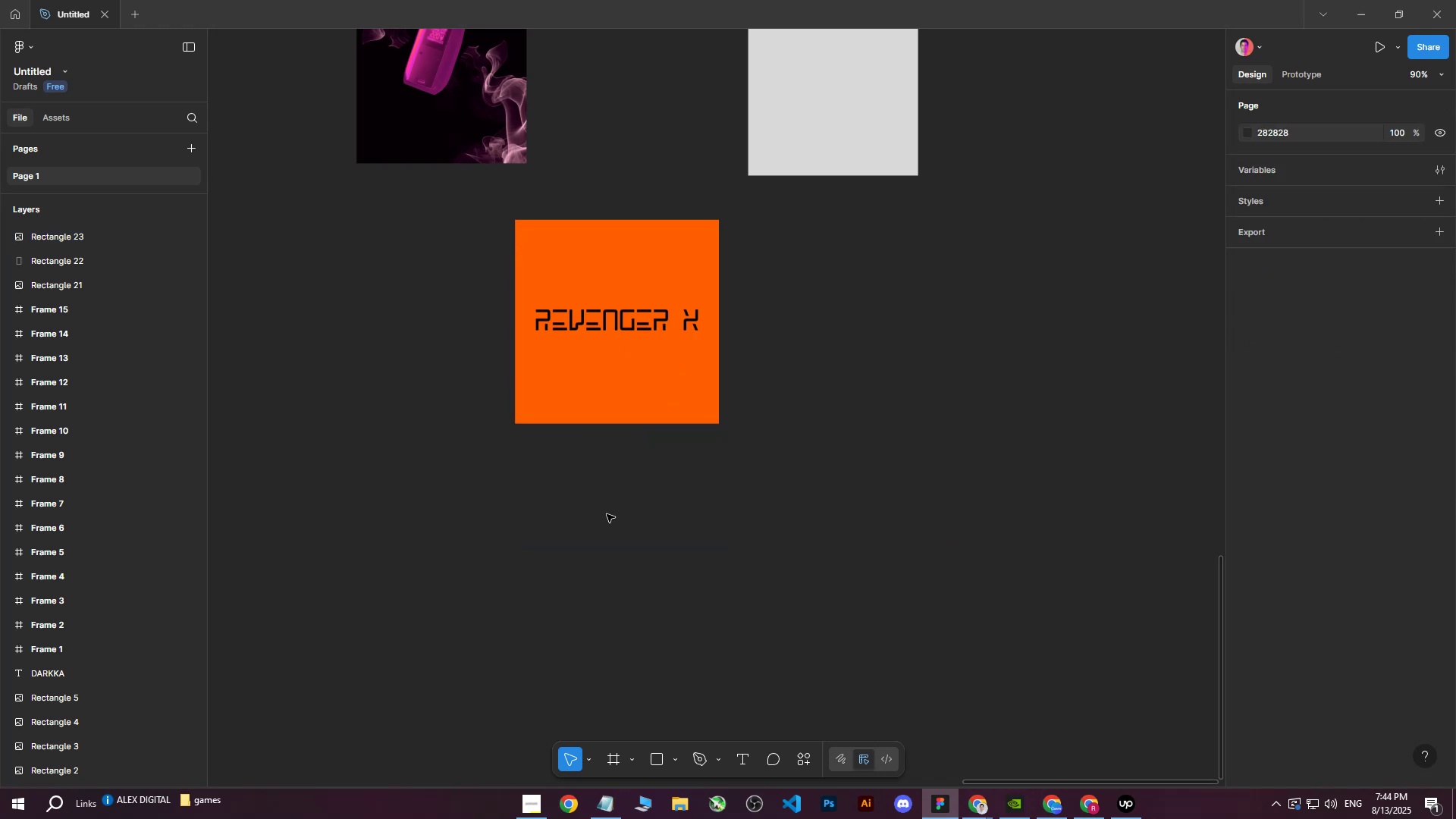 
triple_click([607, 514])
 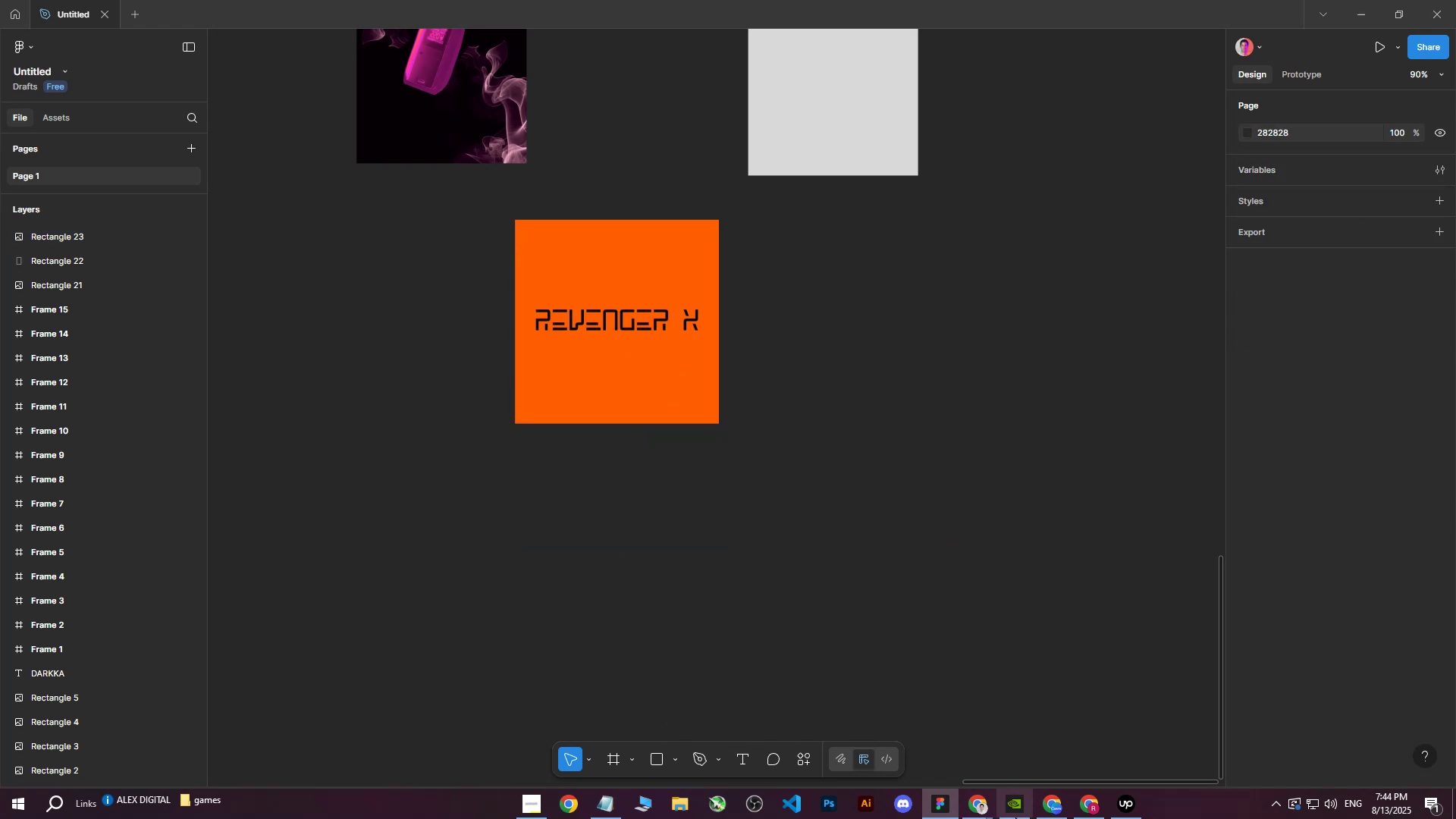 
left_click([1057, 804])
 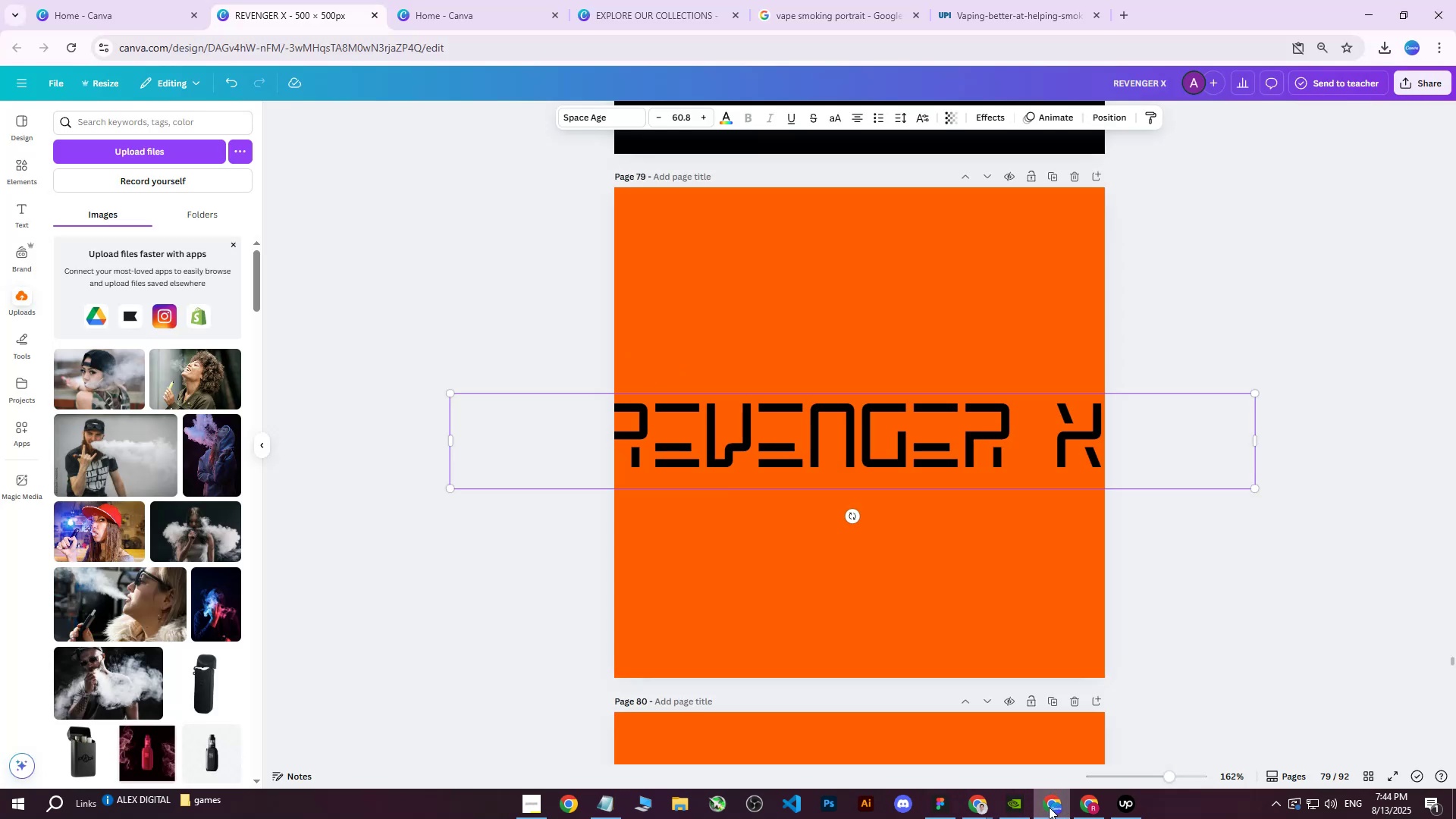 
left_click([1049, 807])
 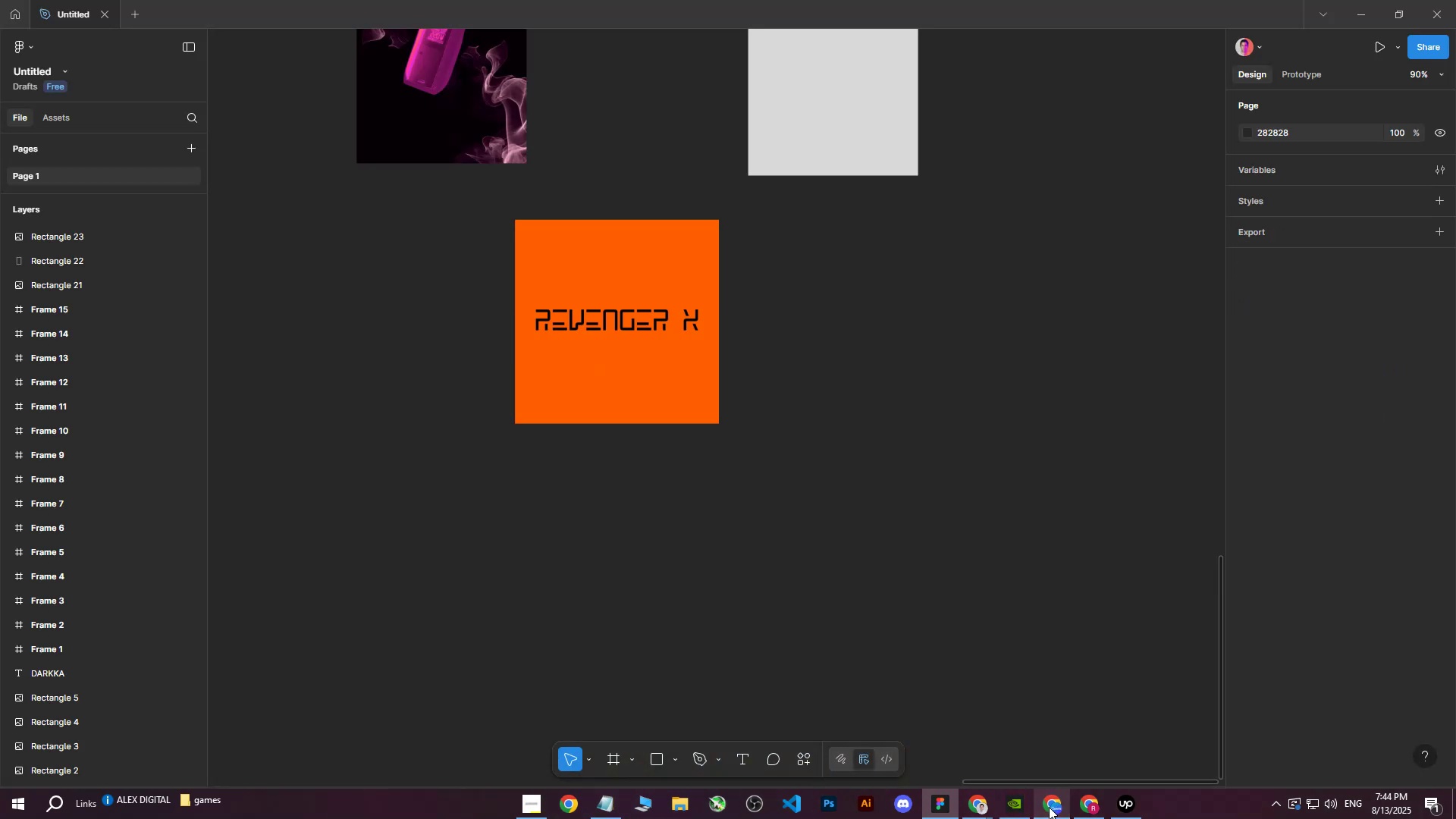 
left_click([1049, 807])
 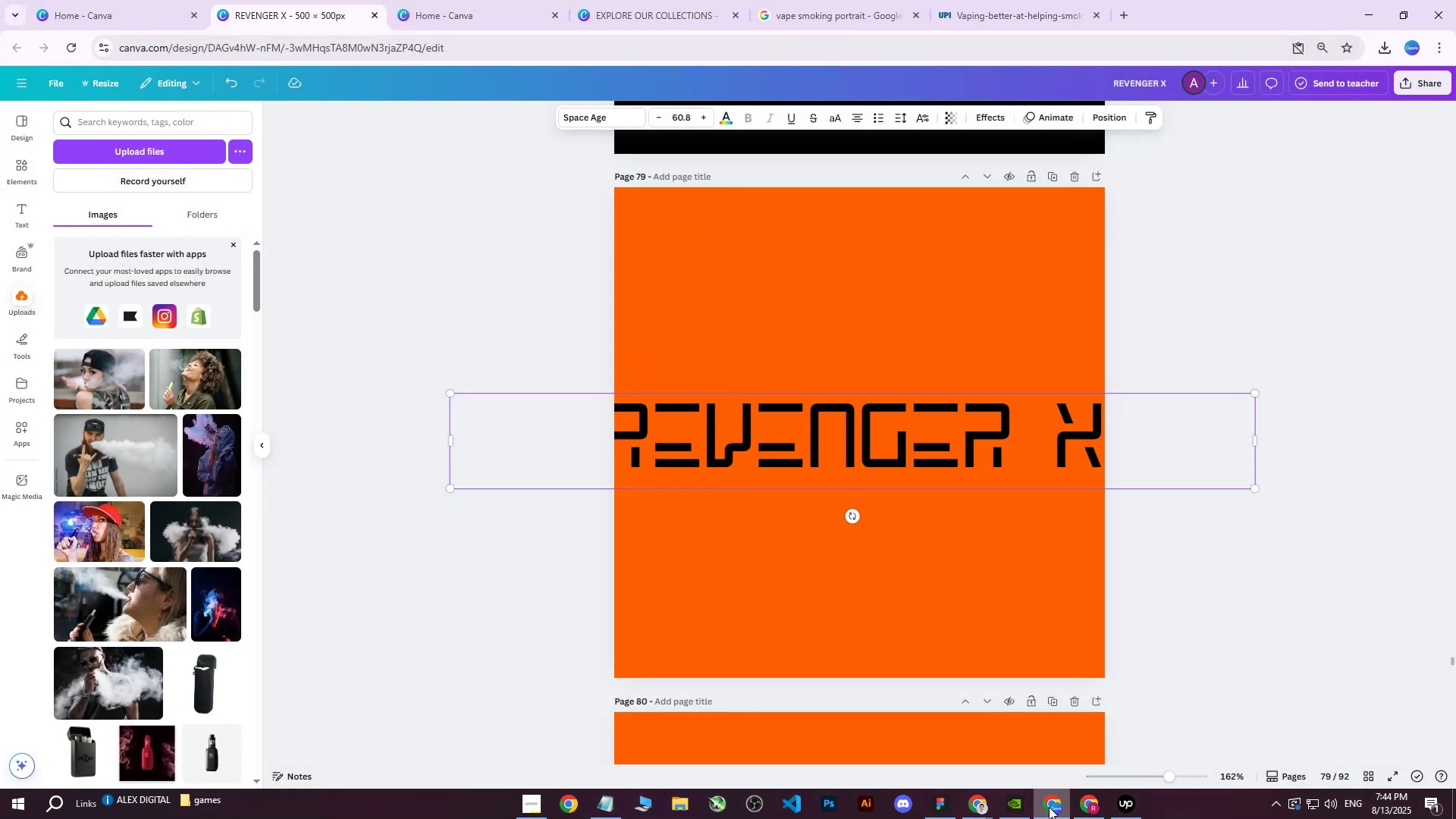 
left_click([1049, 807])
 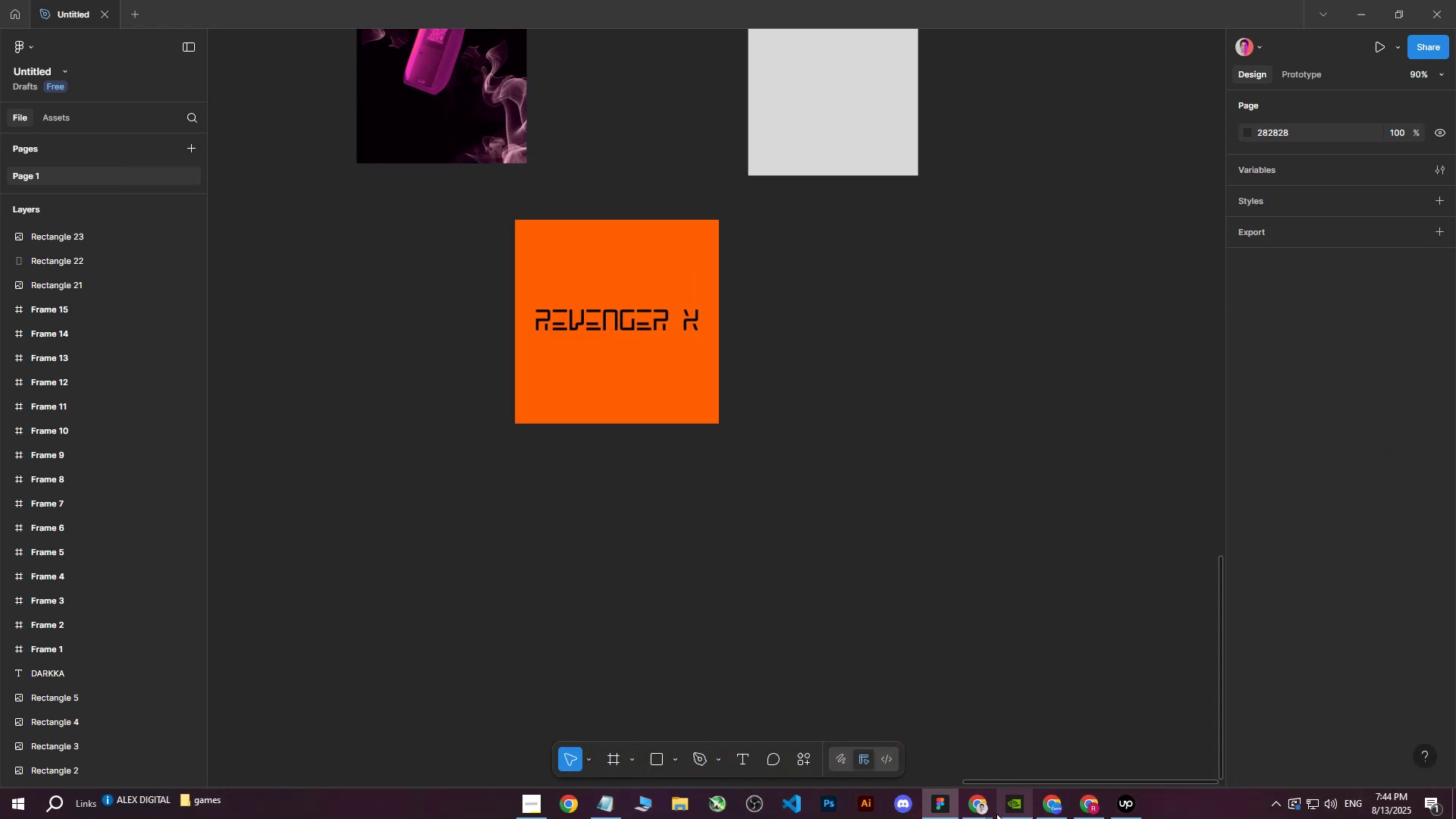 
left_click([1043, 804])
 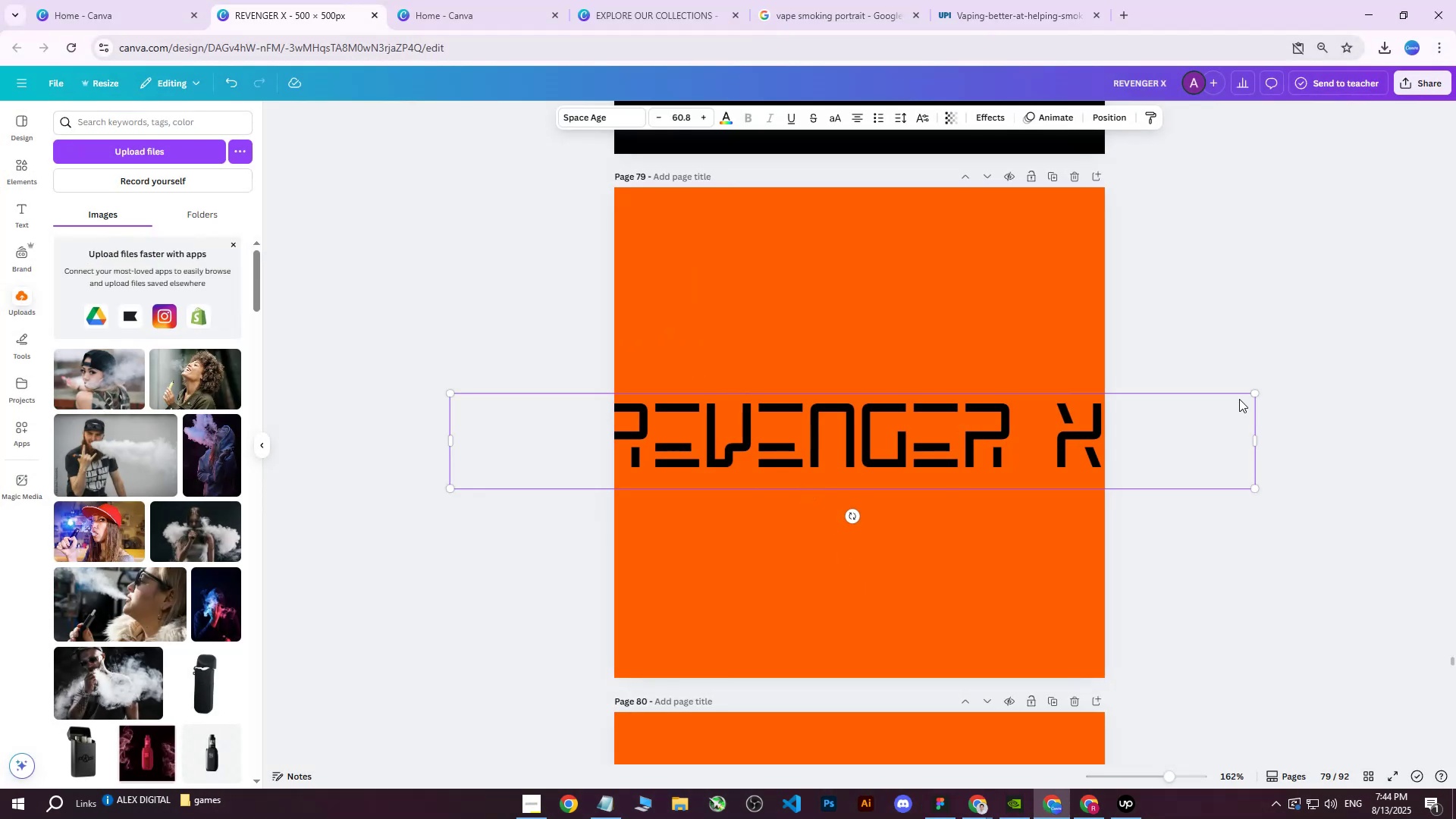 
left_click_drag(start_coordinate=[1253, 392], to_coordinate=[1206, 403])
 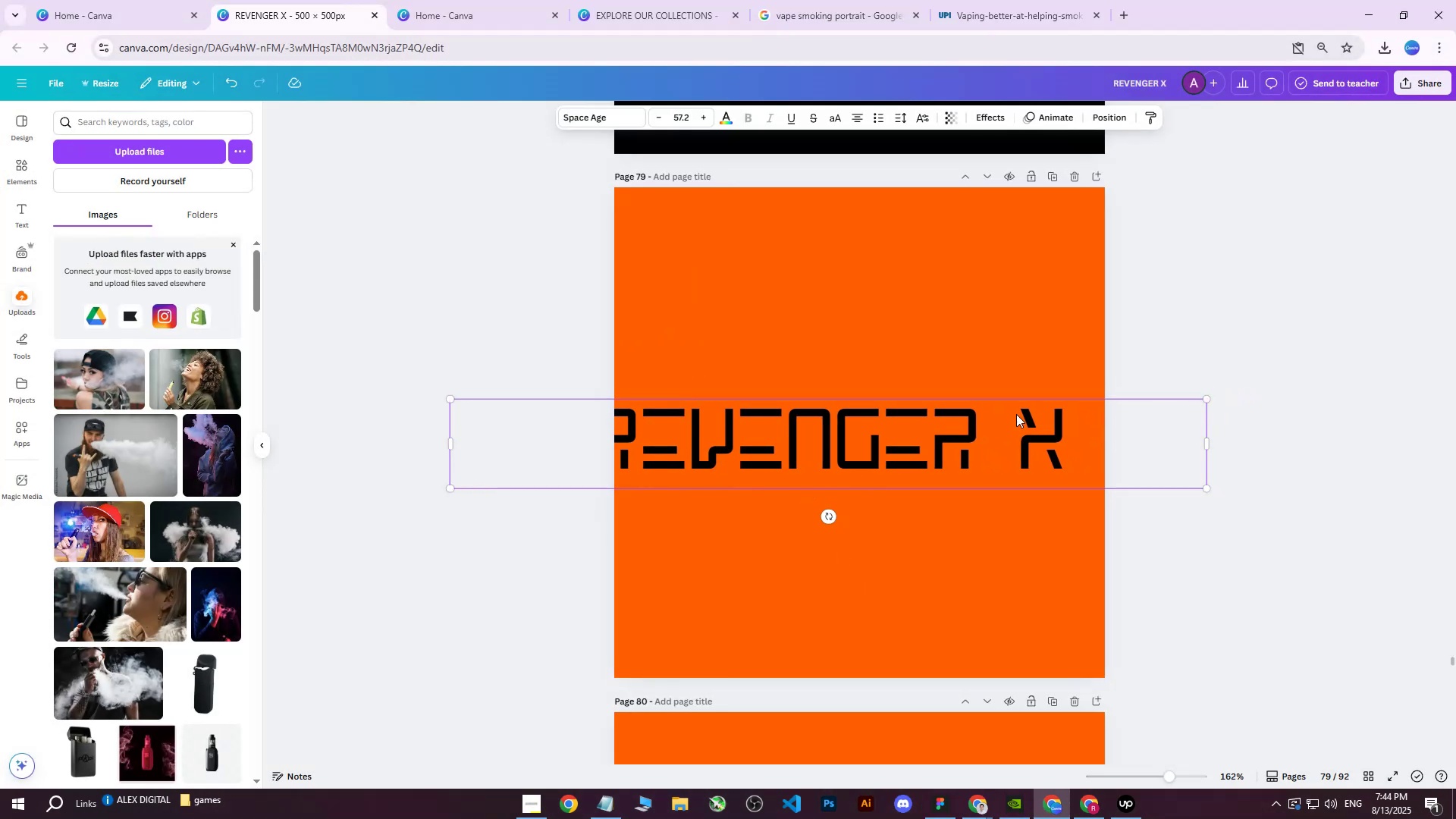 
left_click_drag(start_coordinate=[990, 416], to_coordinate=[1024, 403])
 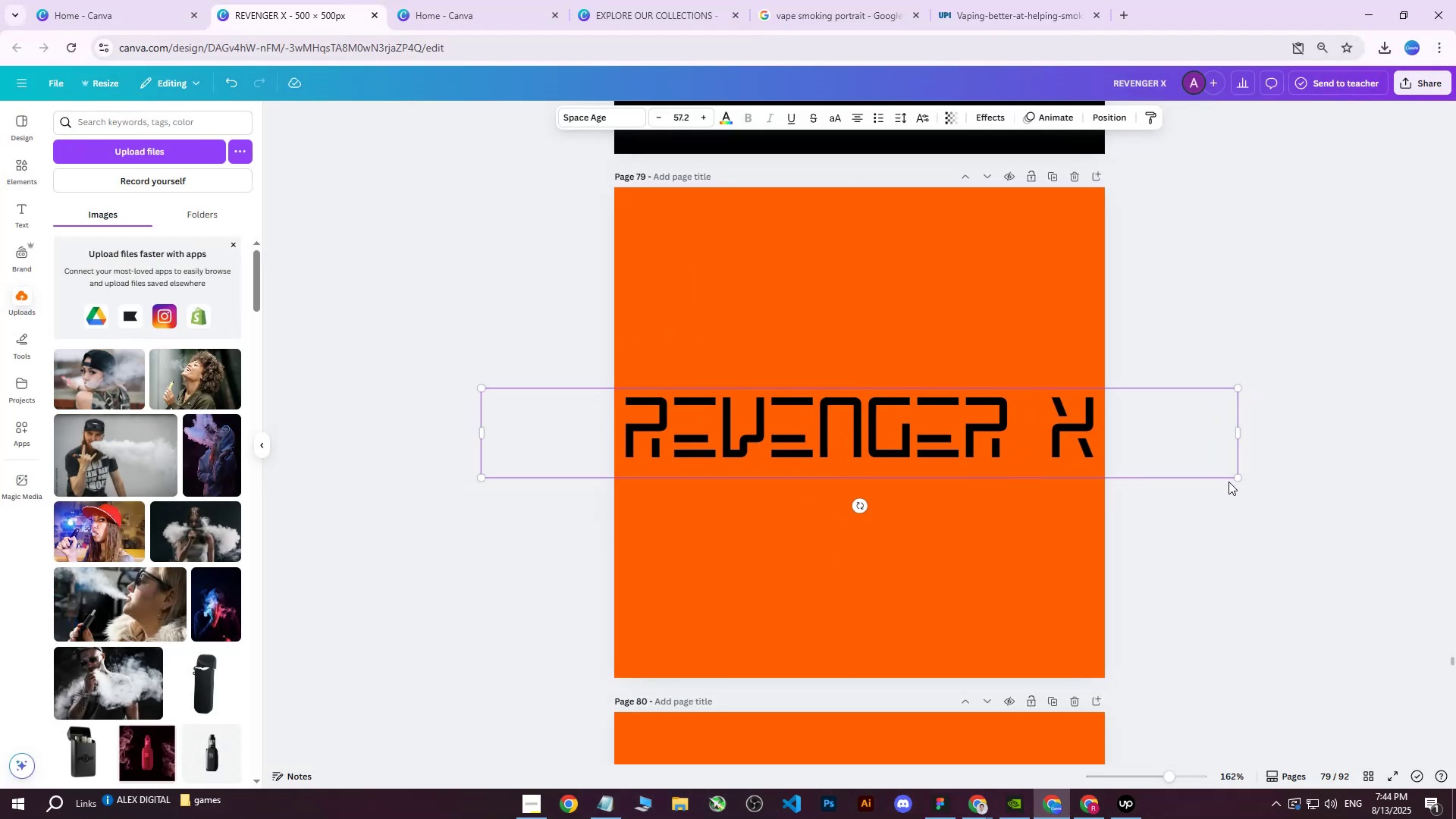 
left_click_drag(start_coordinate=[1238, 476], to_coordinate=[1250, 479])
 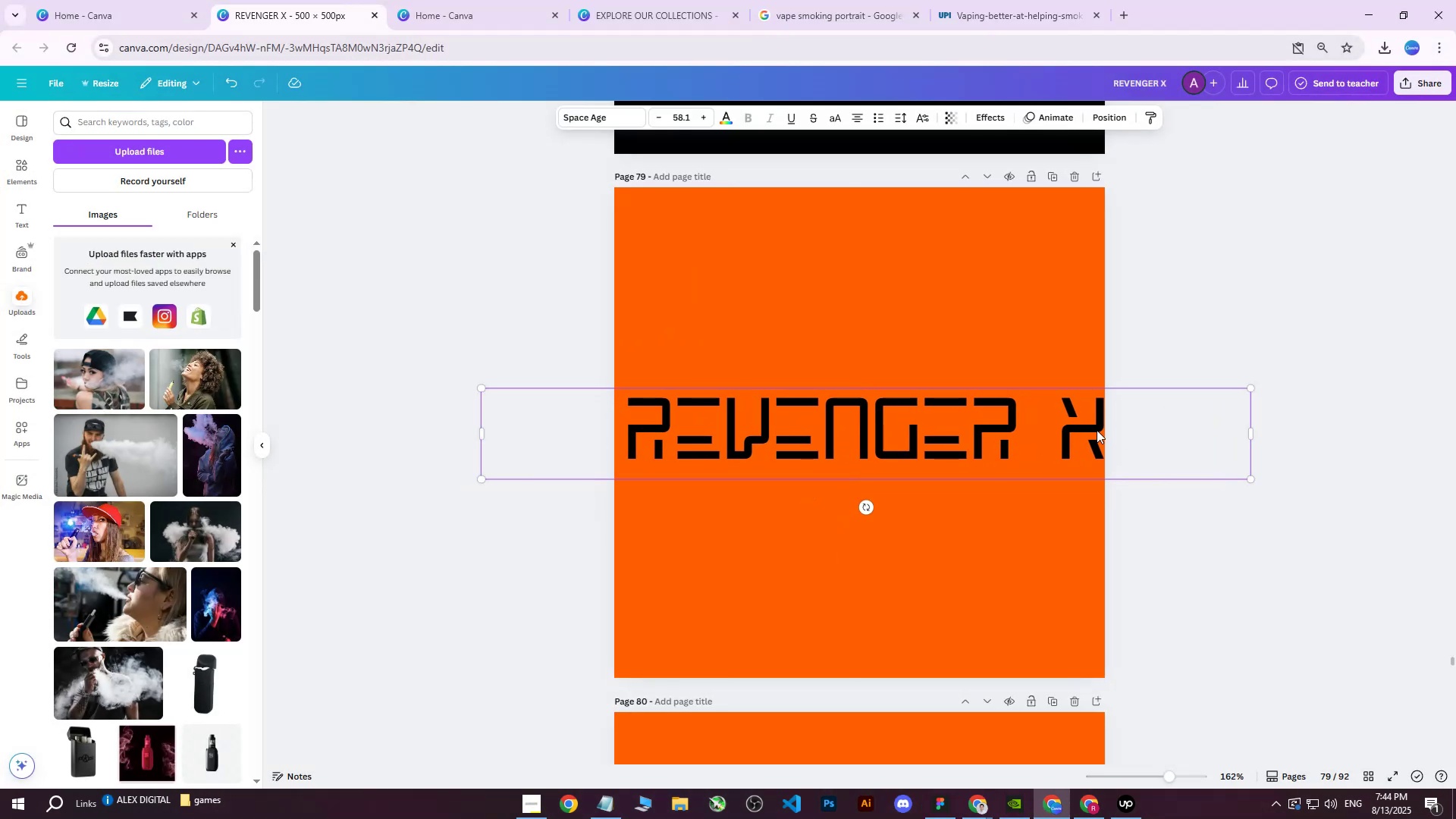 
left_click_drag(start_coordinate=[1063, 428], to_coordinate=[1053, 427])
 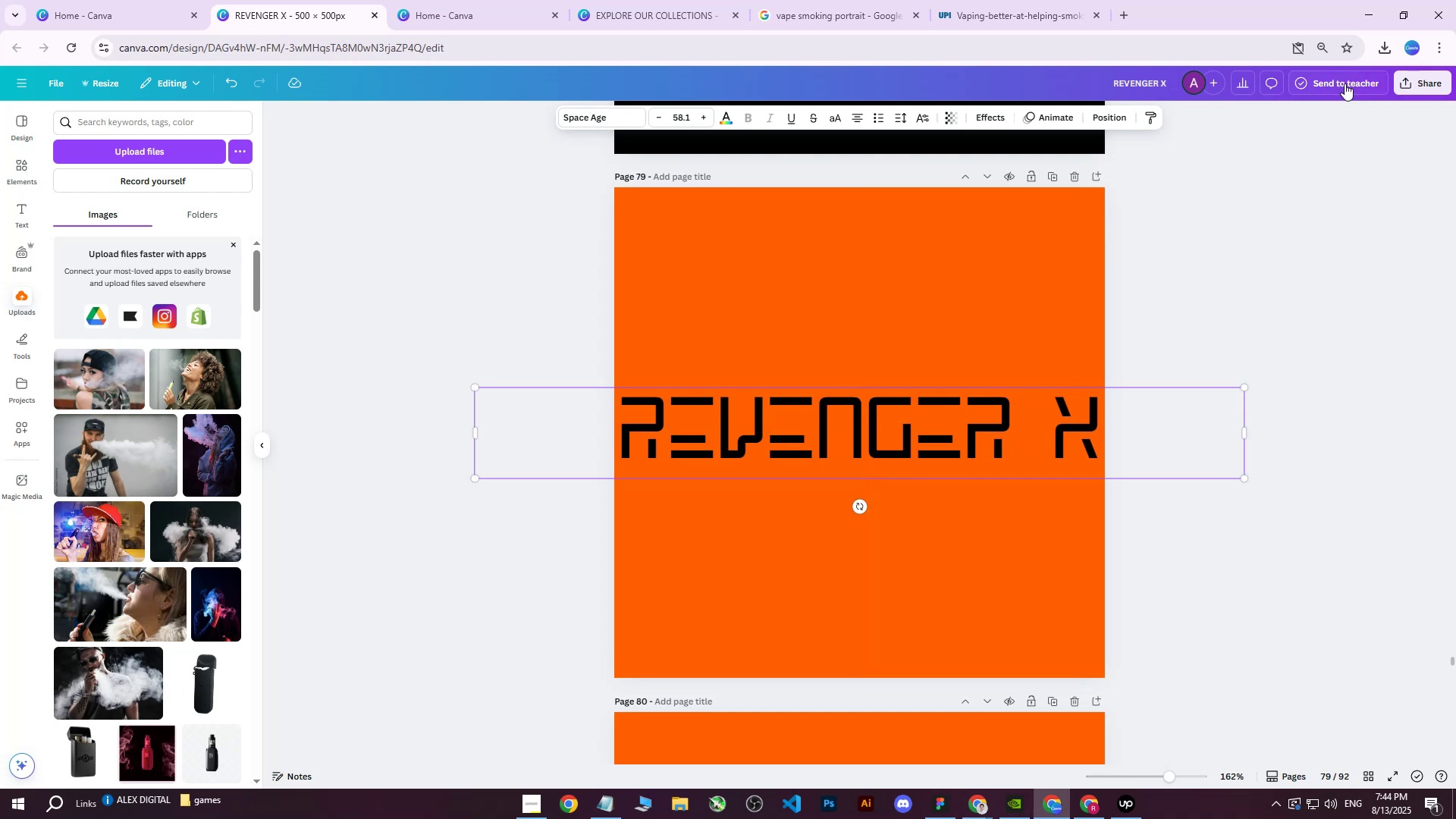 
left_click([1414, 83])
 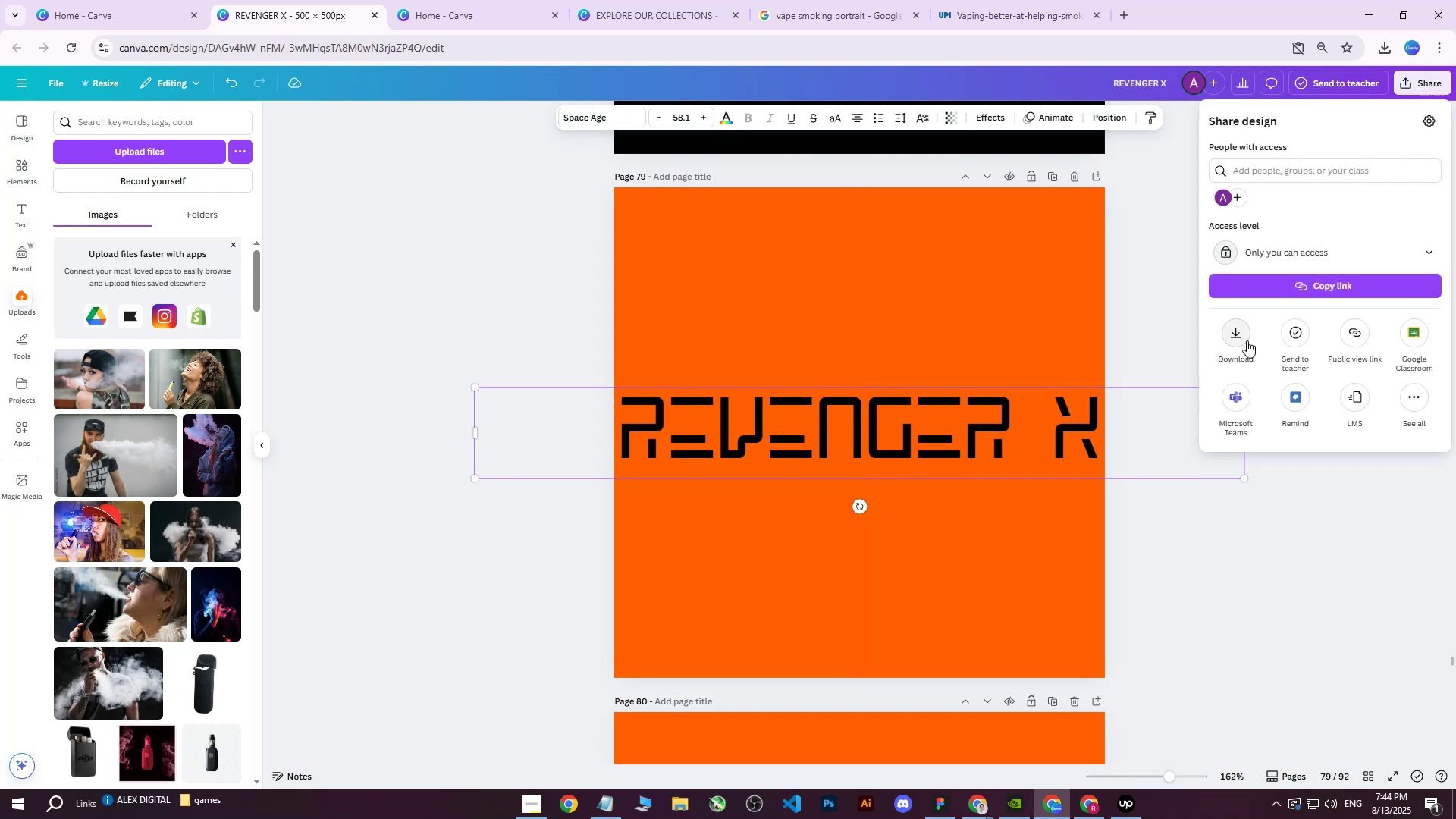 
left_click([1246, 341])
 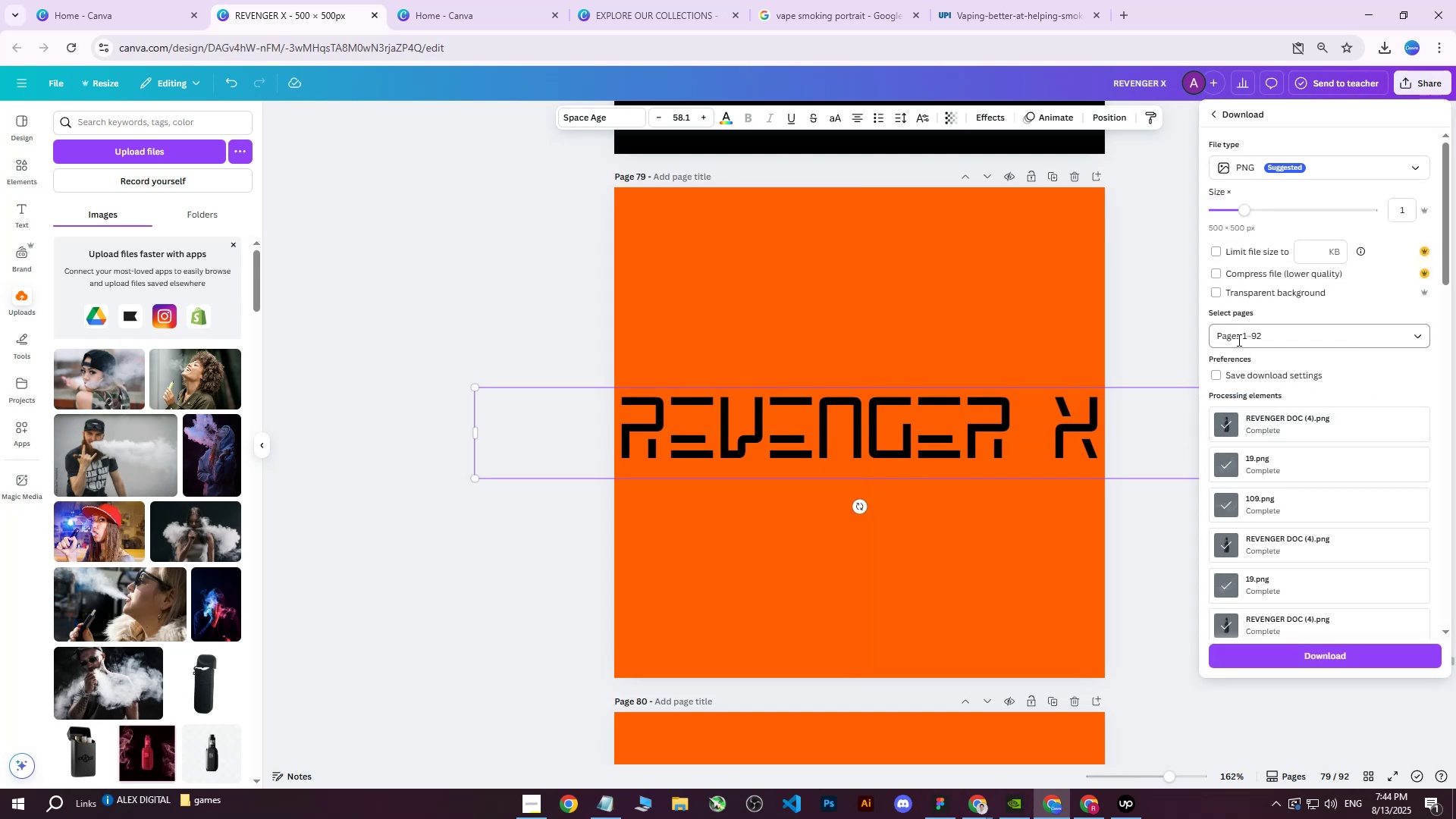 
double_click([1246, 380])
 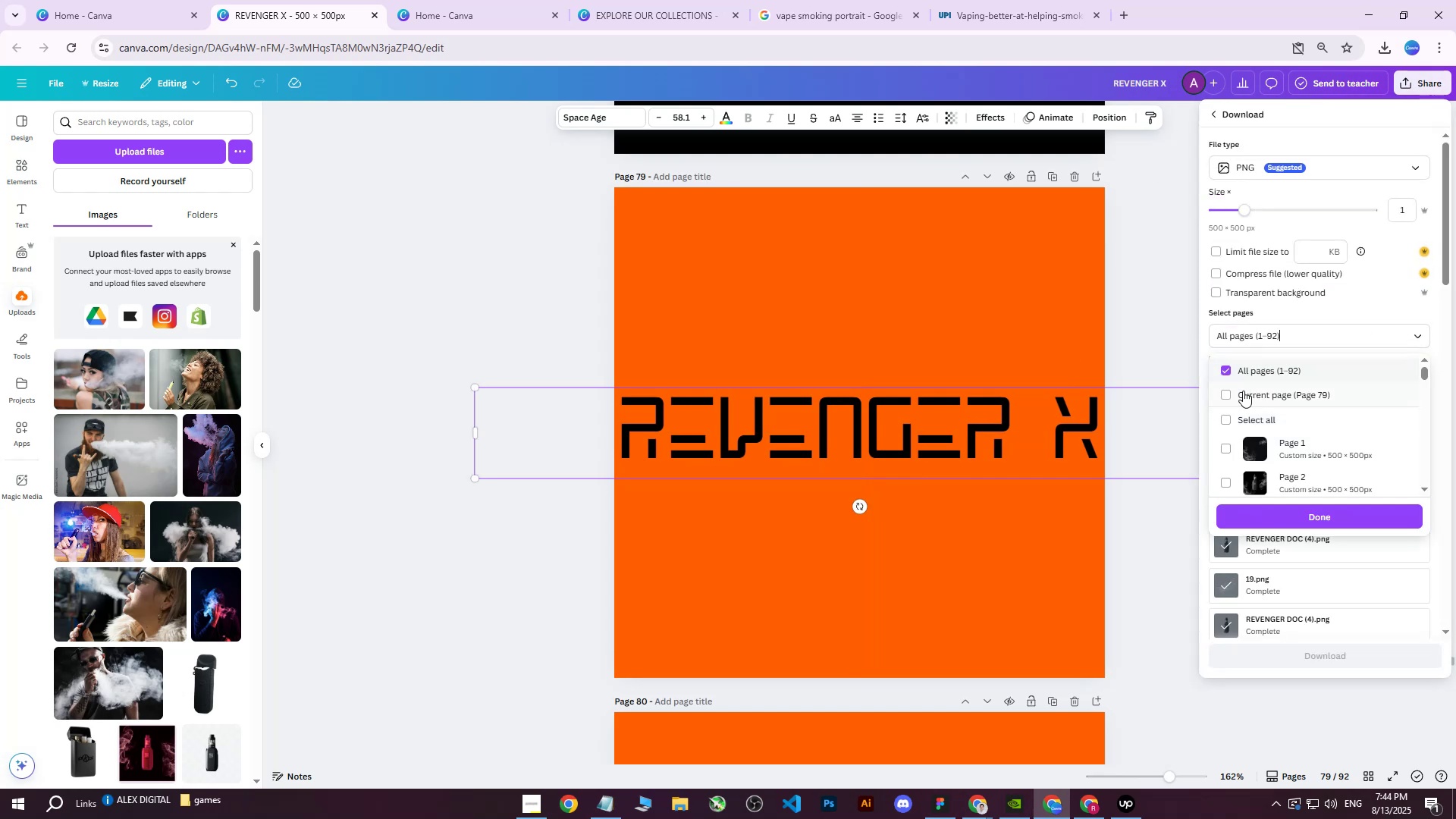 
triple_click([1241, 396])
 